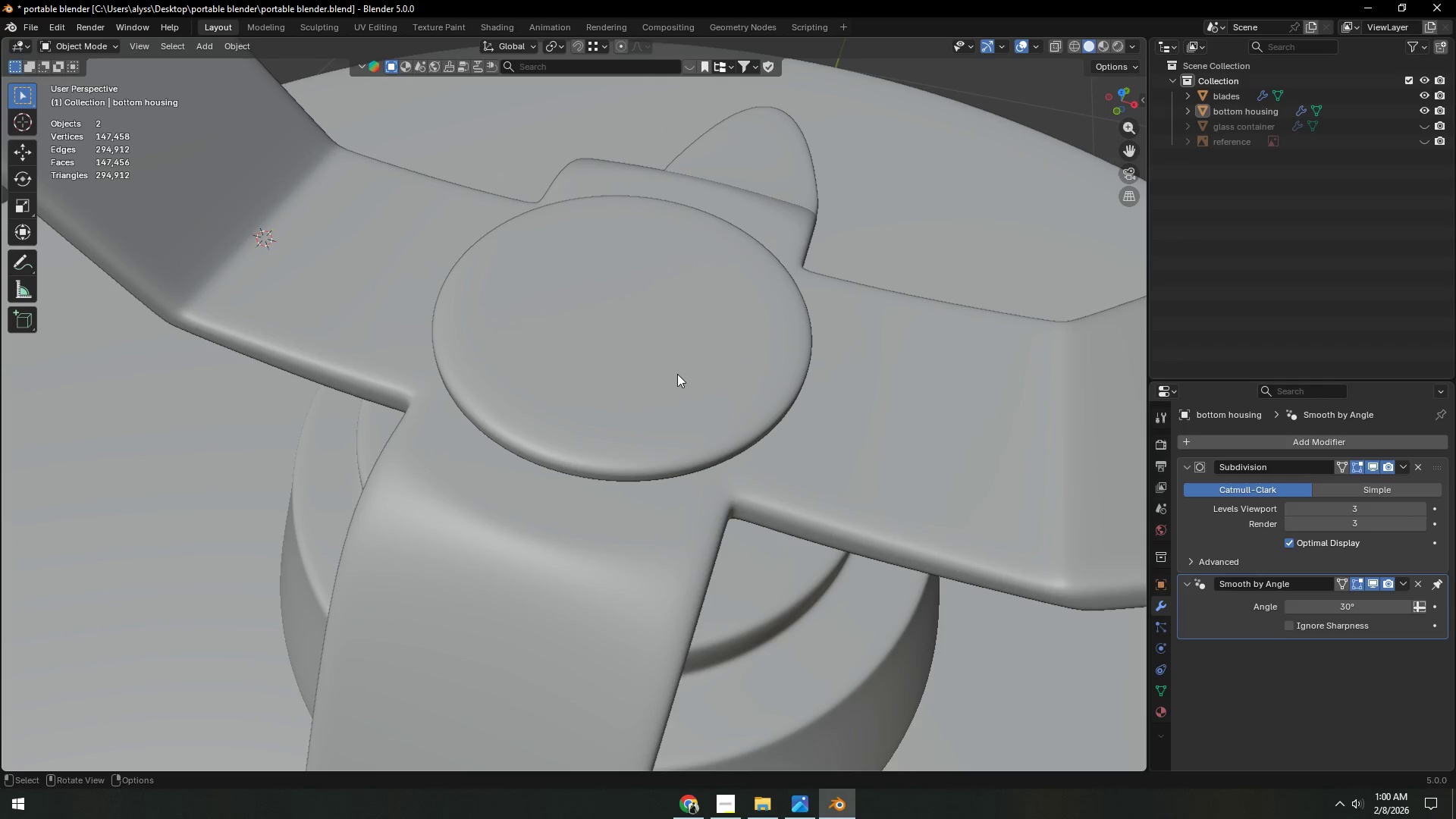 
key(Tab)
 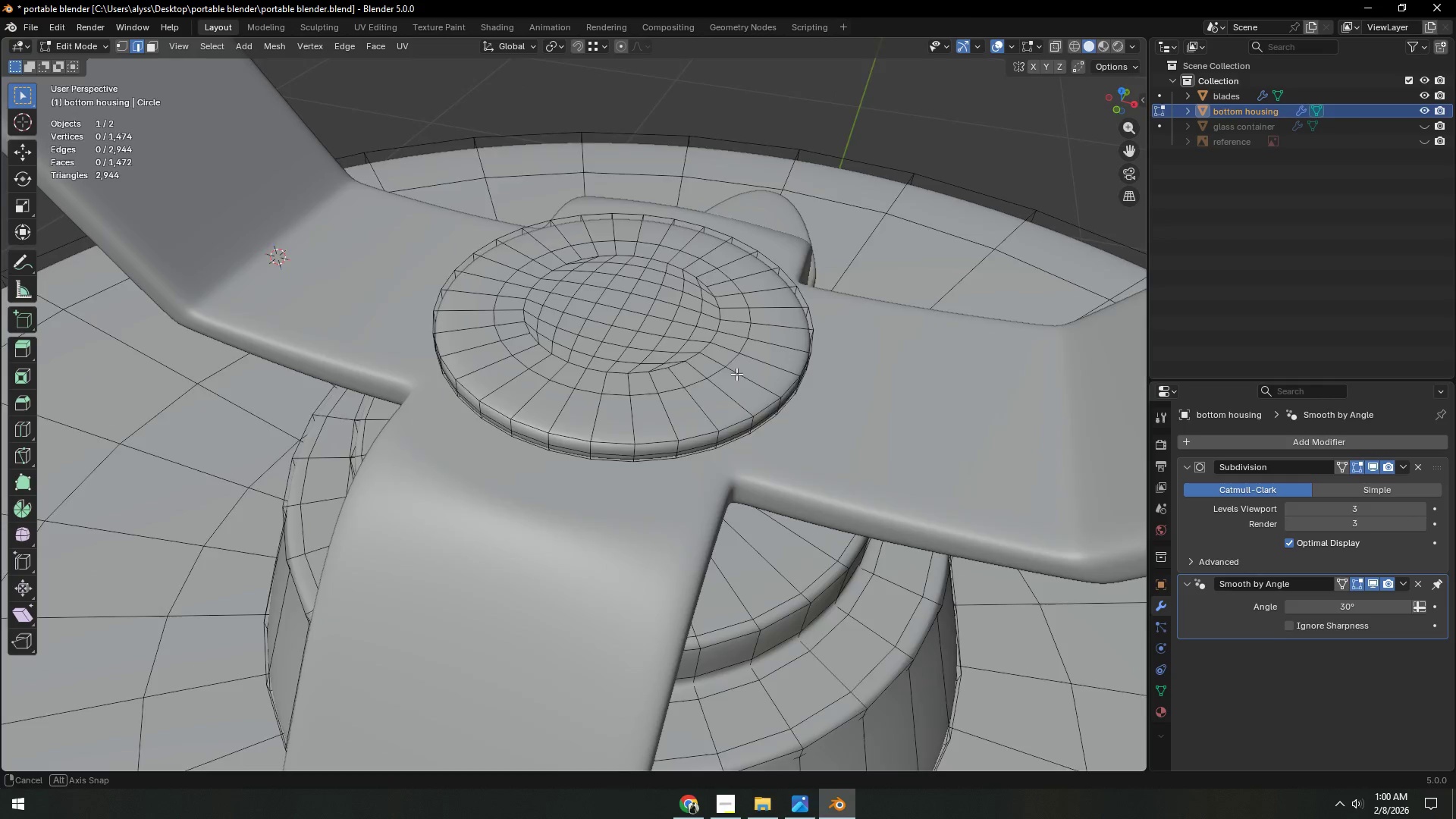 
scroll: coordinate [717, 348], scroll_direction: up, amount: 2.0
 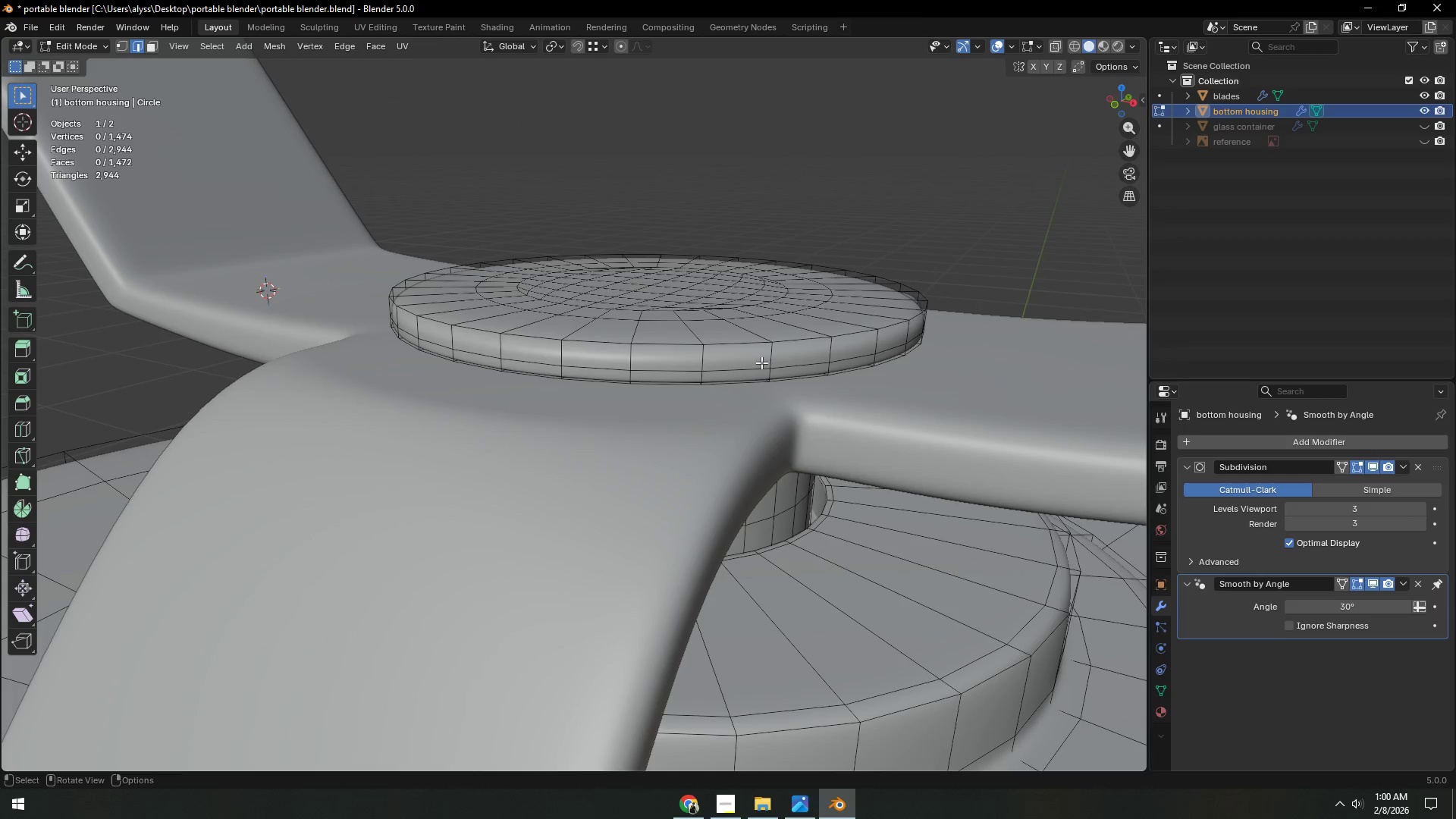 
type(32)
 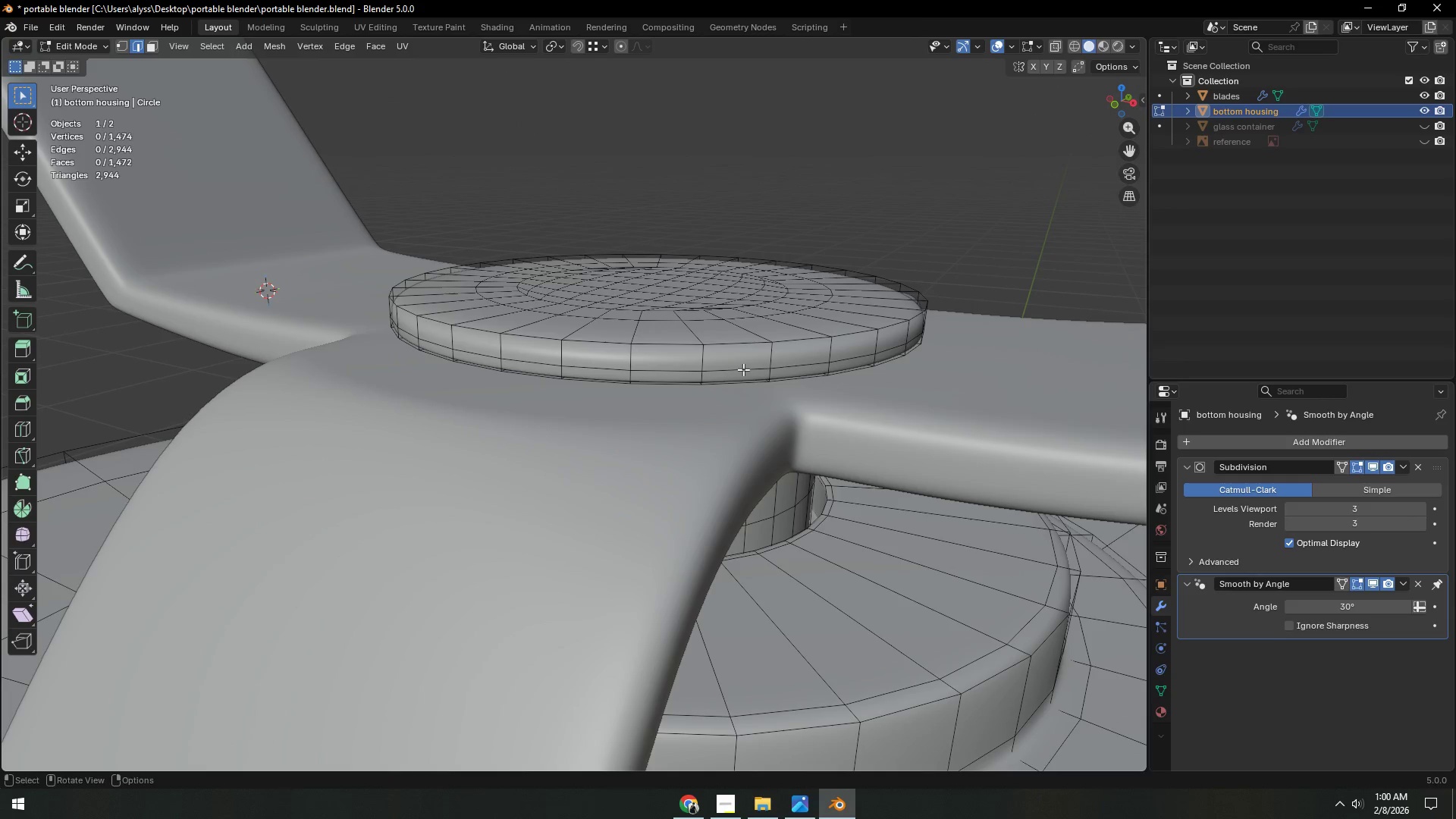 
hold_key(key=AltLeft, duration=0.36)
left_click([743, 369])
 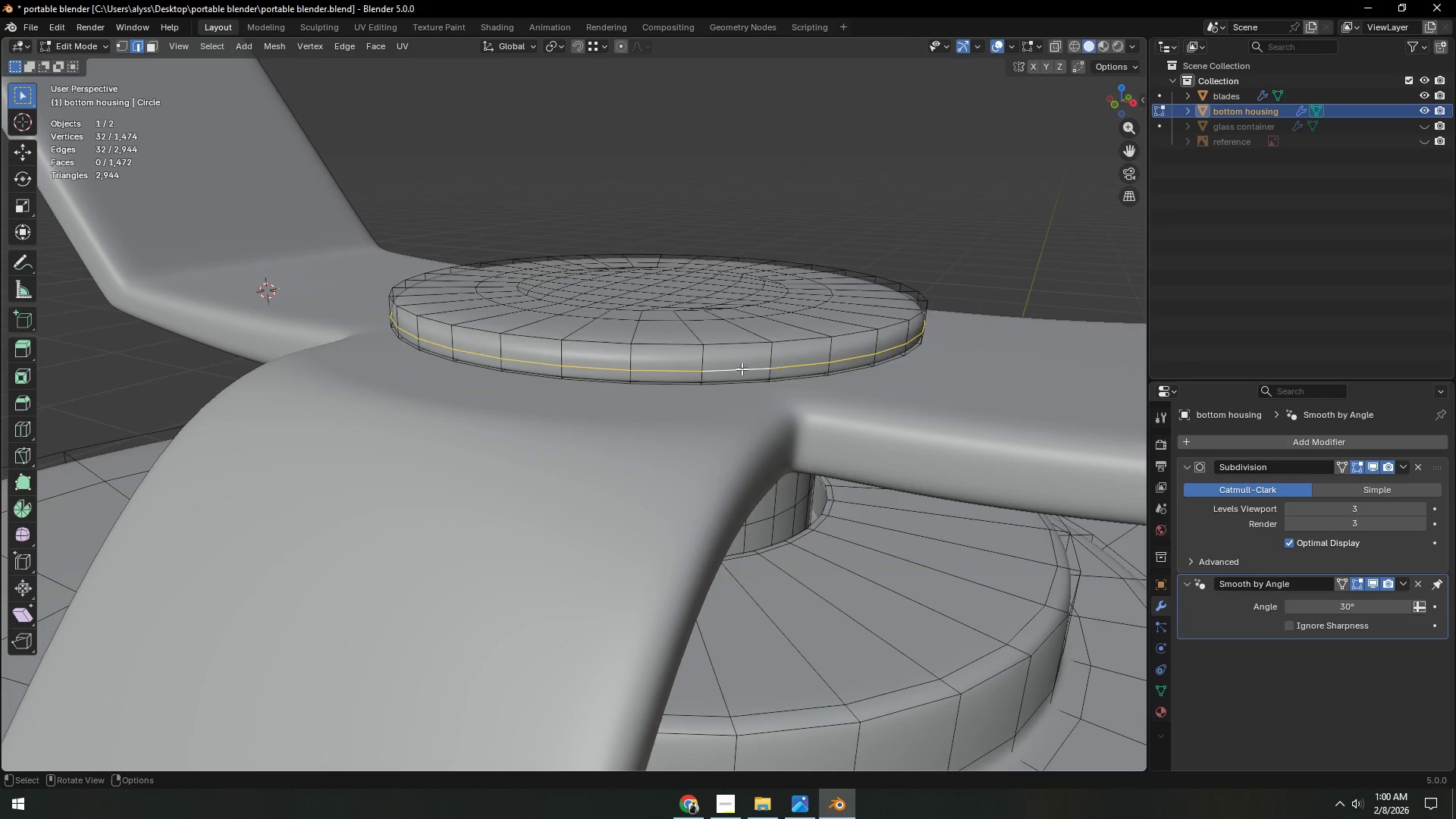 
 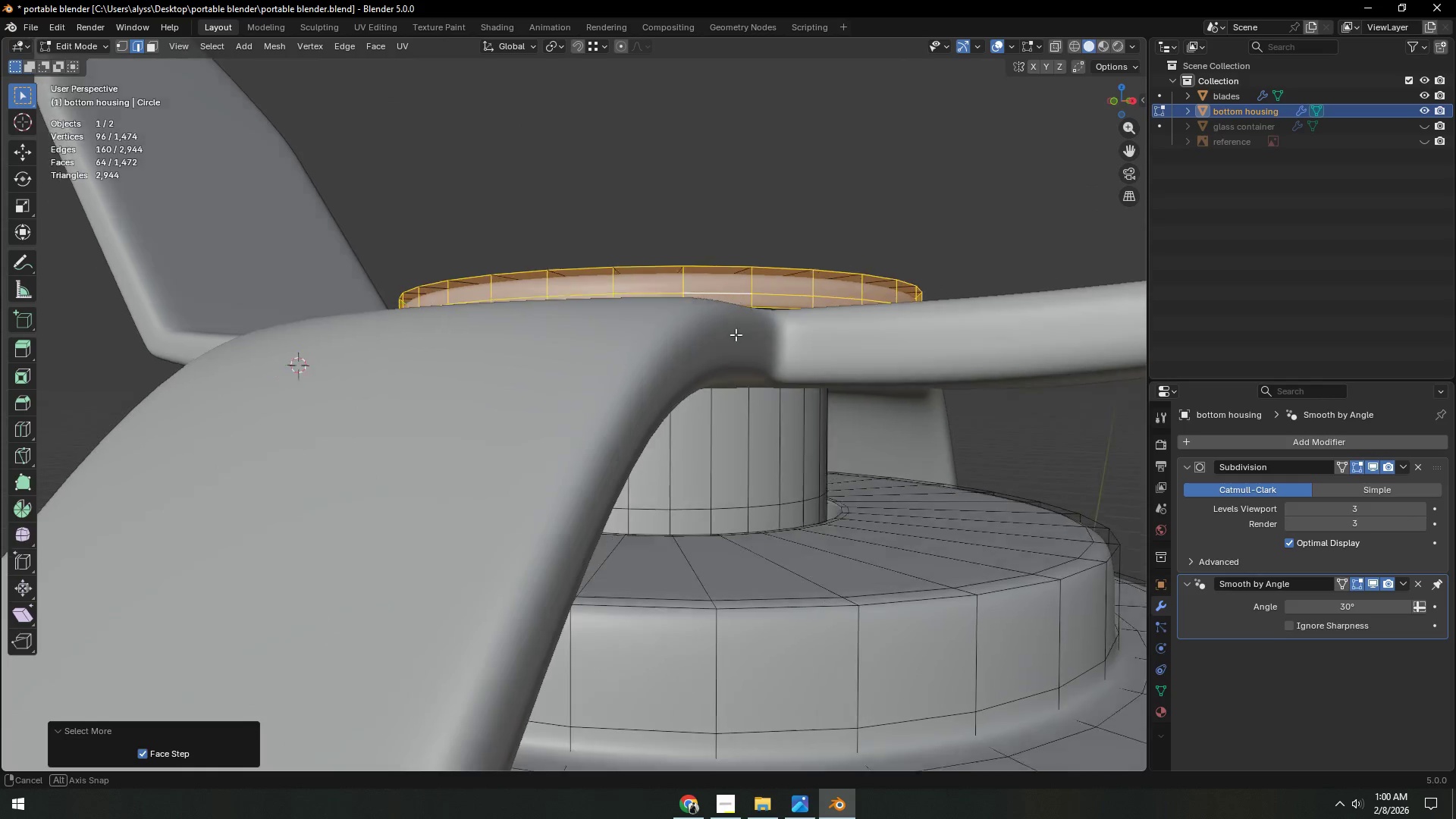 
hold_key(key=ShiftLeft, duration=0.39)
 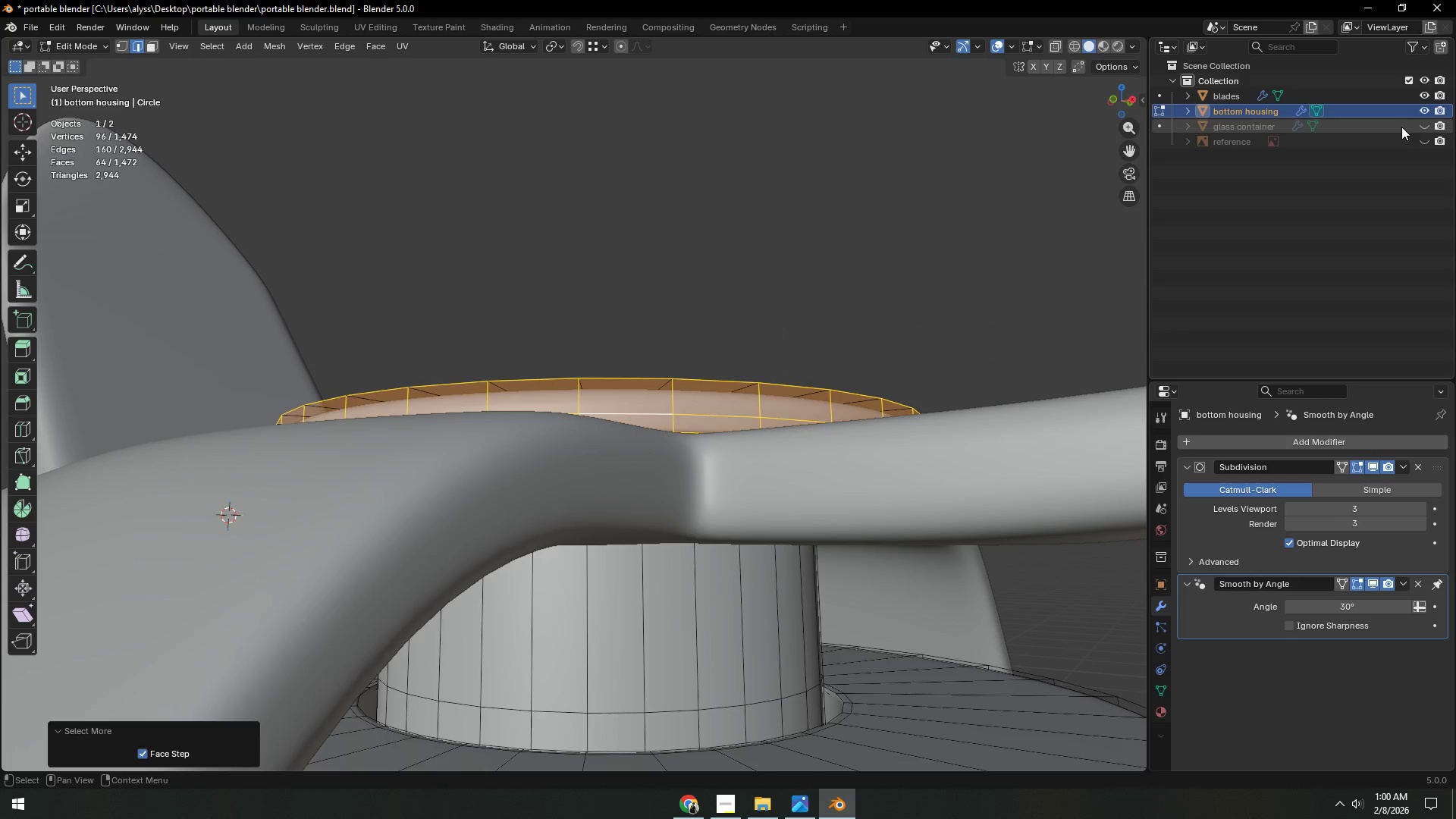 
scroll: coordinate [729, 344], scroll_direction: up, amount: 1.0
 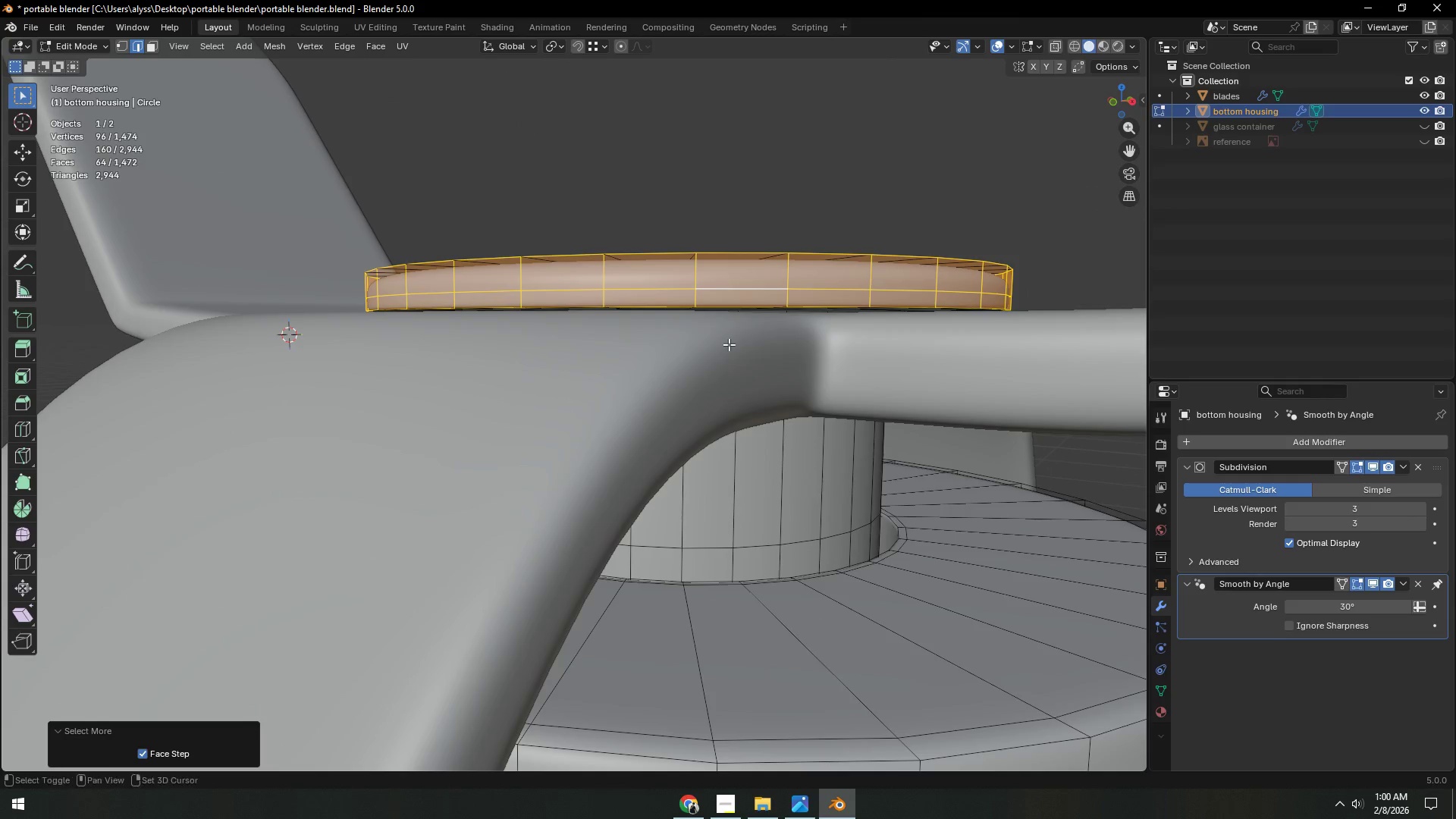 
left_click([1426, 87])
 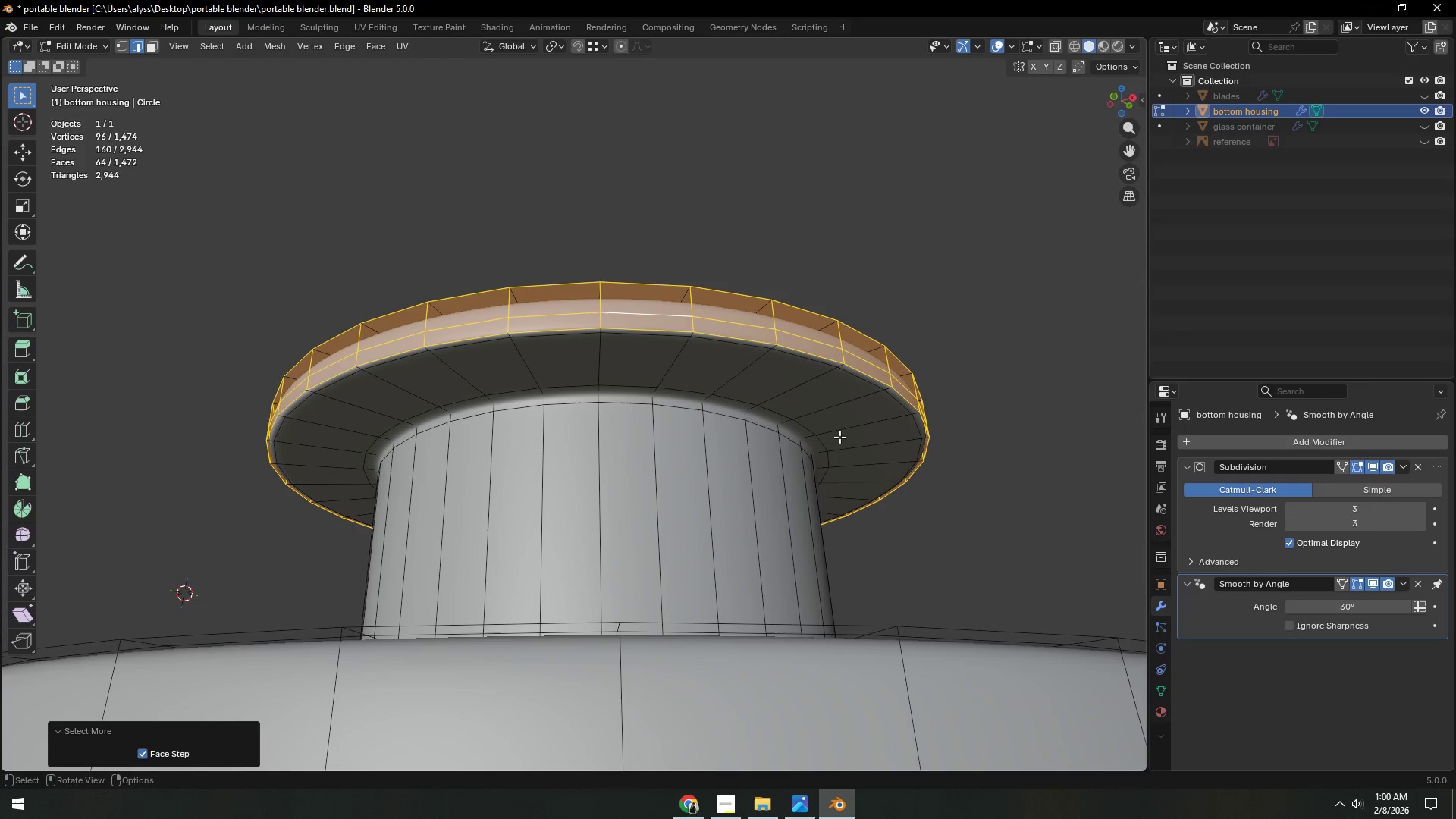 
hold_key(key=ShiftLeft, duration=0.73)
hold_key(key=AltLeft, duration=0.5)
left_click([867, 383])
 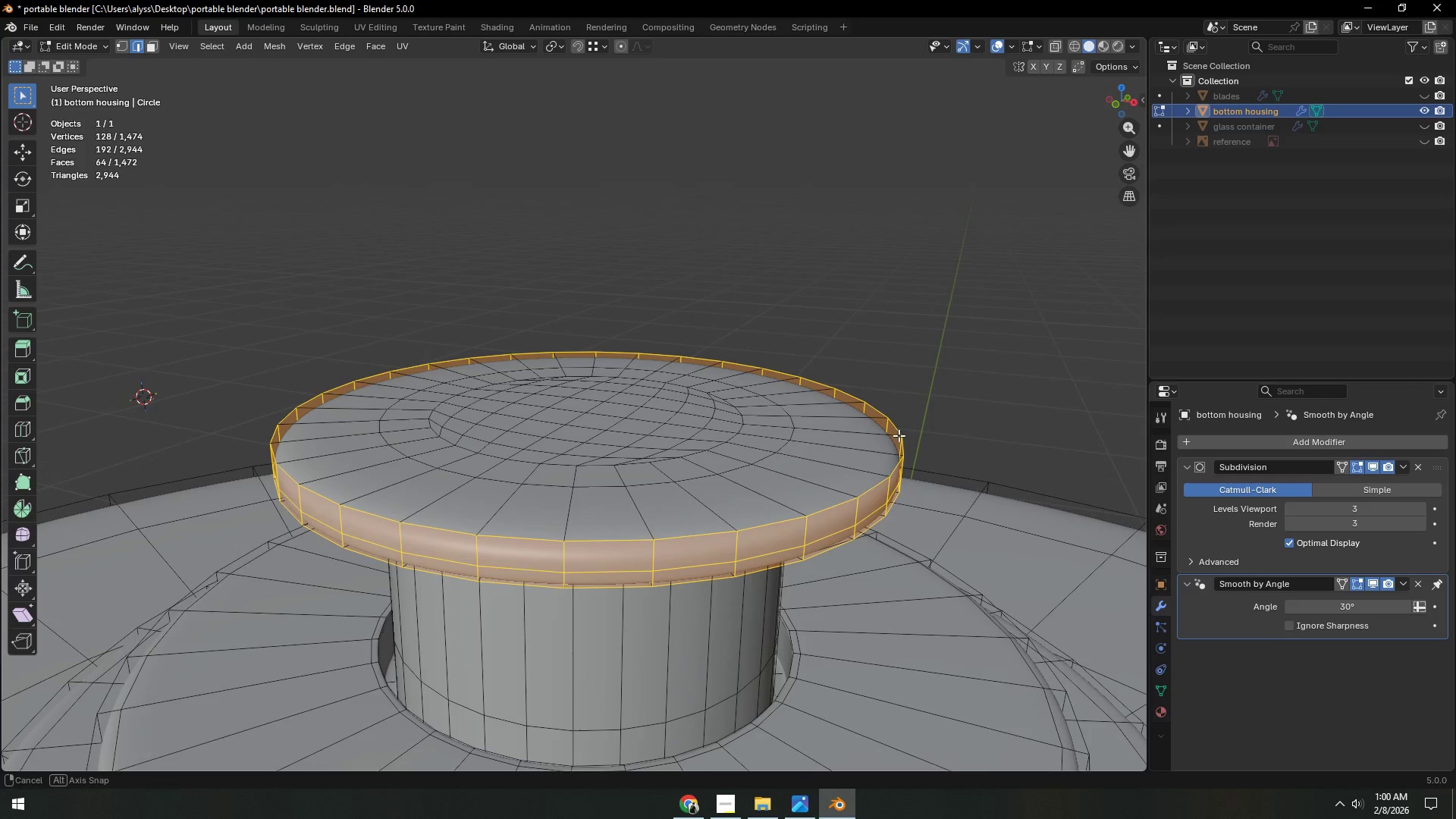 
type(sZ)
 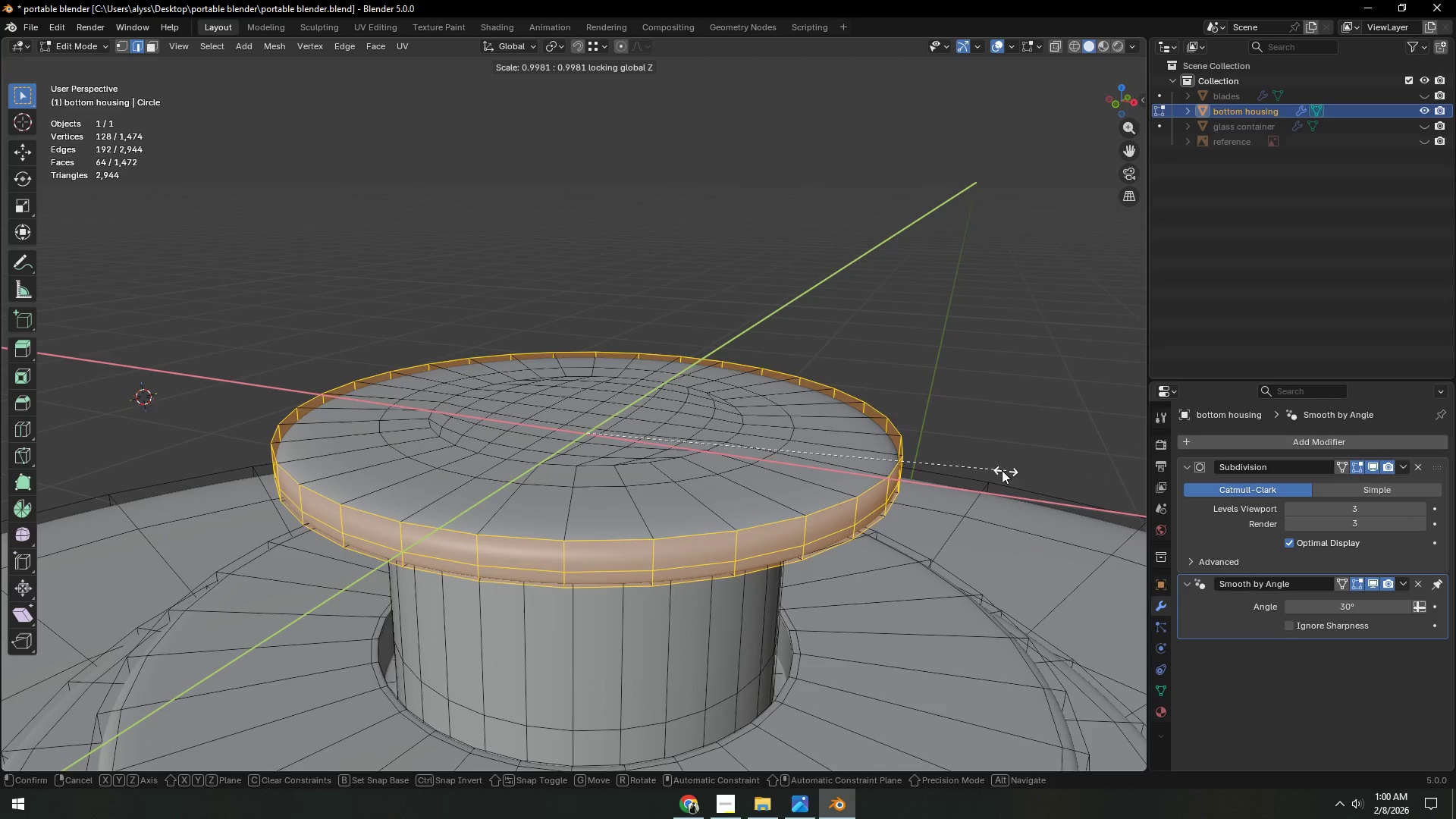 
left_click([917, 462])
 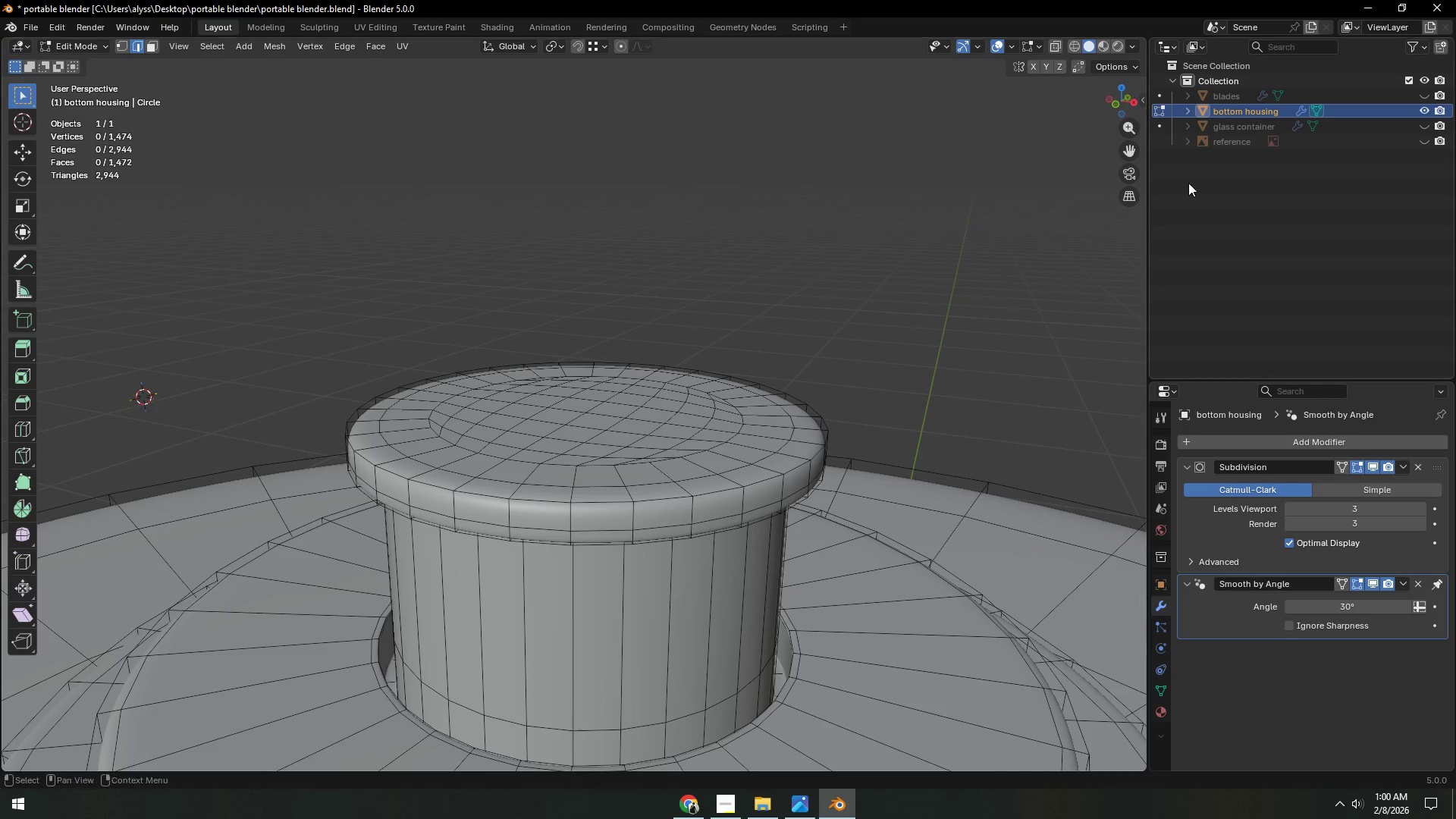 
key(Tab)
 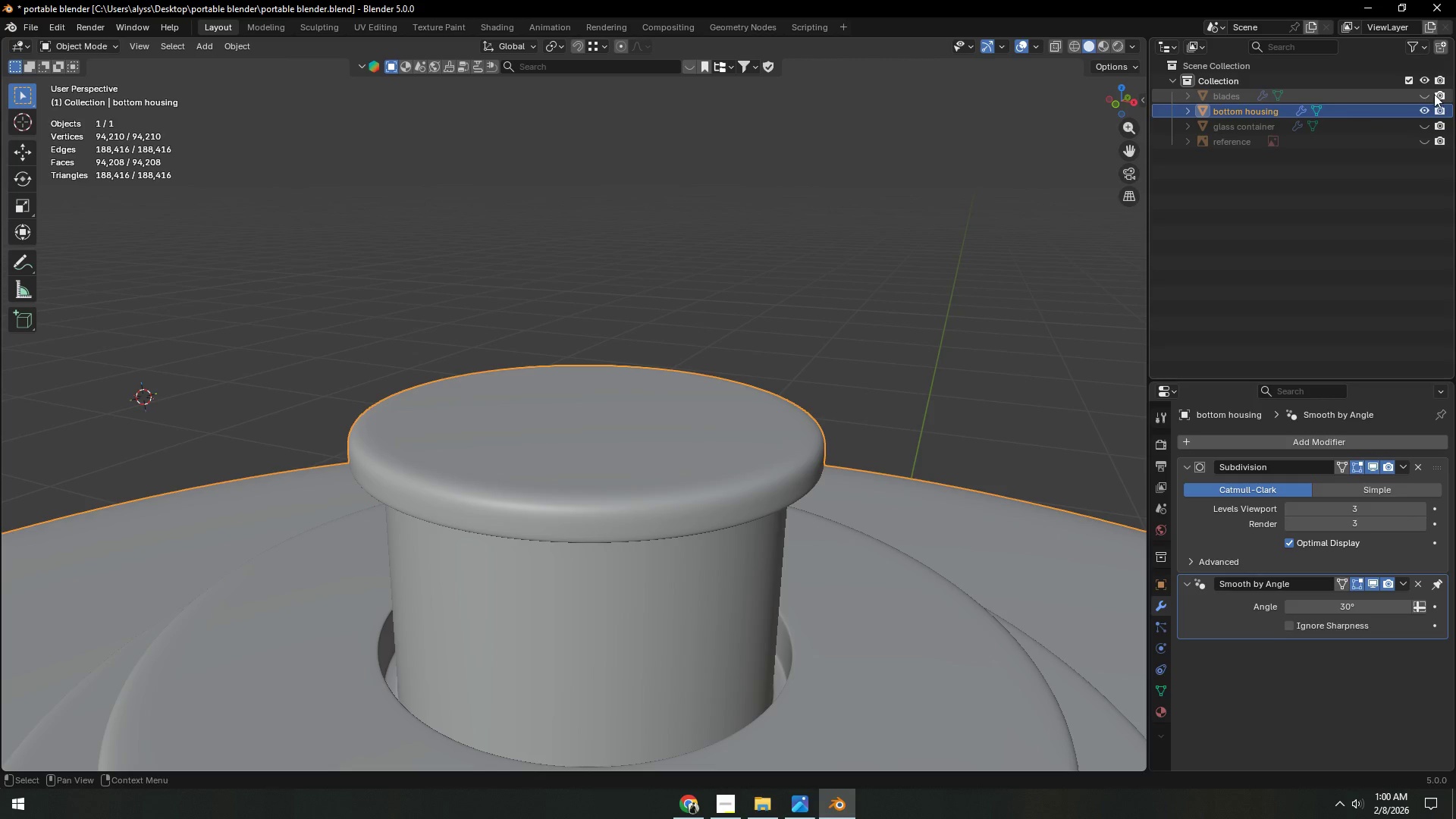 
left_click([1423, 96])
 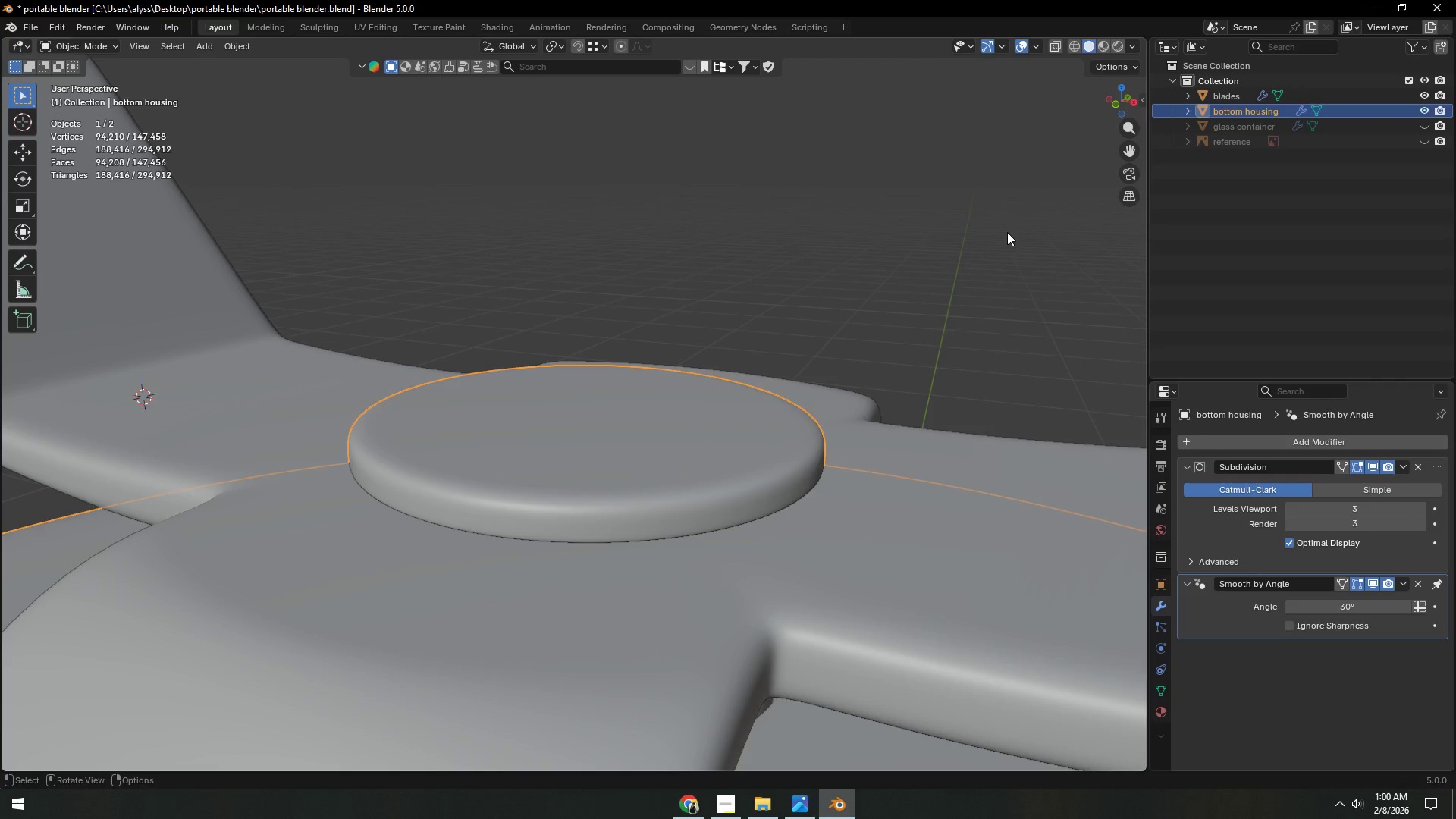 
key(Control+ControlLeft)
 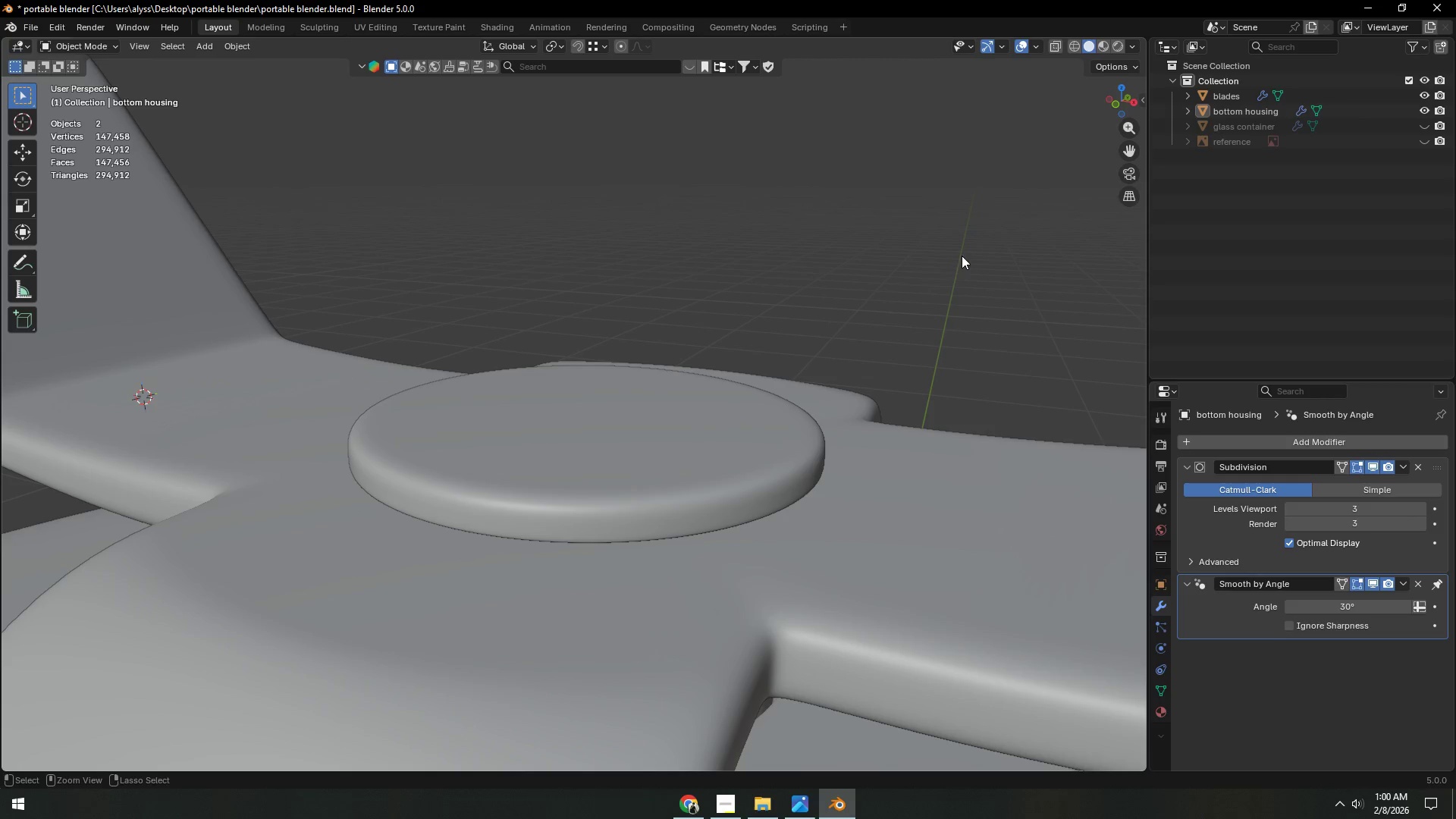 
key(Control+S)
 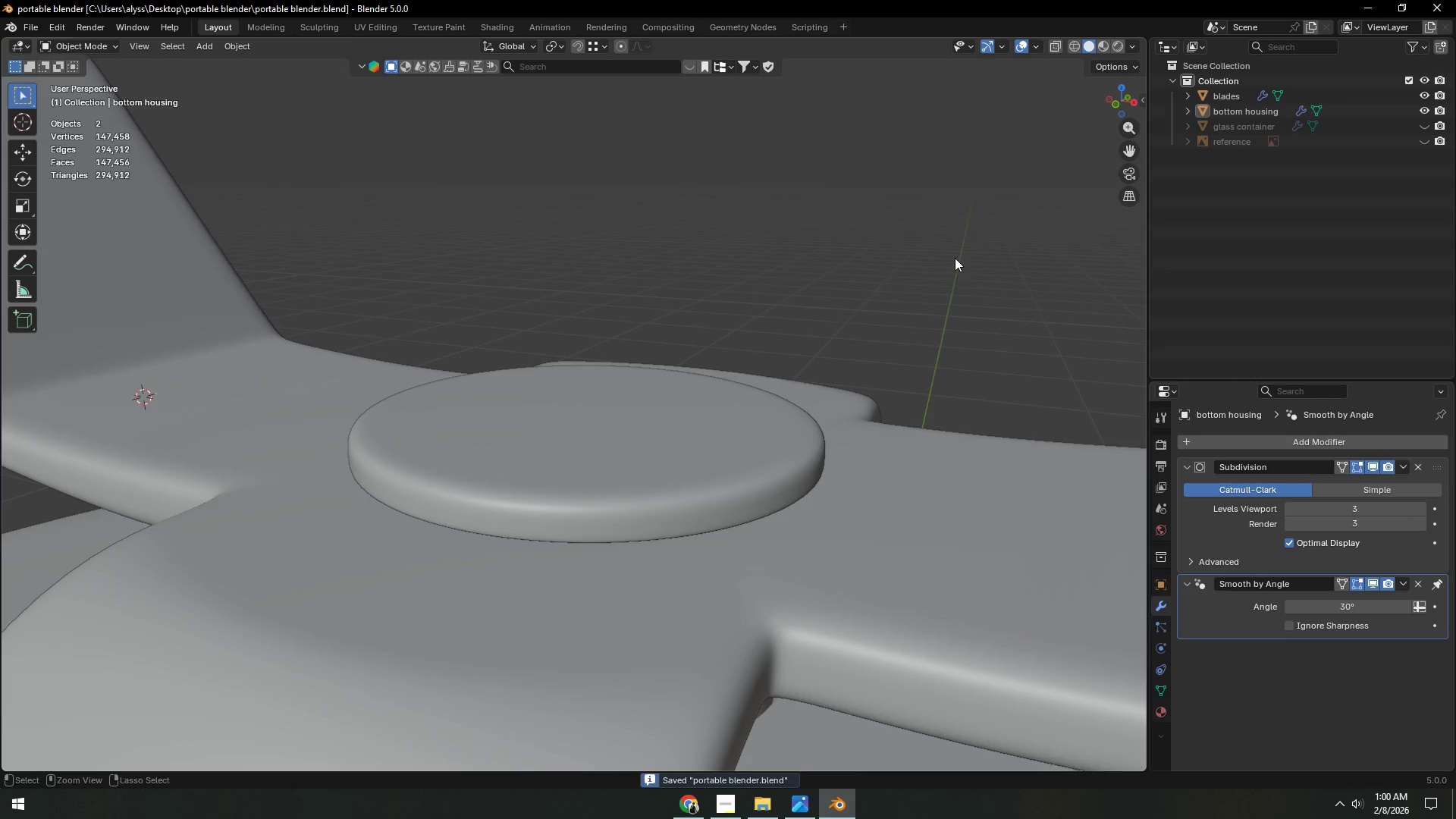 
scroll: coordinate [940, 319], scroll_direction: down, amount: 16.0
 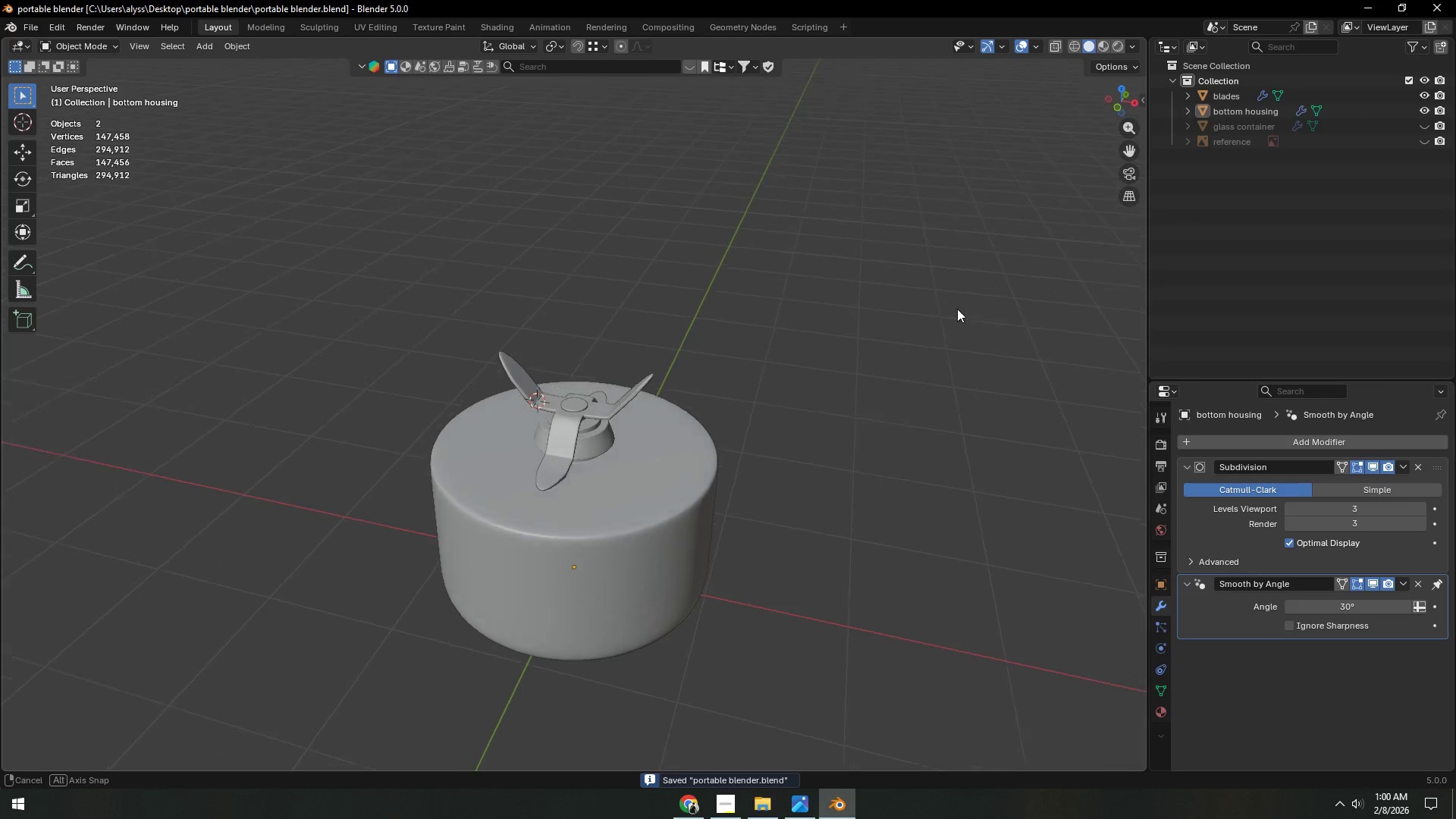 
scroll: coordinate [684, 420], scroll_direction: up, amount: 15.0
 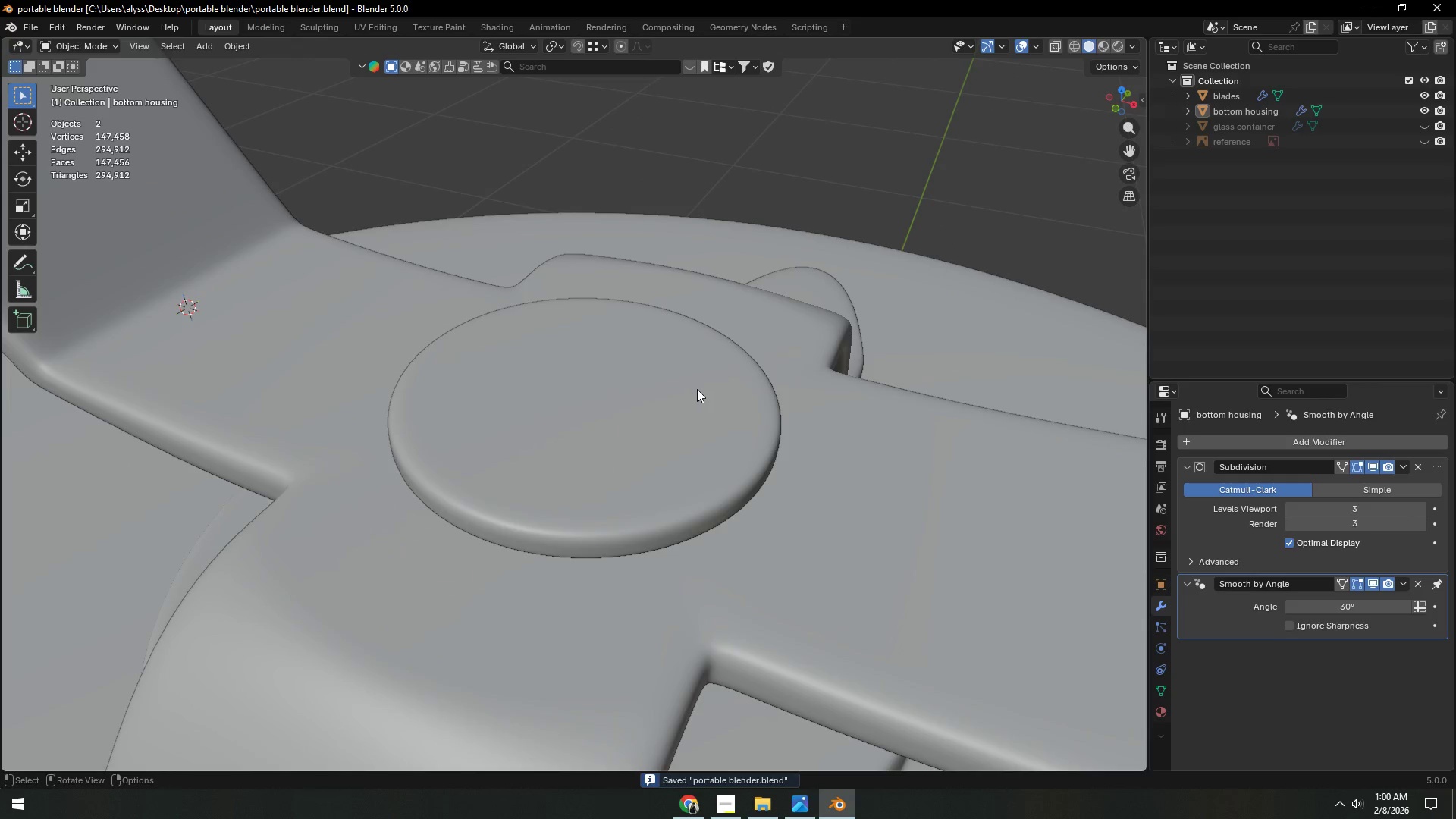 
key(Tab)
 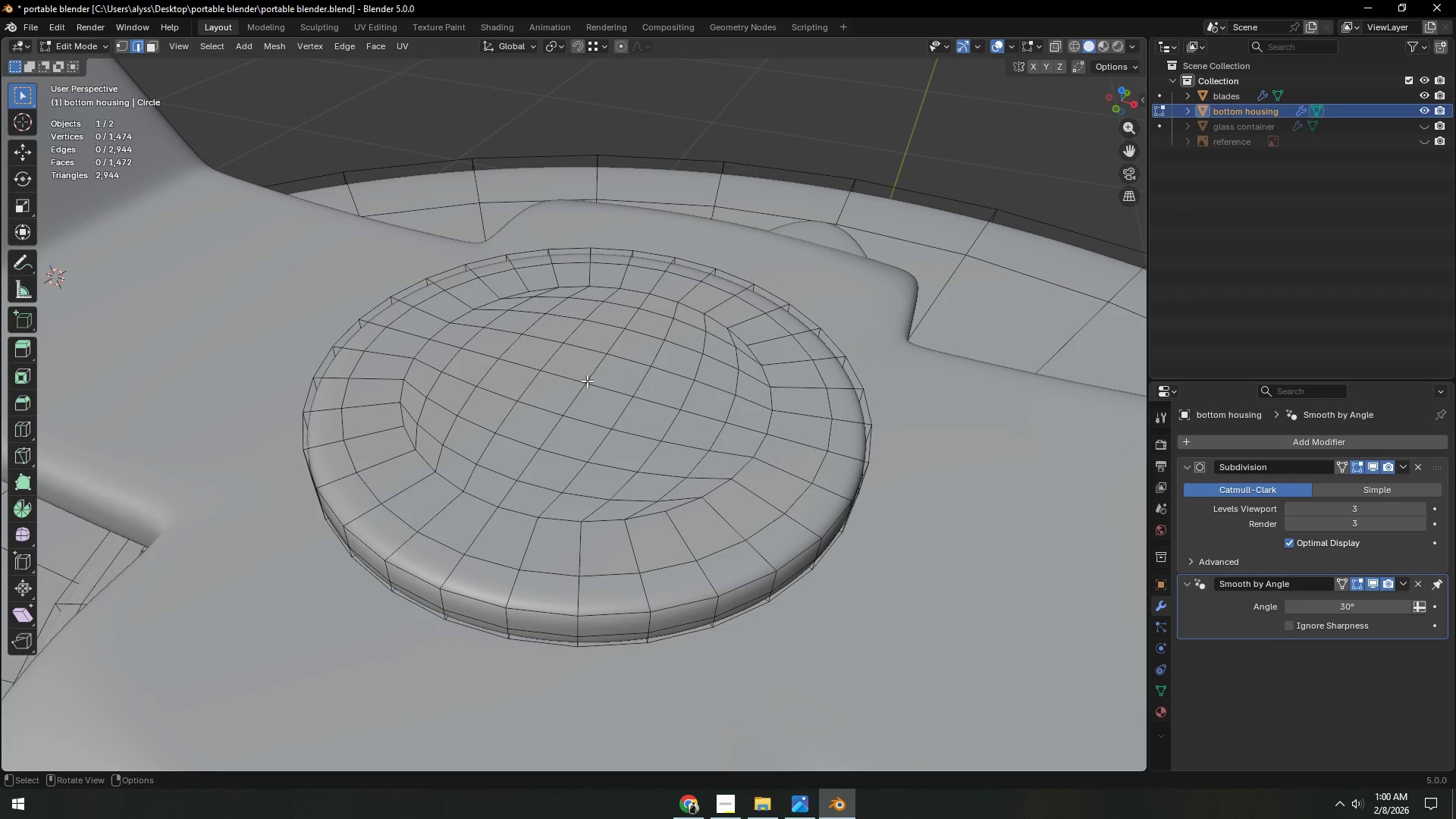 
scroll: coordinate [695, 389], scroll_direction: up, amount: 2.0
 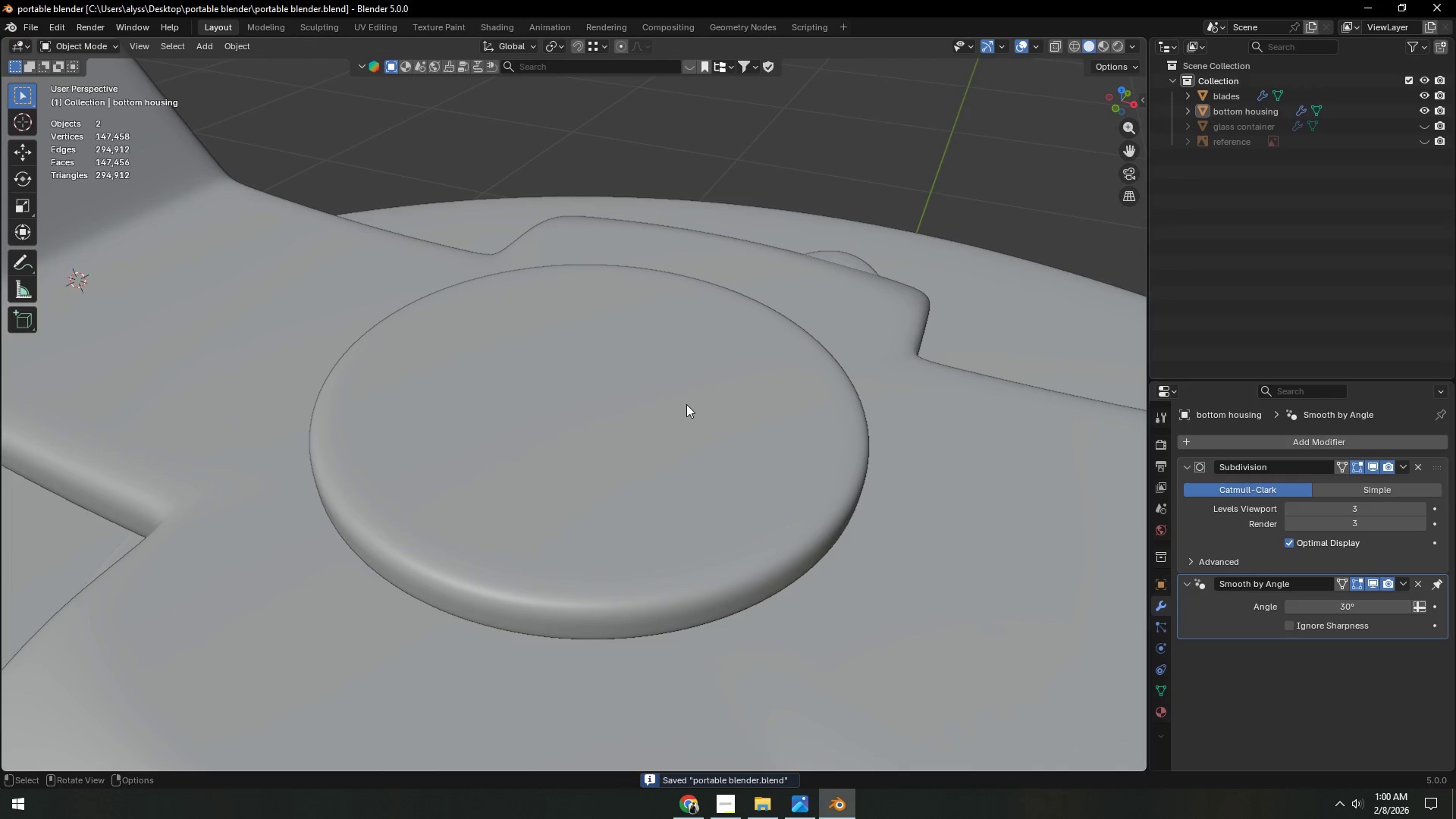 
key(3)
 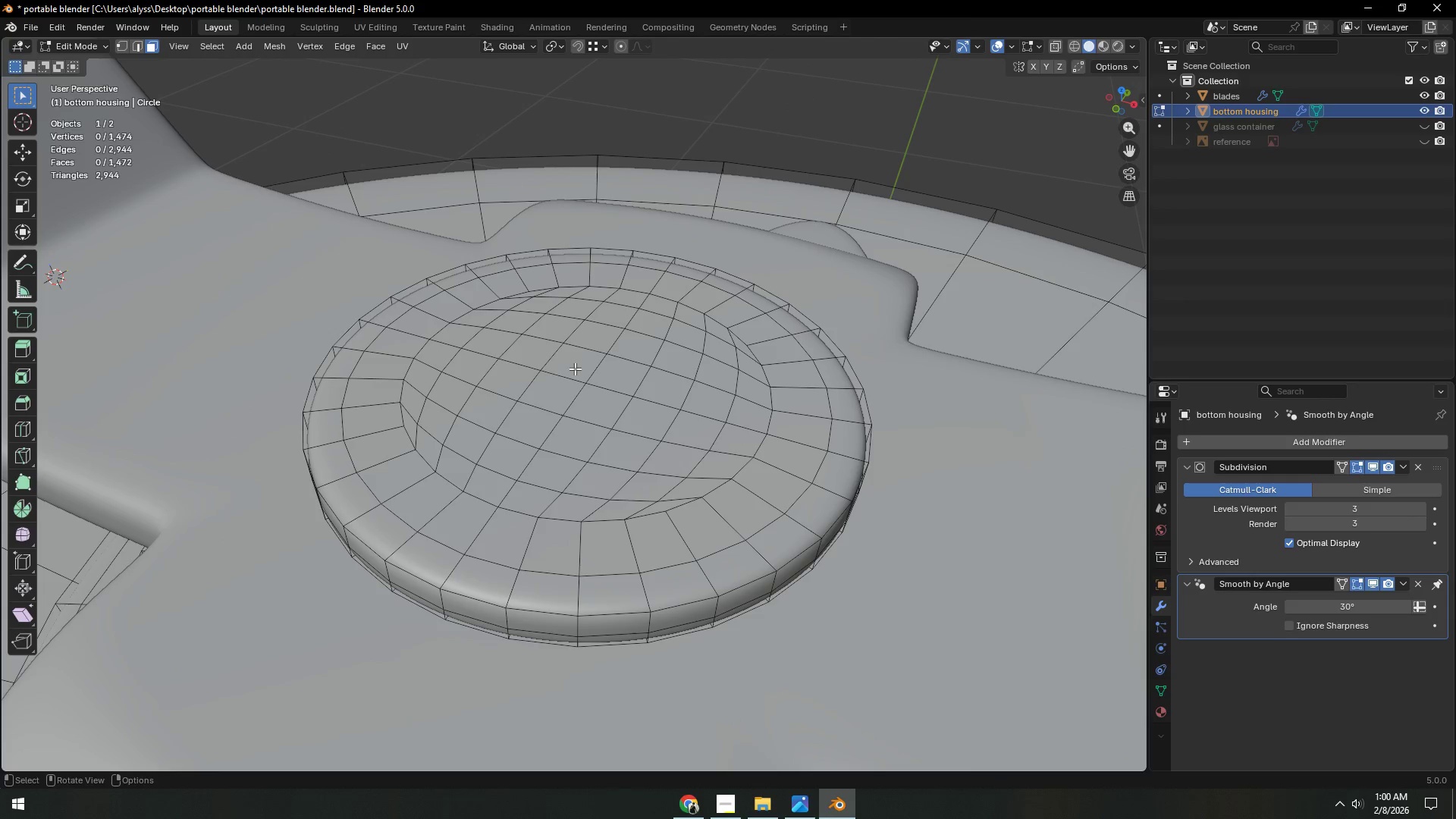 
left_click([575, 369])
 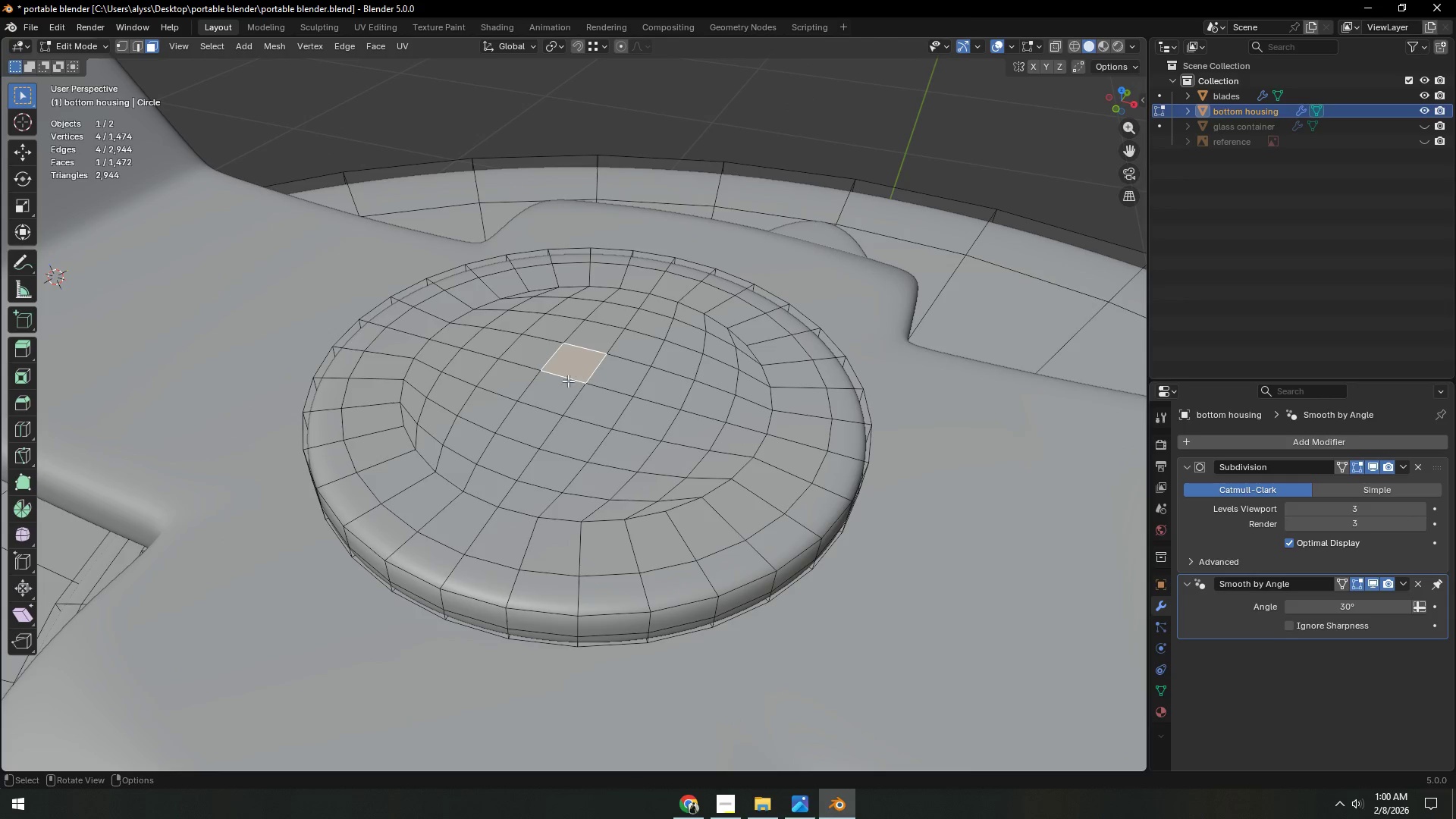 
hold_key(key=ShiftLeft, duration=0.86)
double_click([556, 391])
 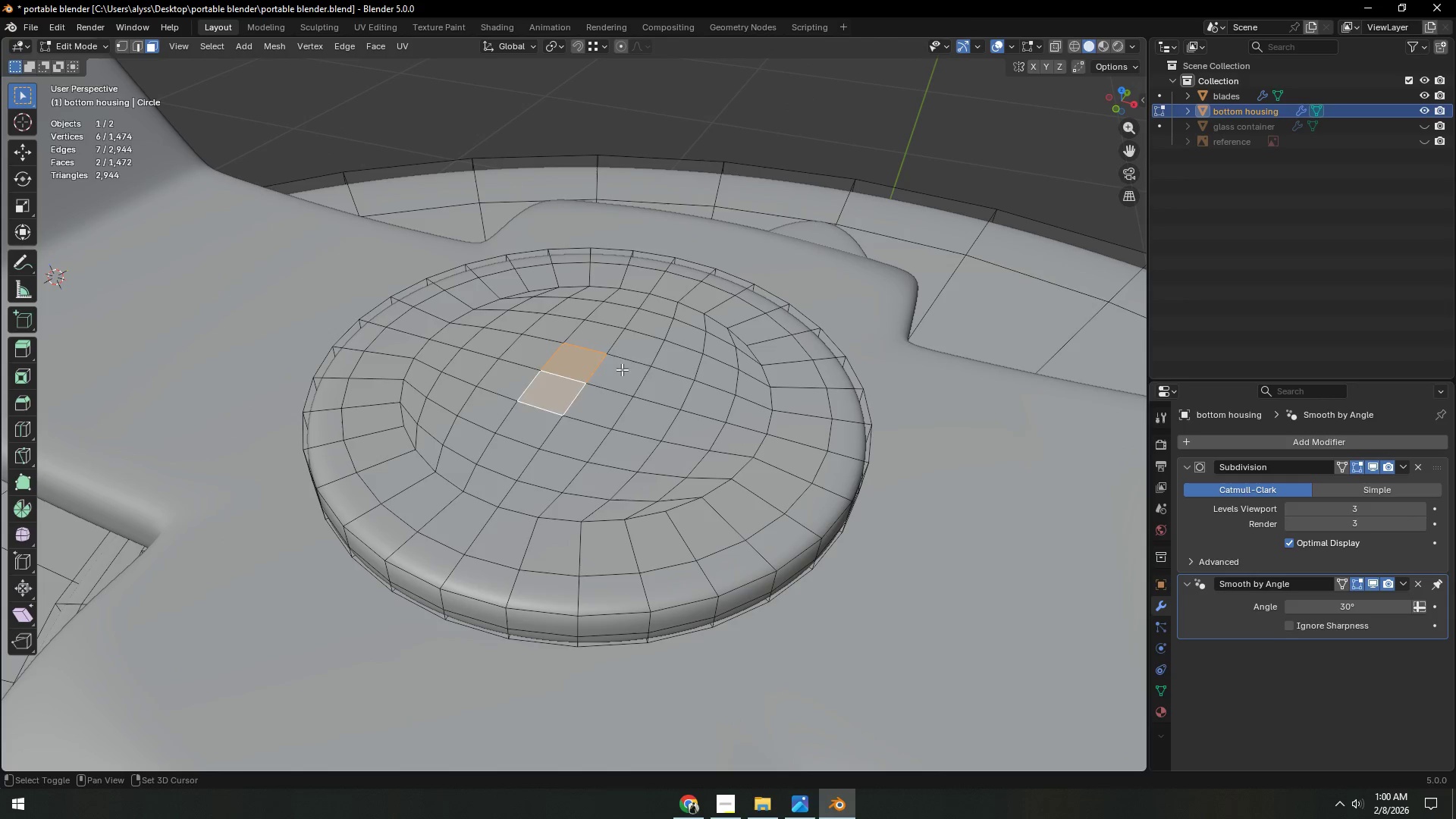 
triple_click([622, 369])
 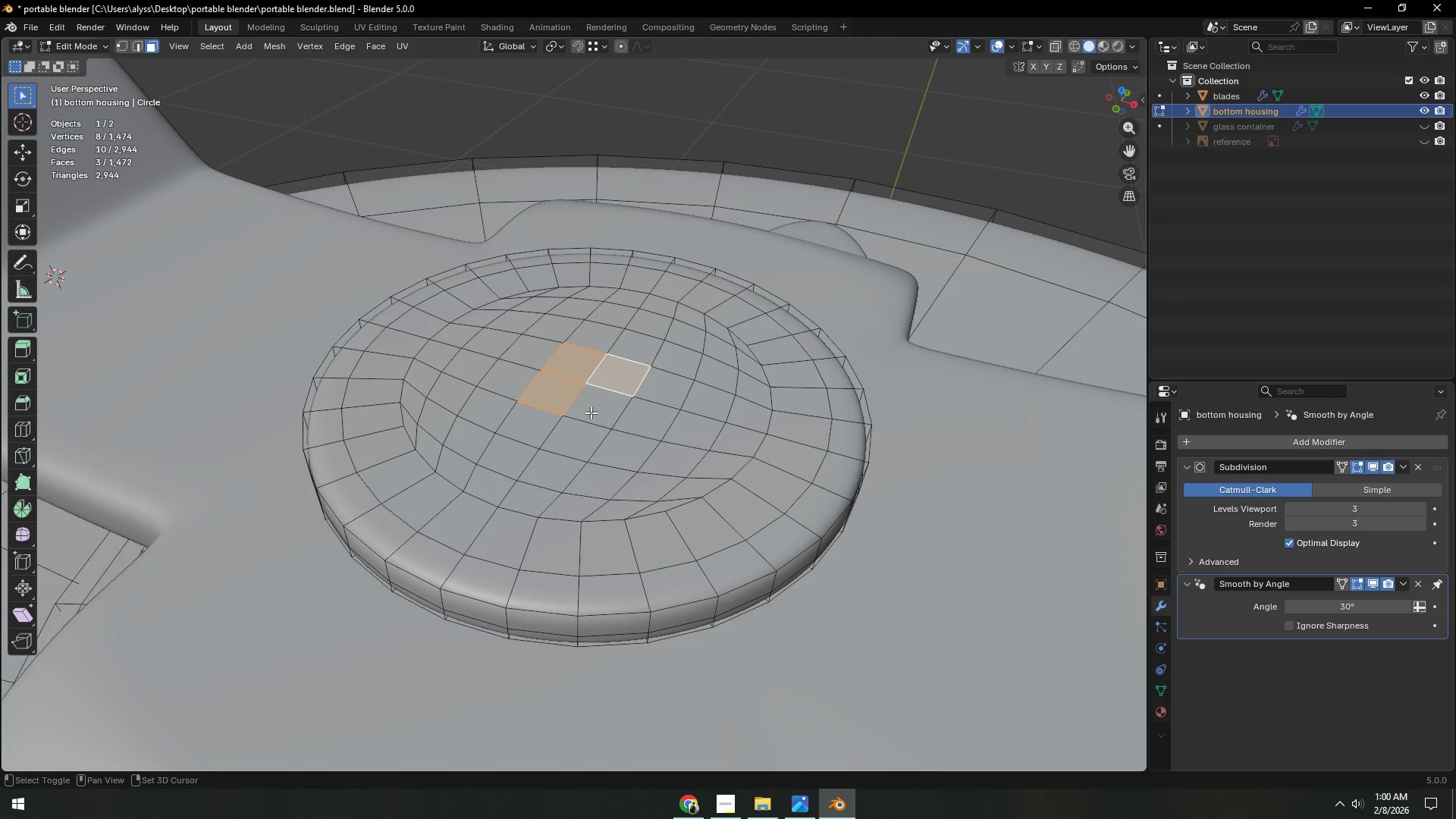 
triple_click([591, 413])
 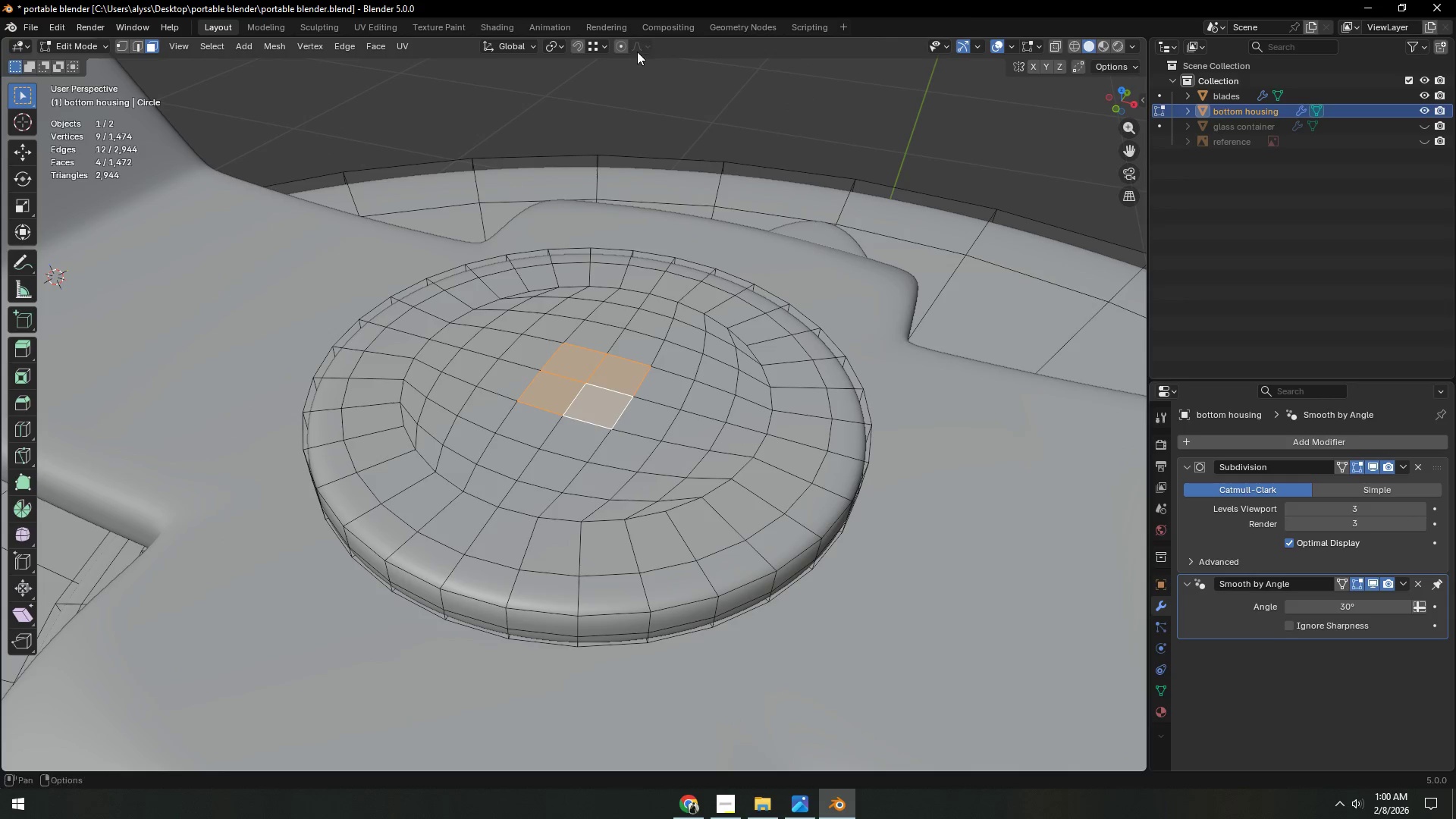 
left_click([636, 48])
 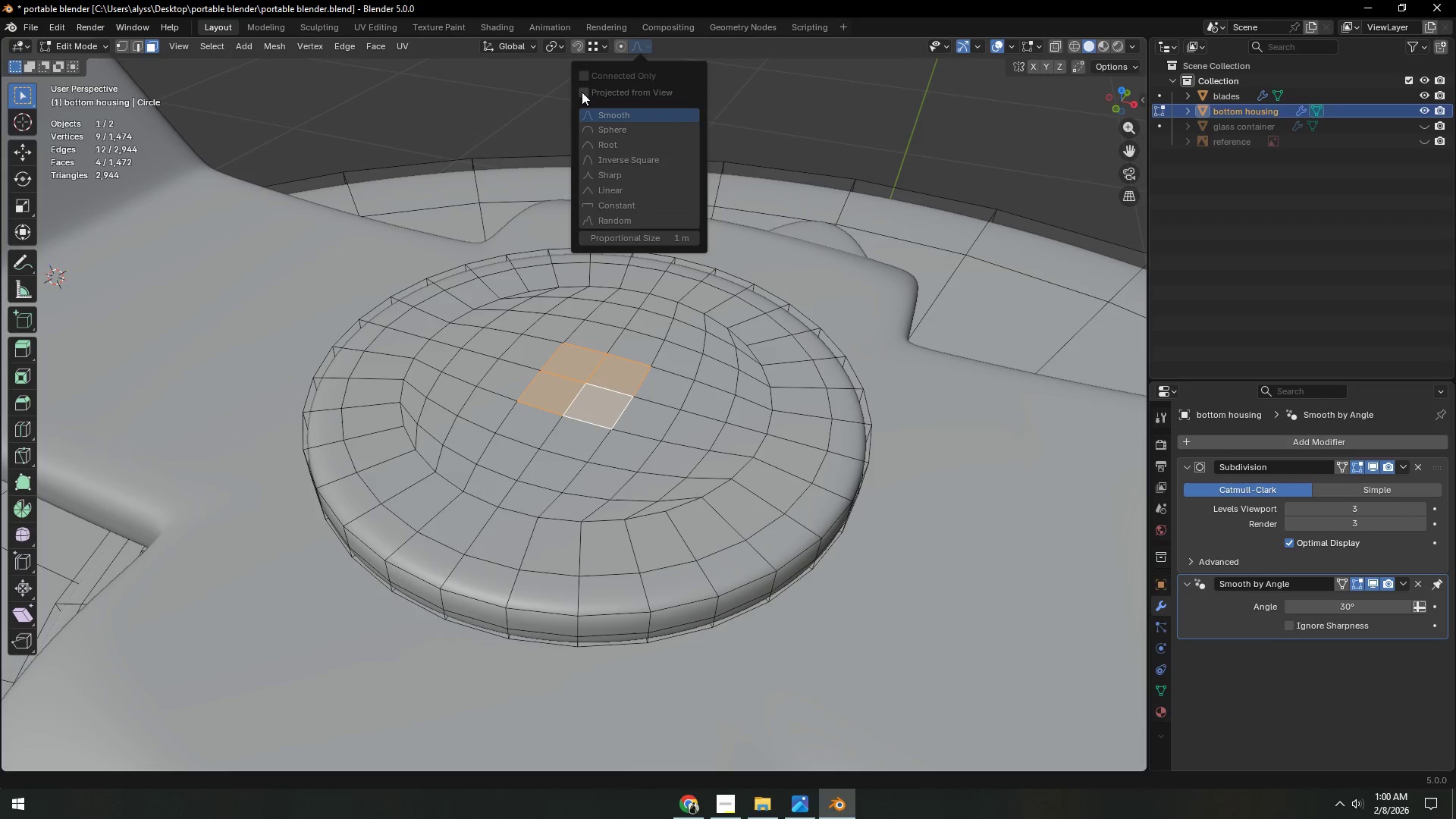 
left_click([581, 77])
 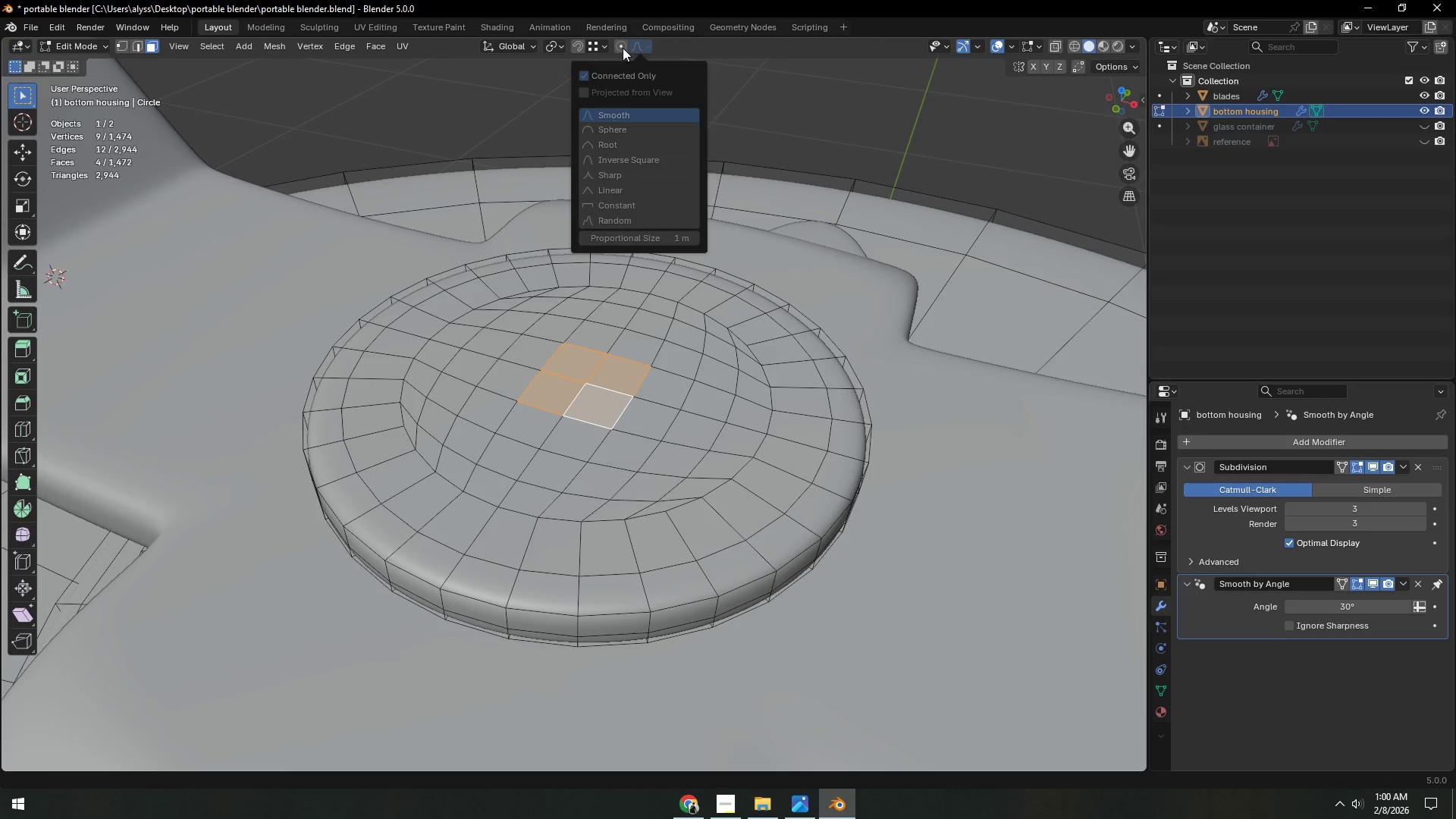 
left_click([625, 43])
 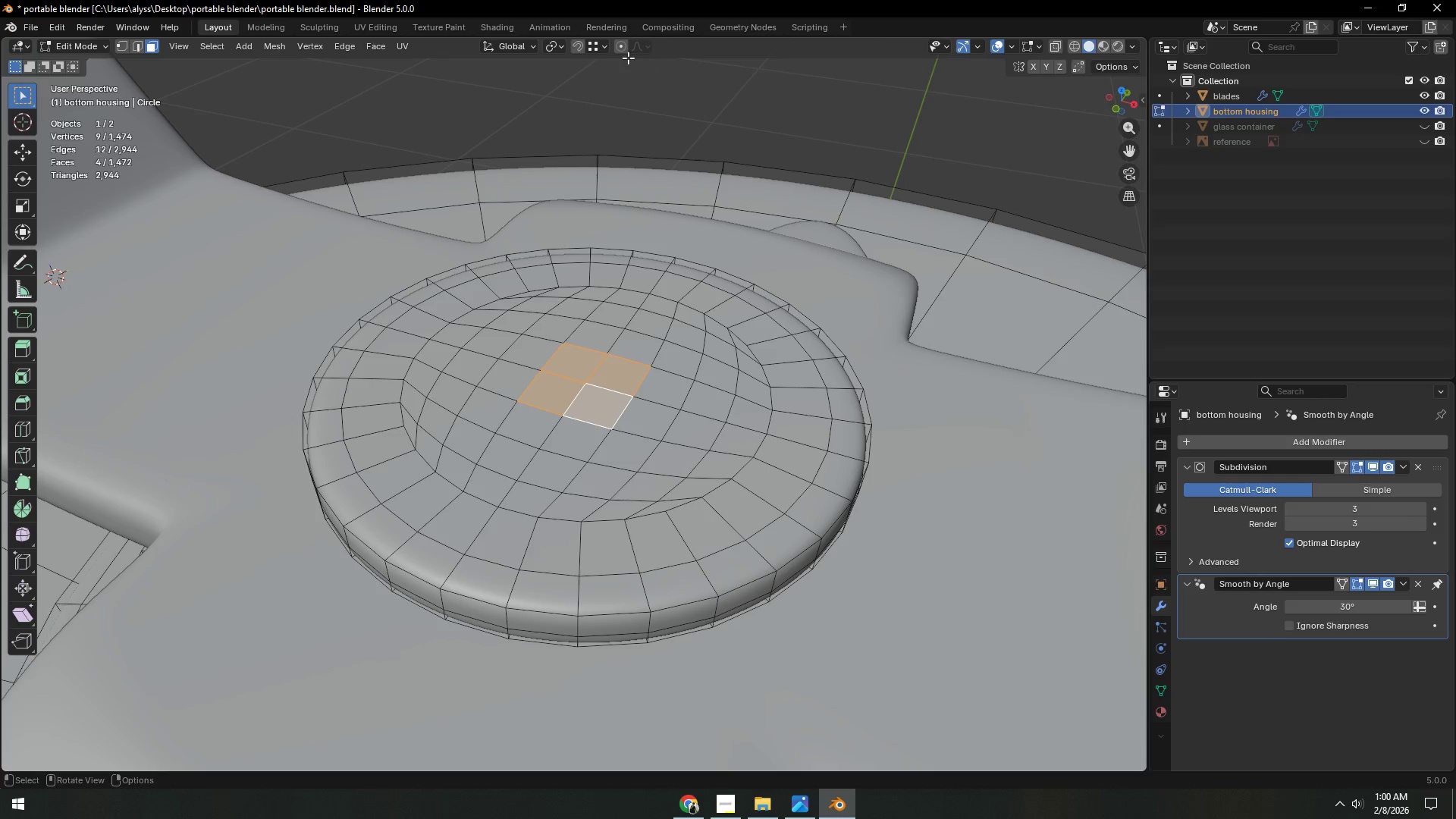 
left_click([618, 49])
 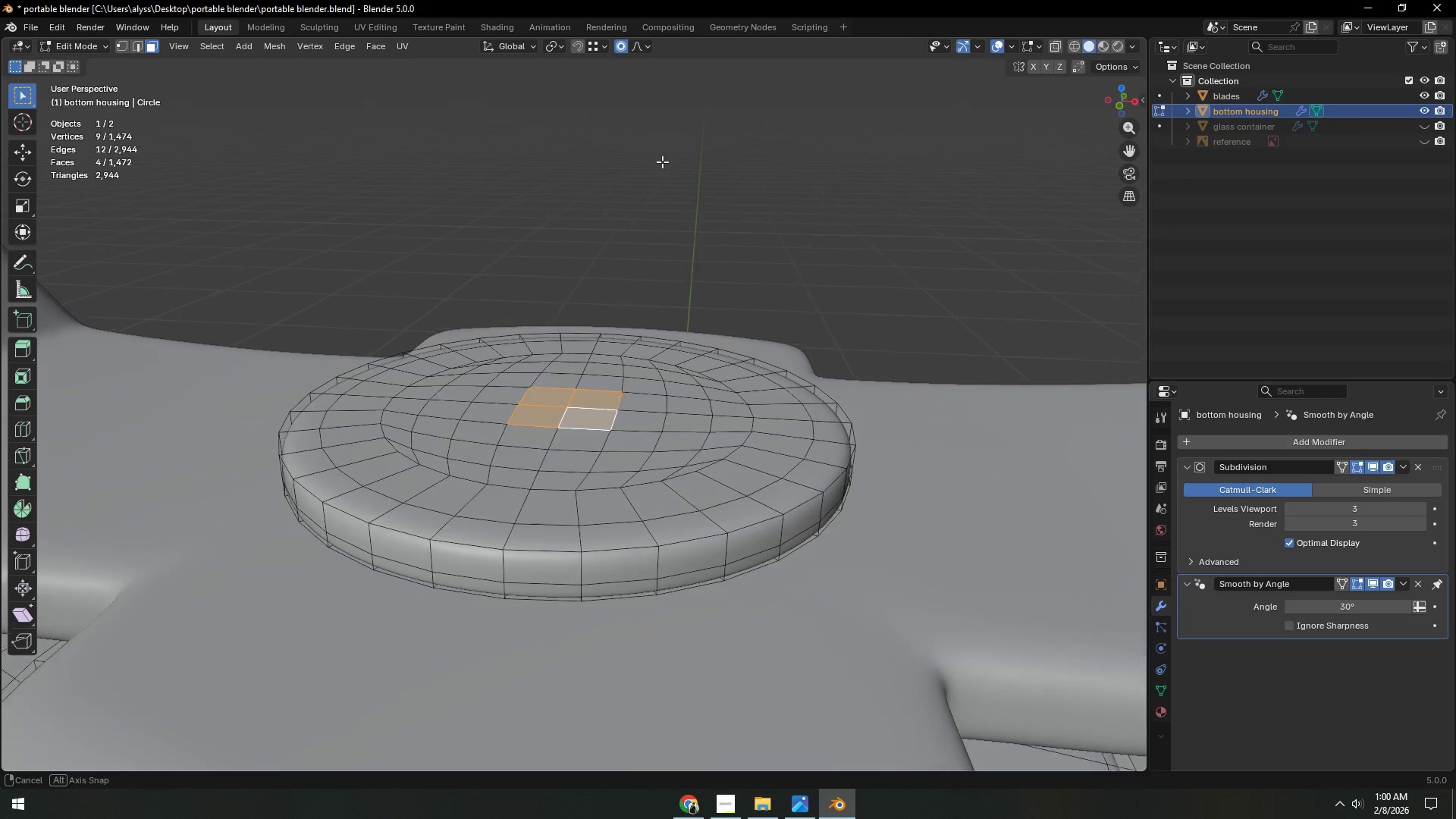 
type(gz)
 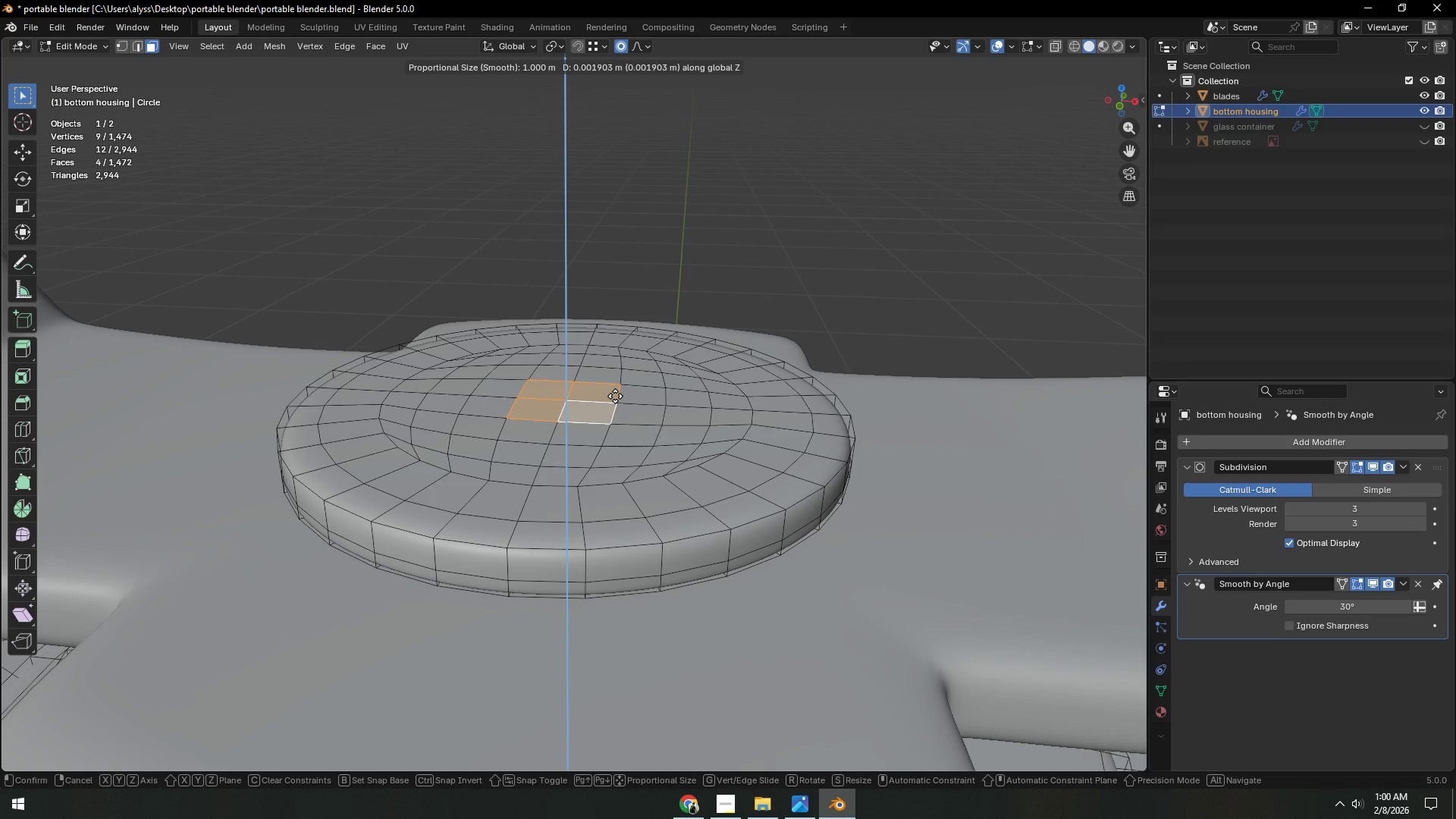 
scroll: coordinate [615, 399], scroll_direction: up, amount: 29.0
 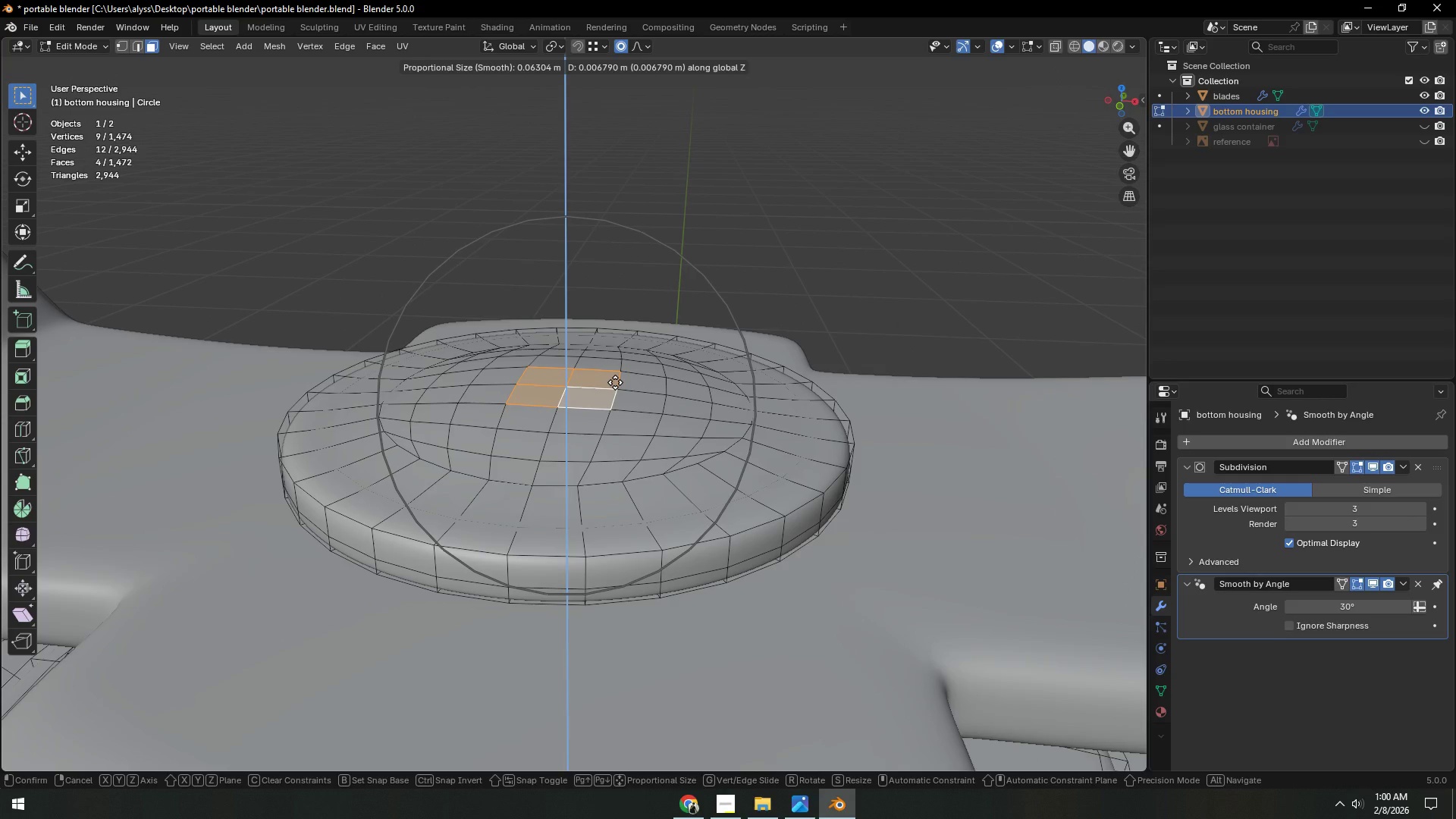 
scroll: coordinate [615, 365], scroll_direction: down, amount: 4.0
 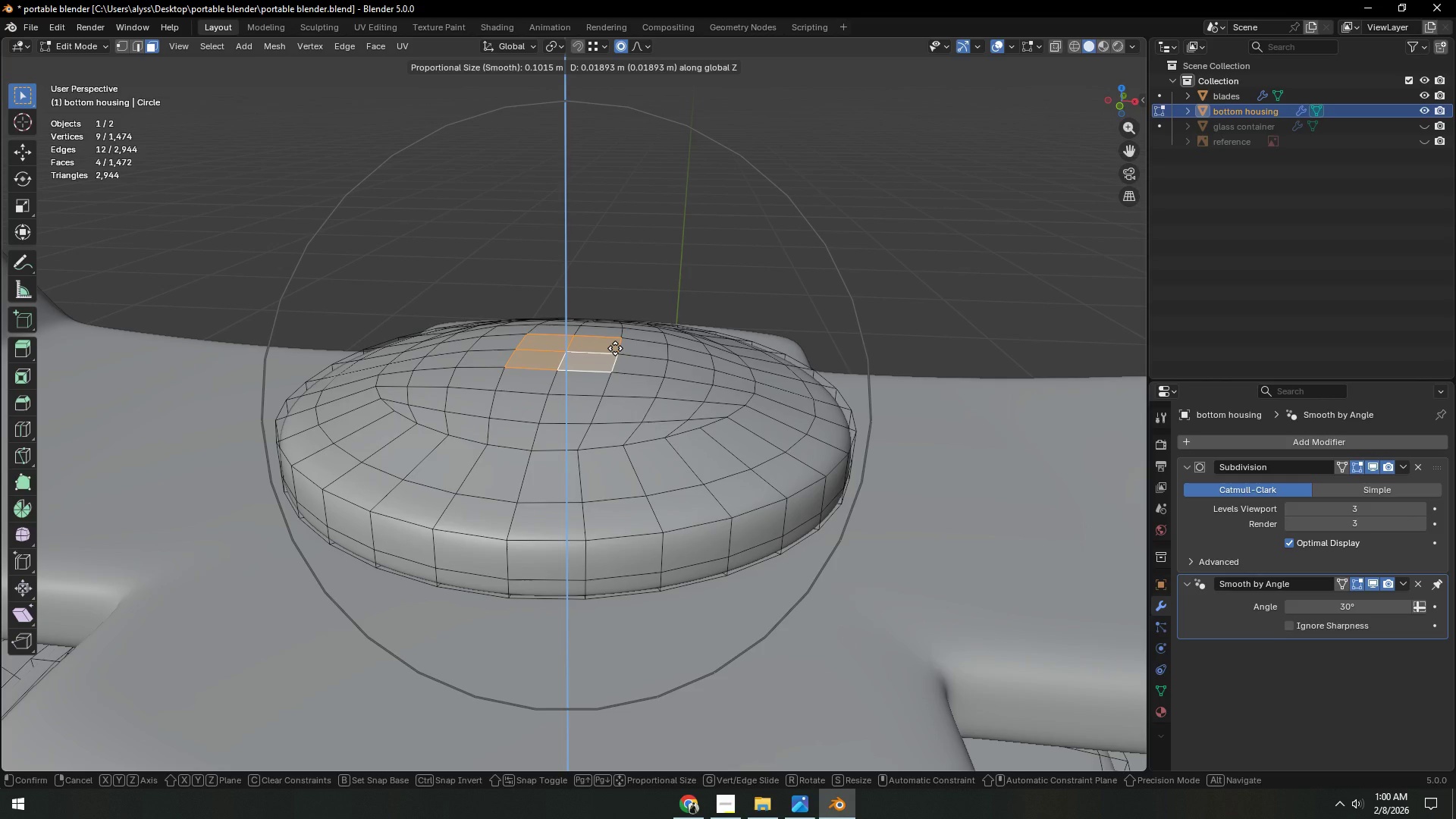 
left_click([615, 348])
 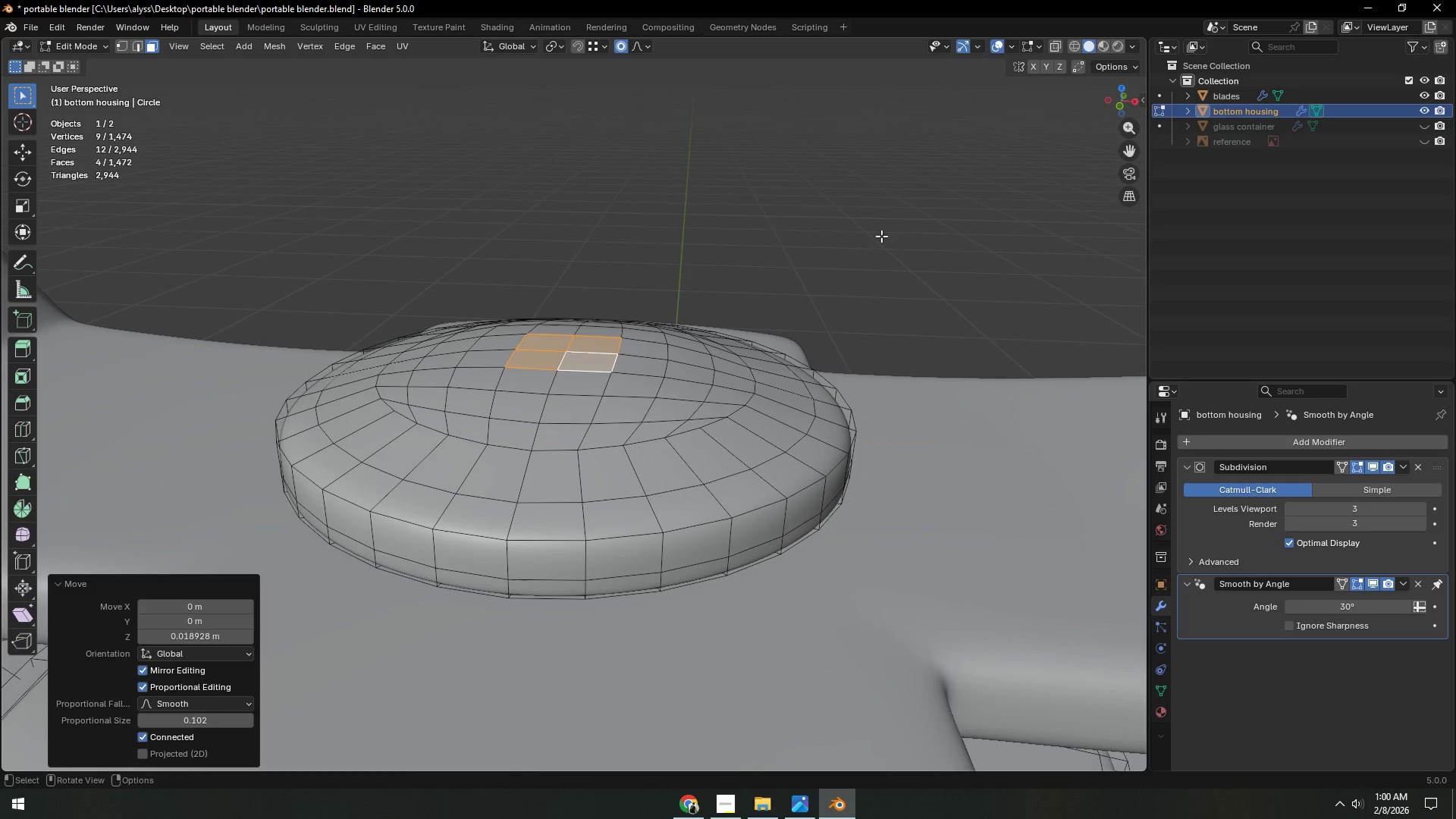 
left_click([882, 236])
 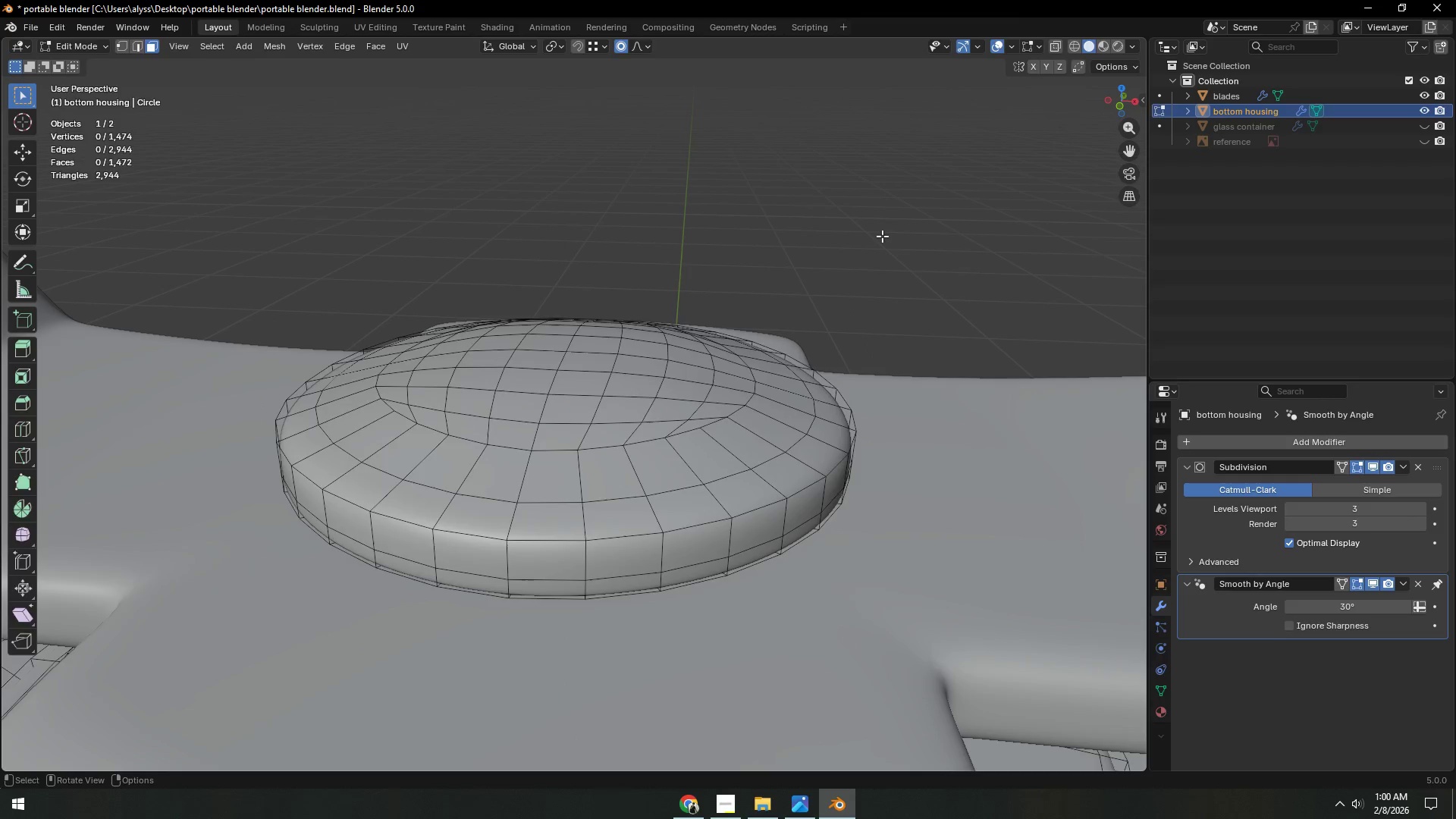 
key(Tab)
 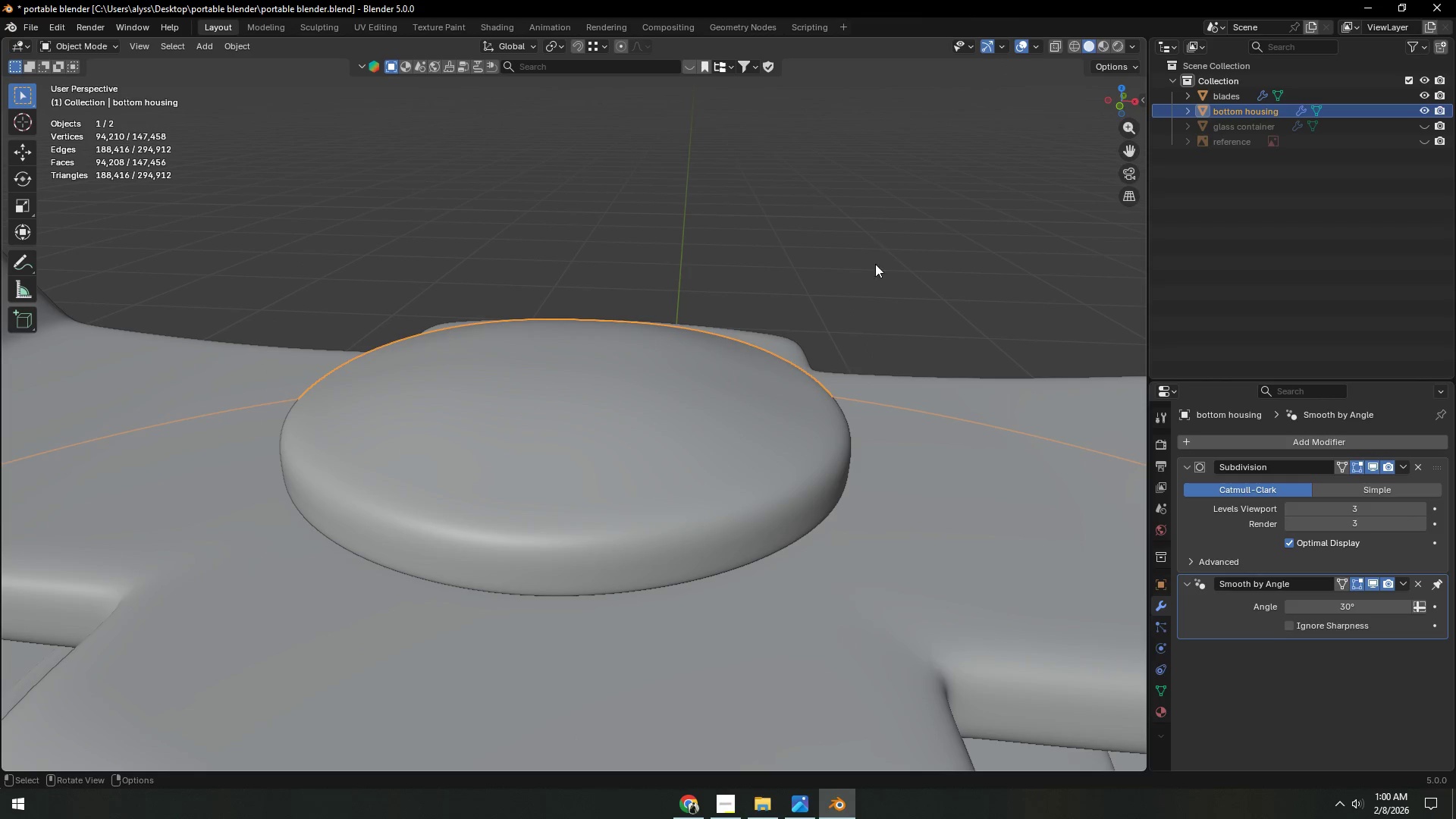 
scroll: coordinate [858, 301], scroll_direction: down, amount: 3.0
 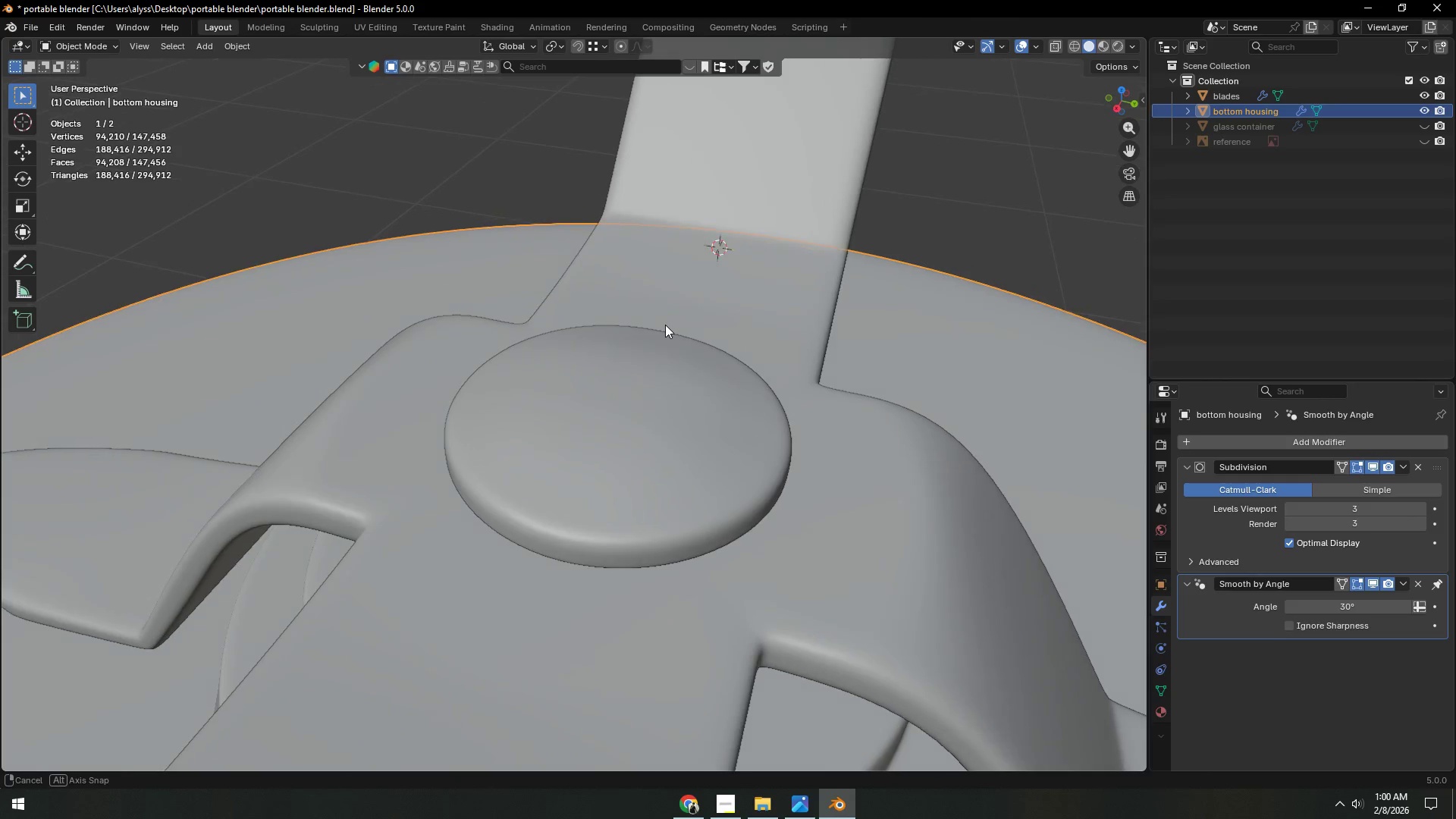 
key(Control+Z)
 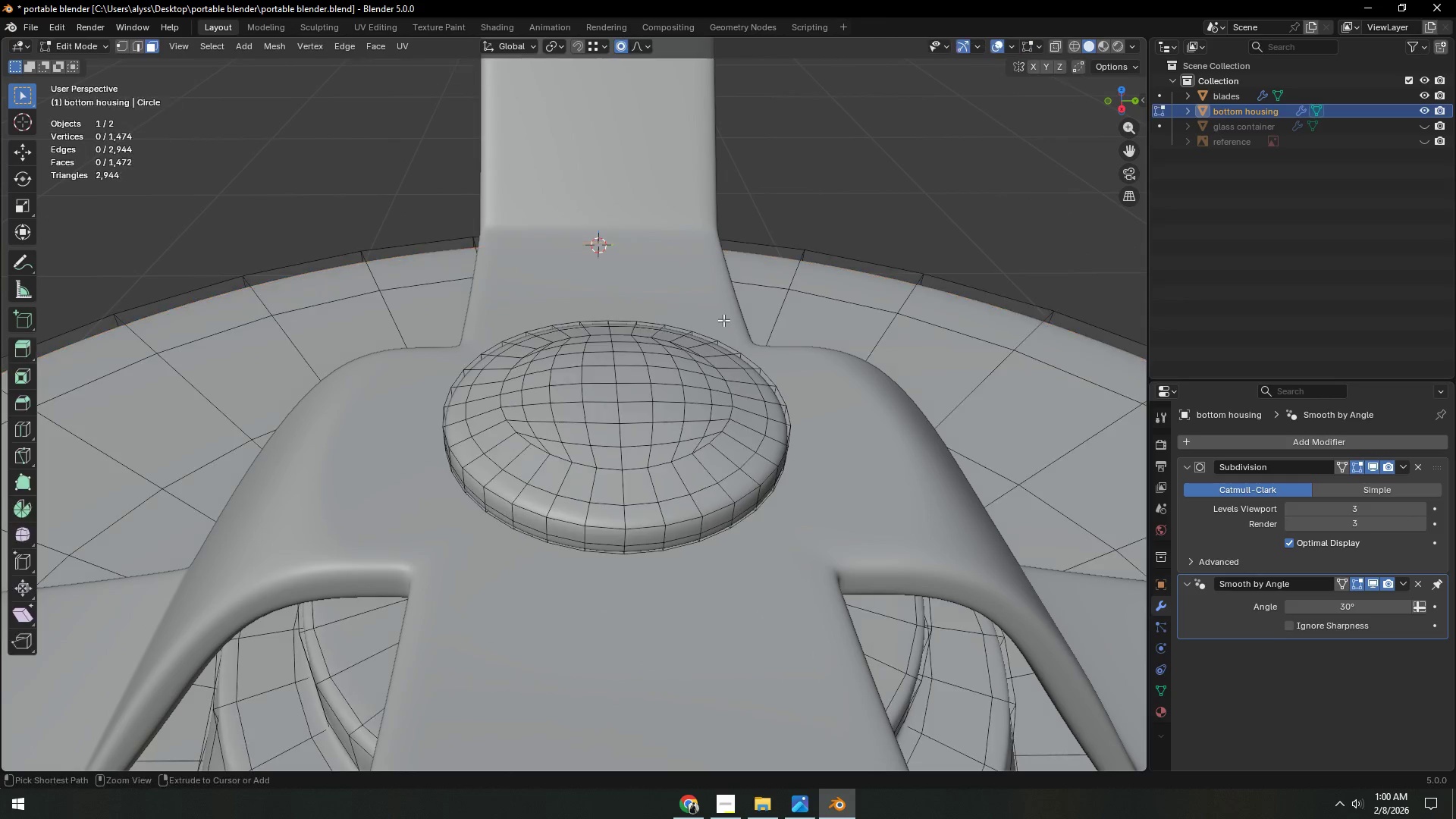 
key(Control+Z)
 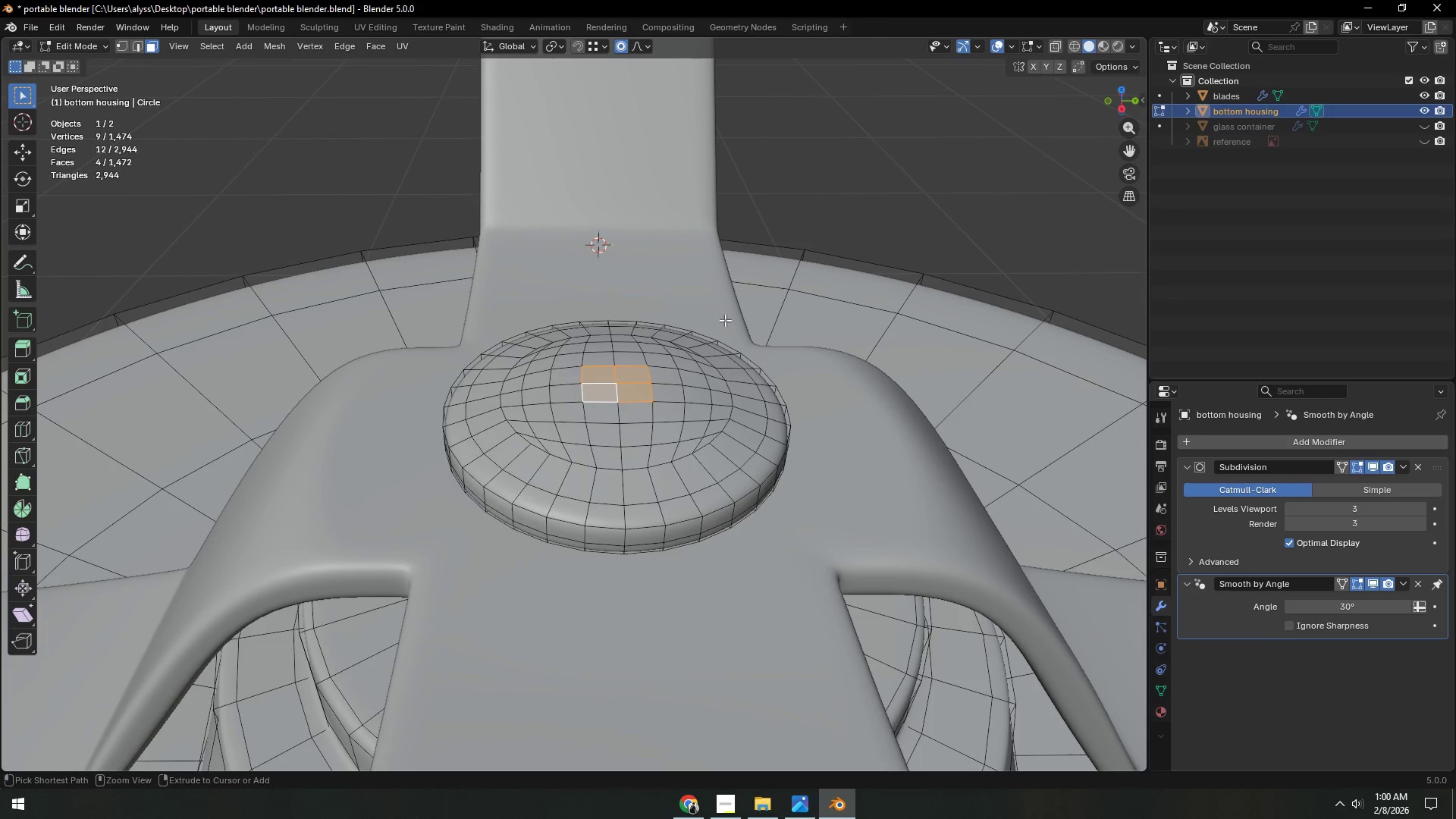 
key(Control+Z)
 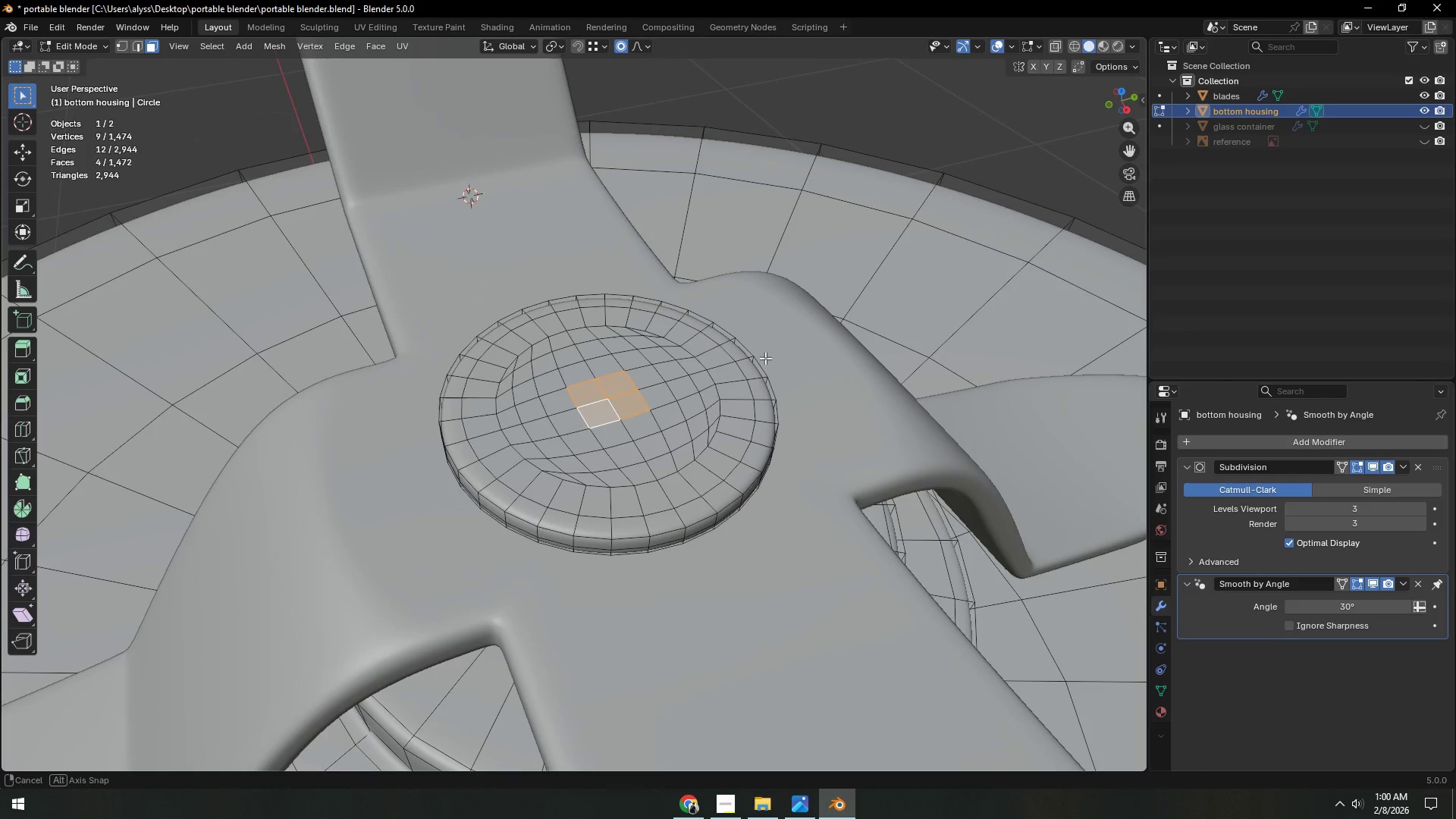 
scroll: coordinate [707, 435], scroll_direction: up, amount: 2.0
 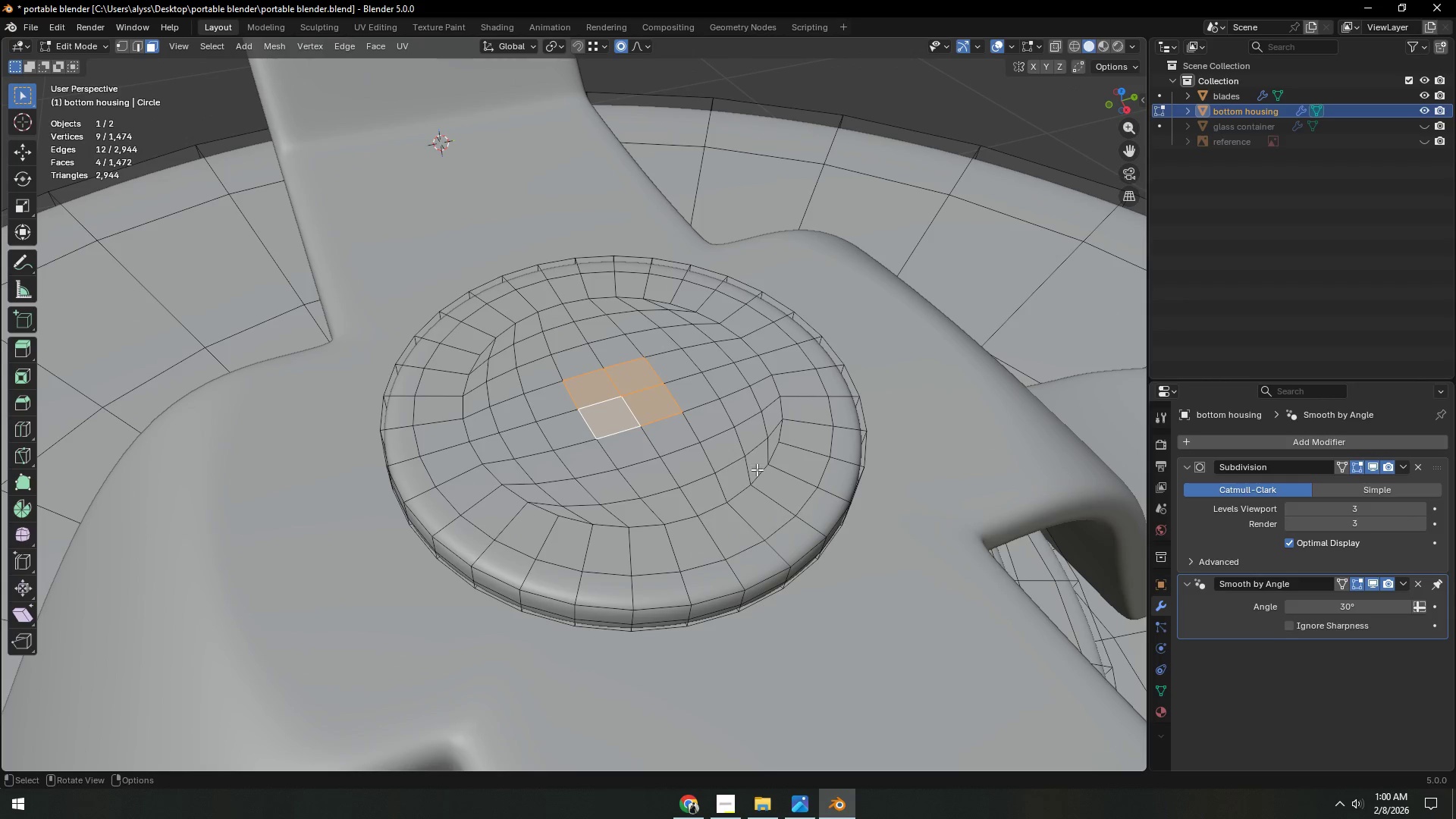 
key(3)
 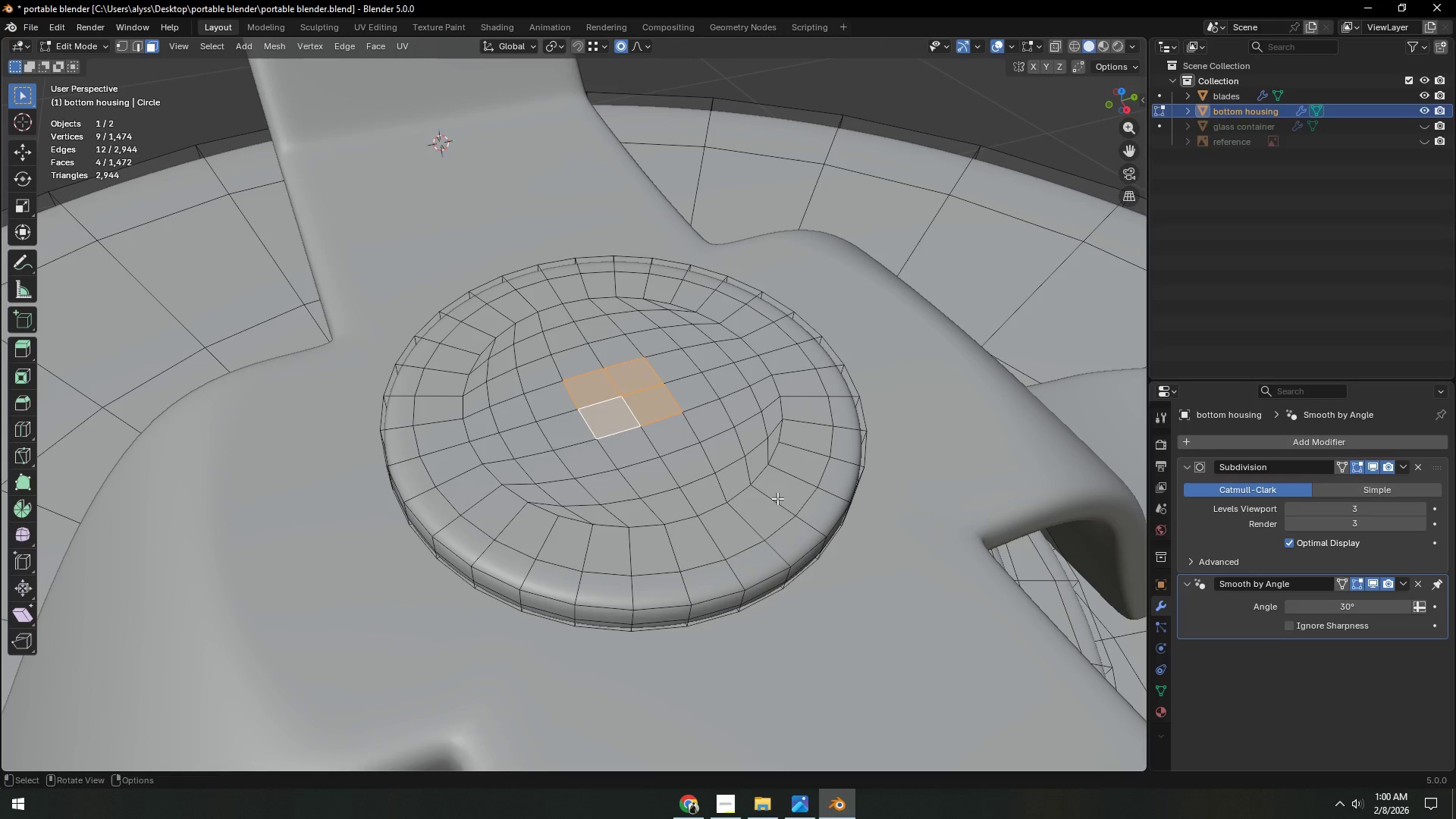 
hold_key(key=AltLeft, duration=0.8)
left_click([777, 498])
 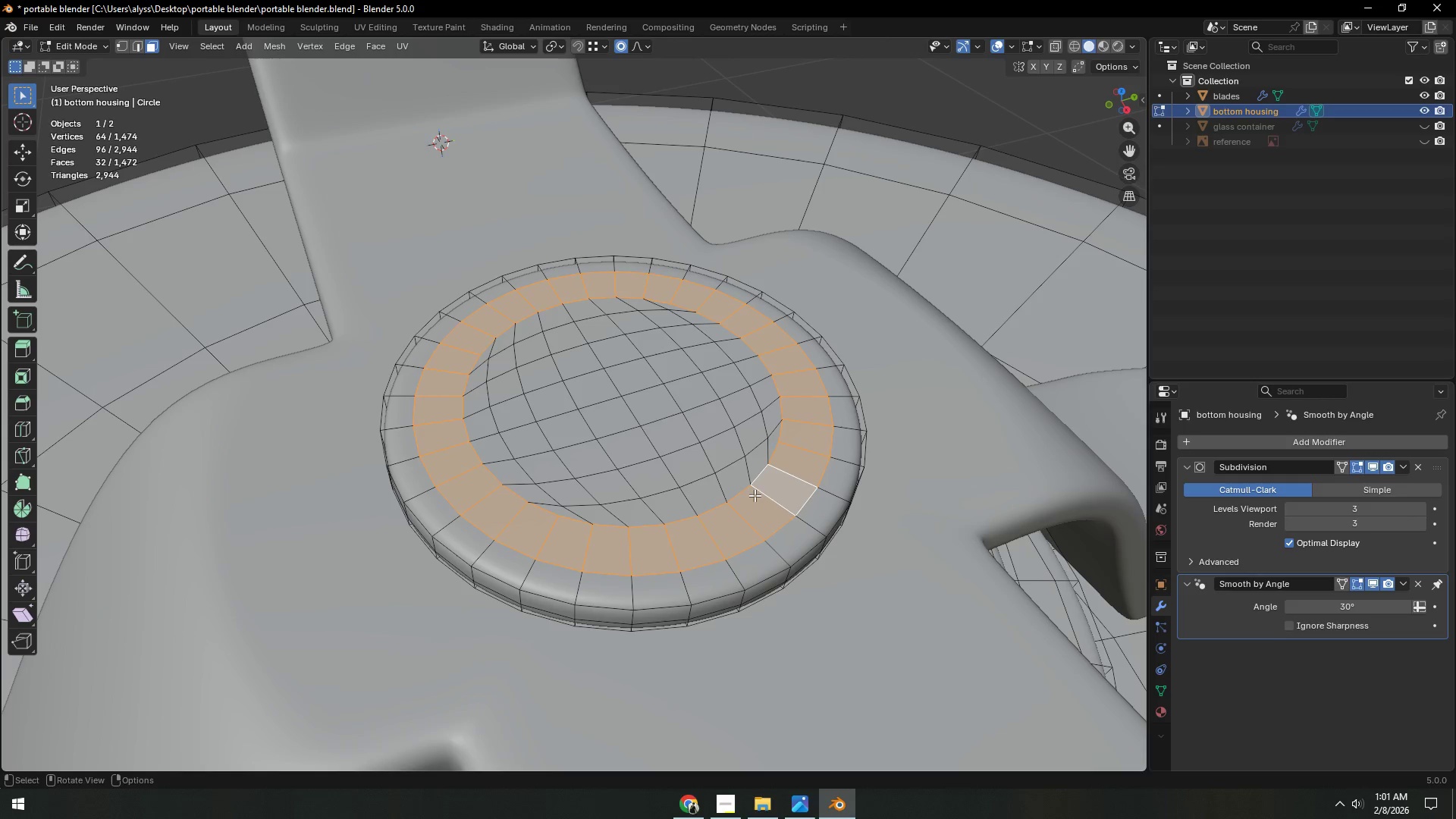 
key(C)
 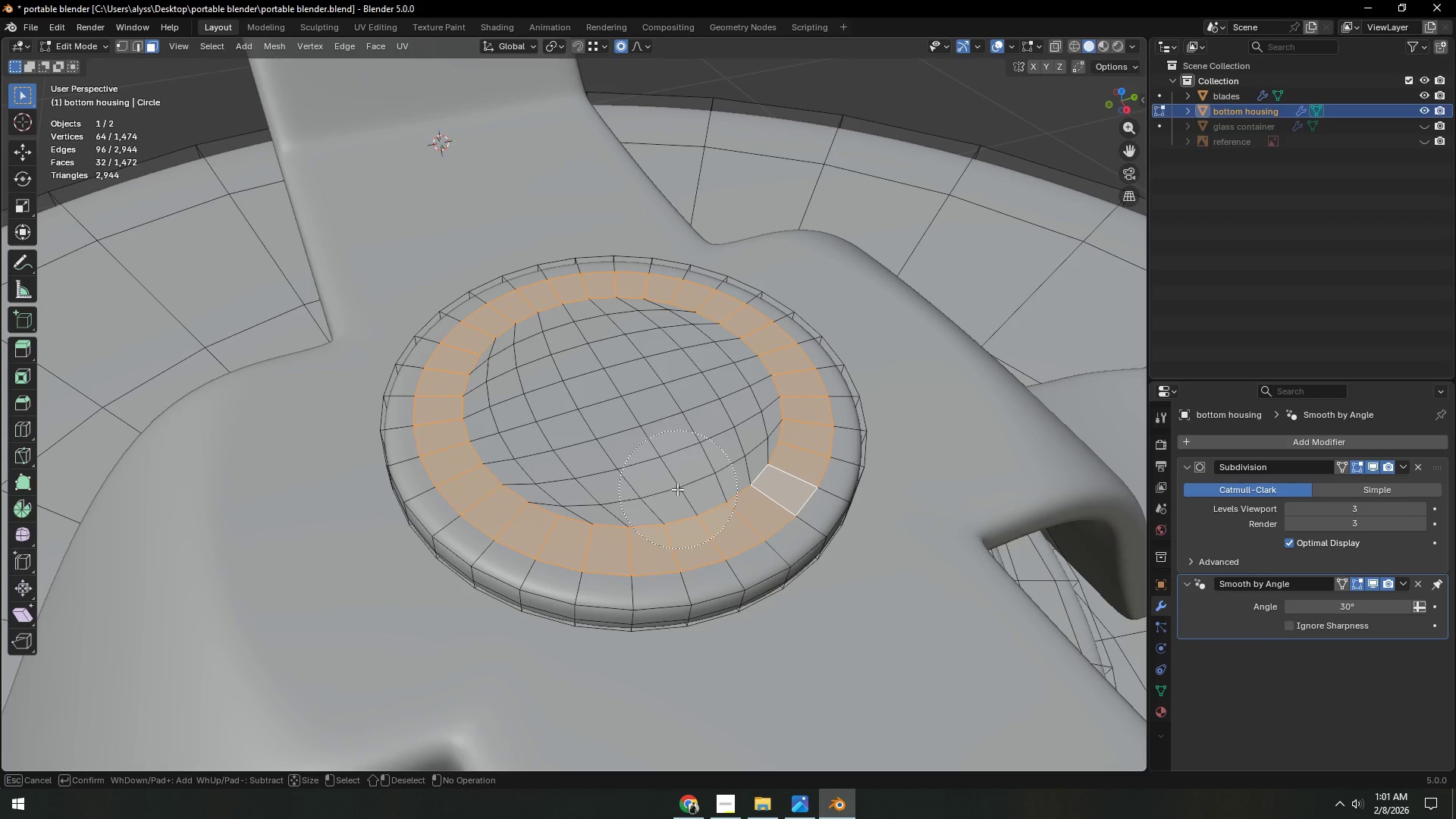 
left_click_drag(start_coordinate=[665, 491], to_coordinate=[723, 426])
 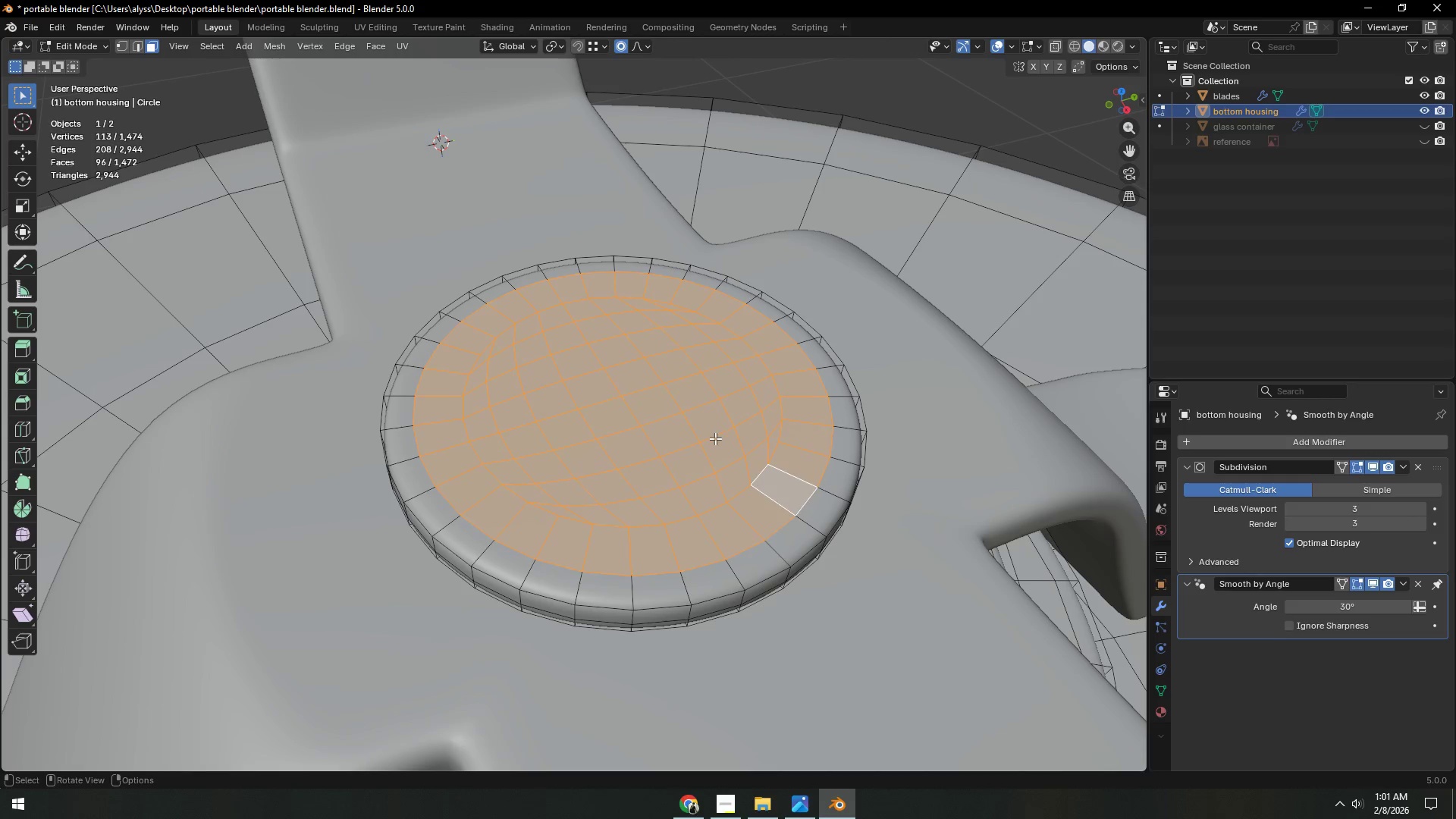 
 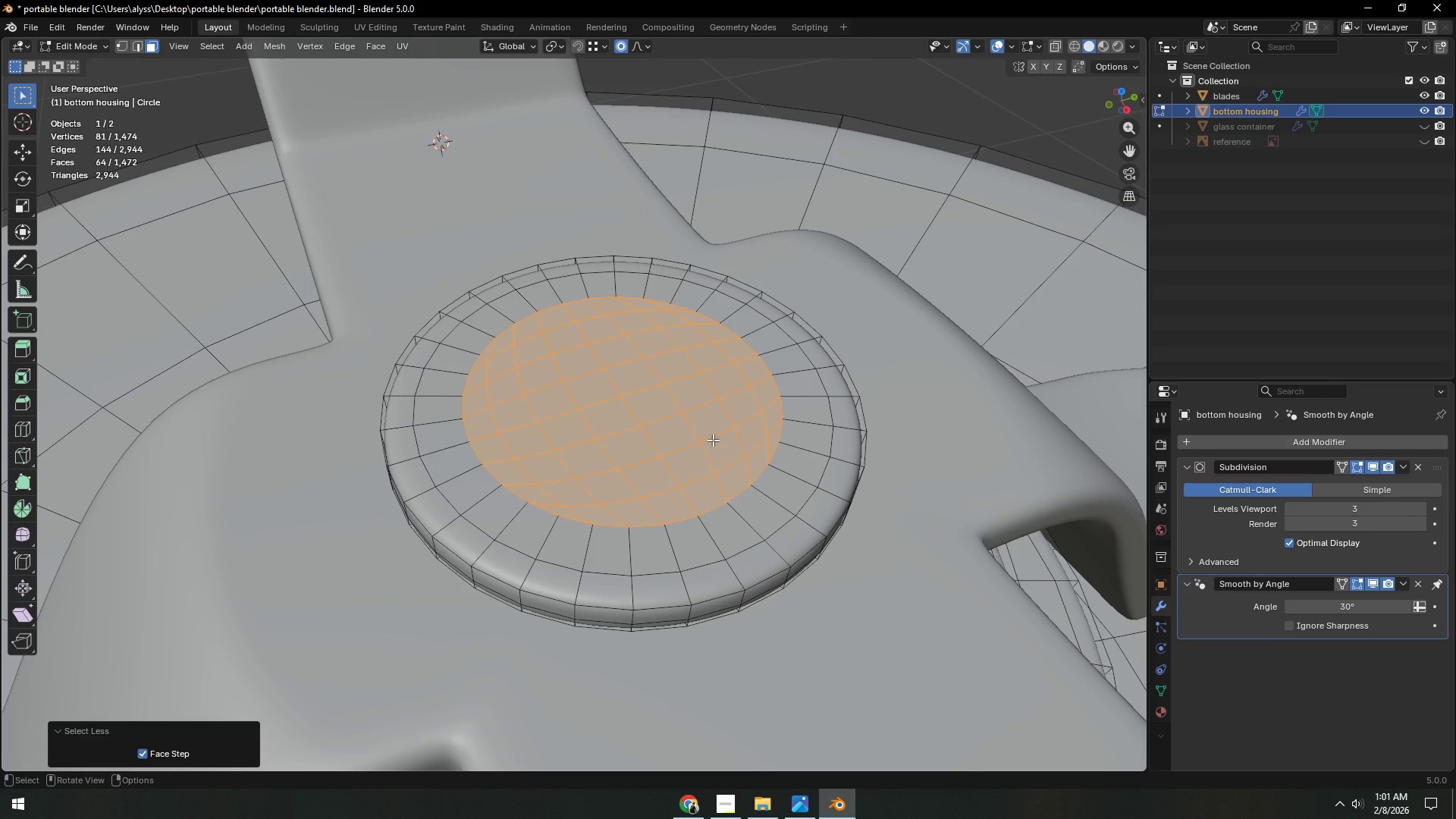 
key(1)
 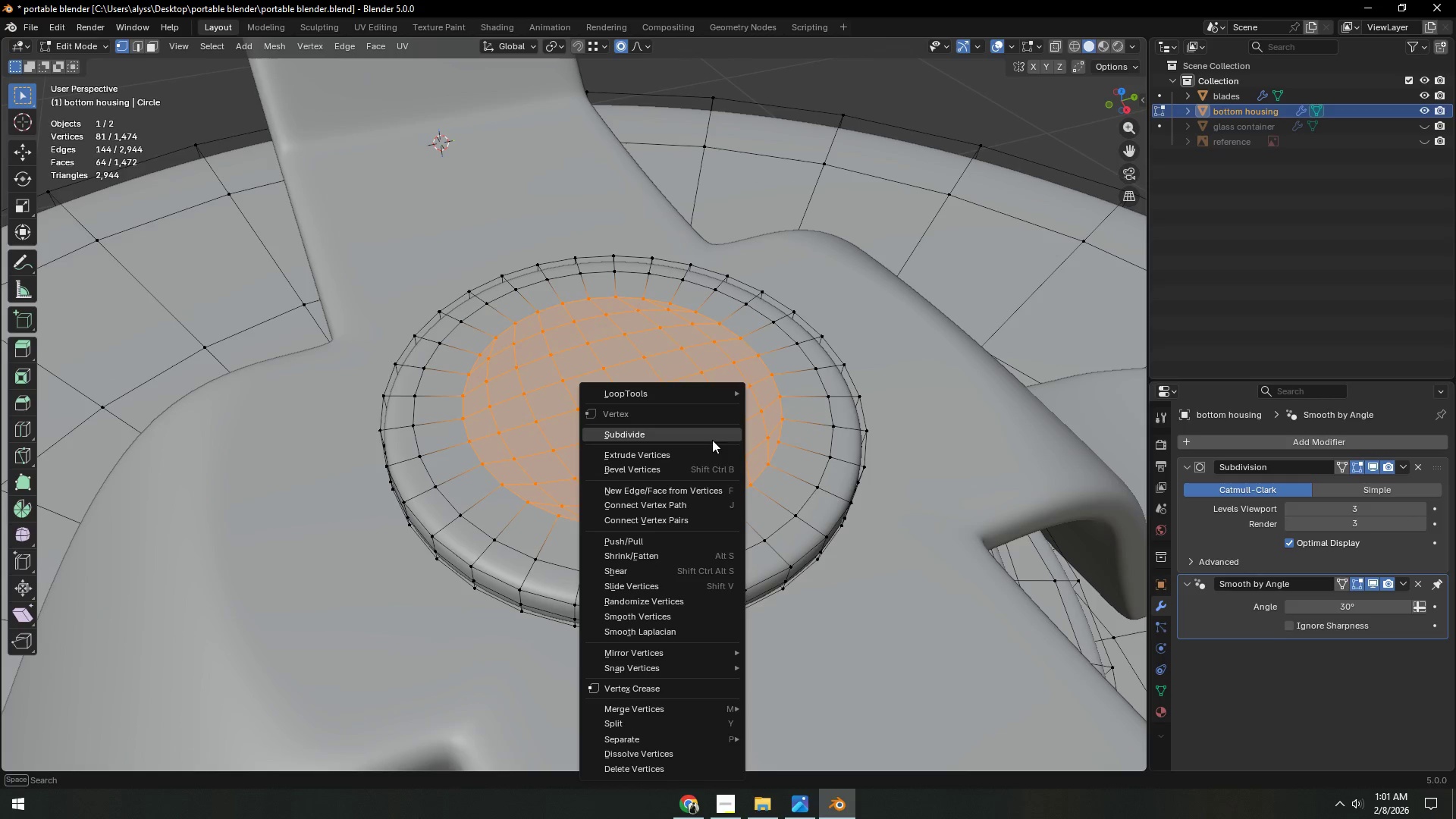 
right_click([712, 440])
 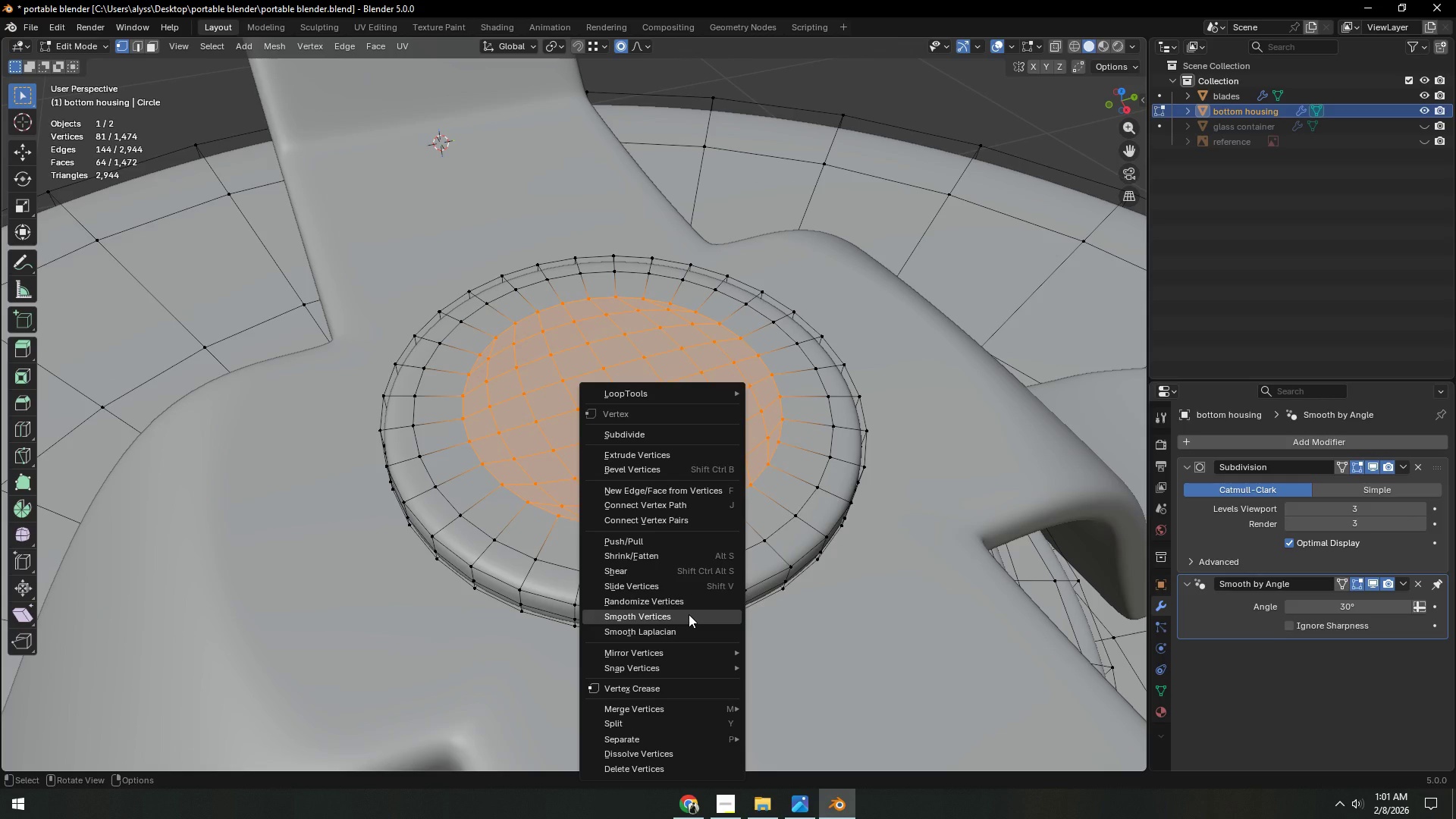 
left_click([689, 614])
 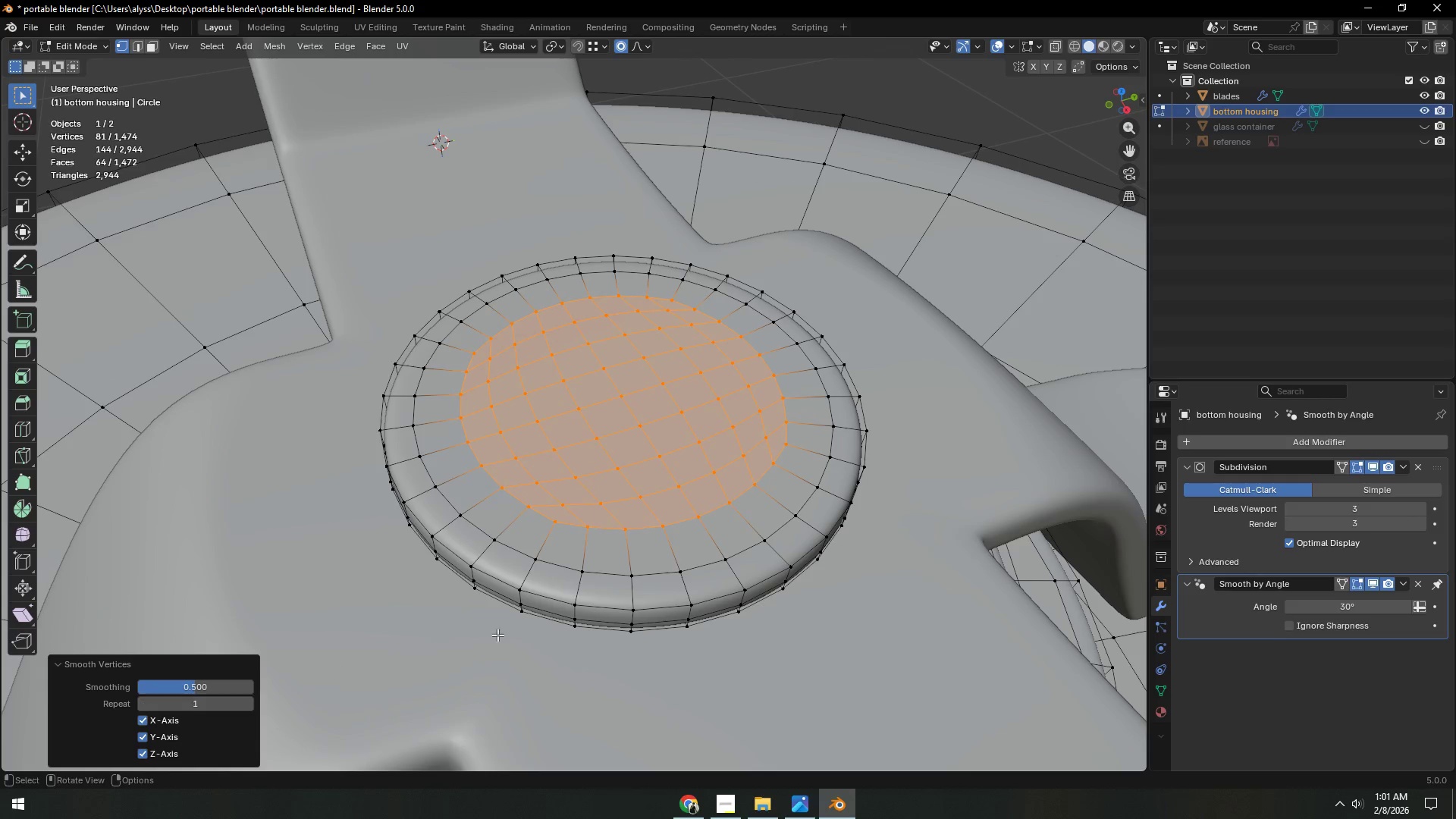 
type(RRRRRRRRRR)
 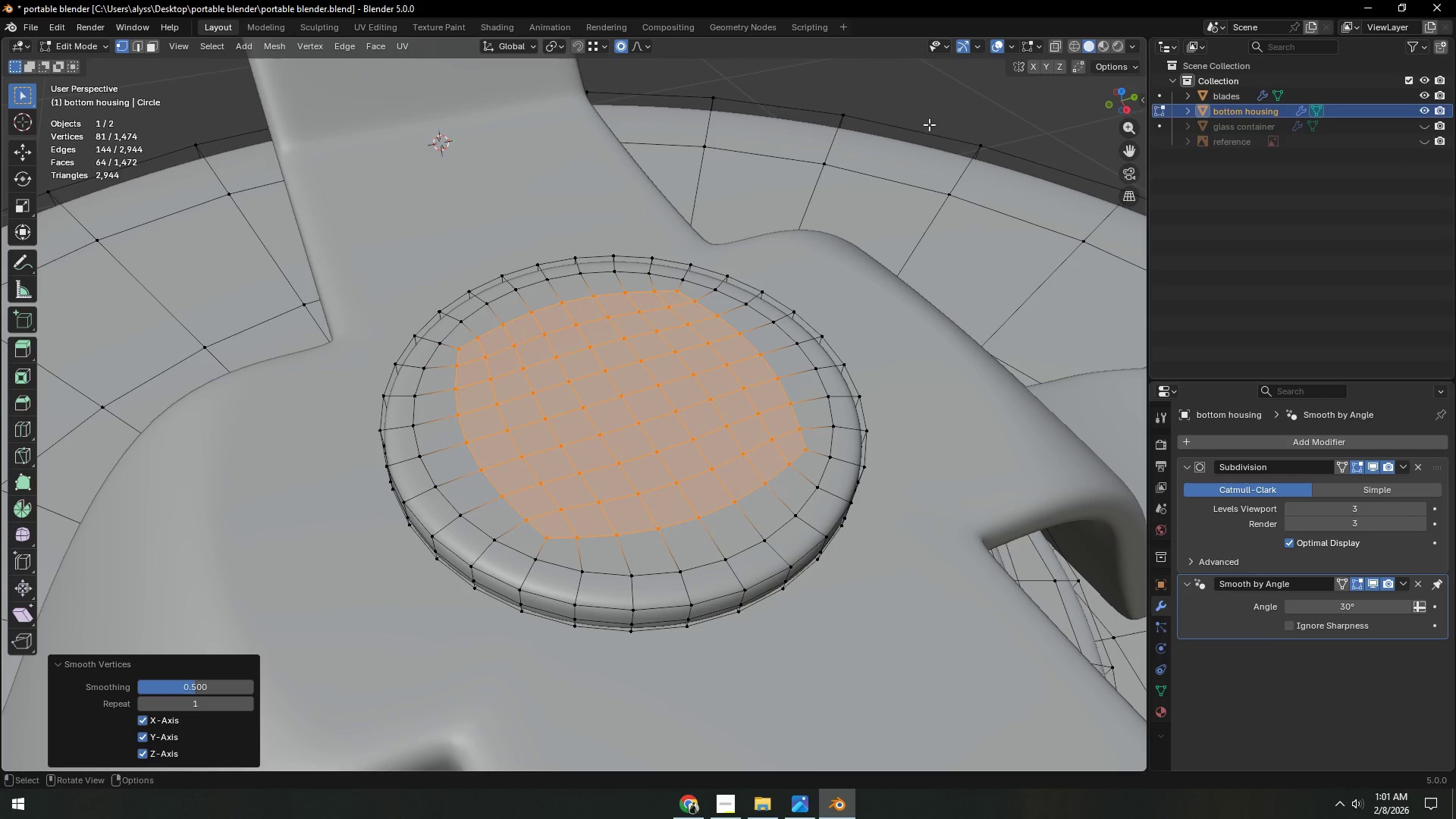 
key(Tab)
 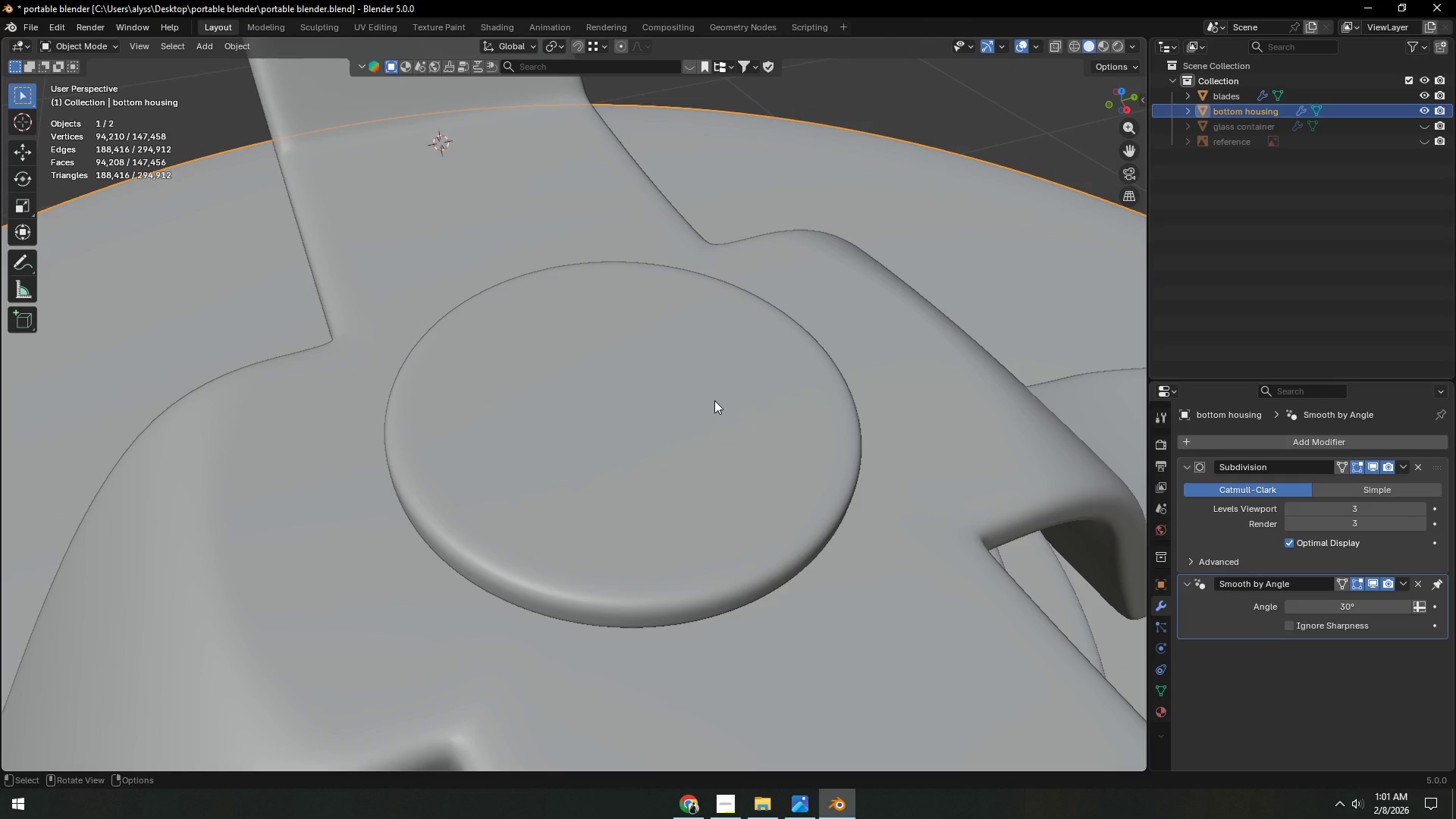 
wait(14.98)
 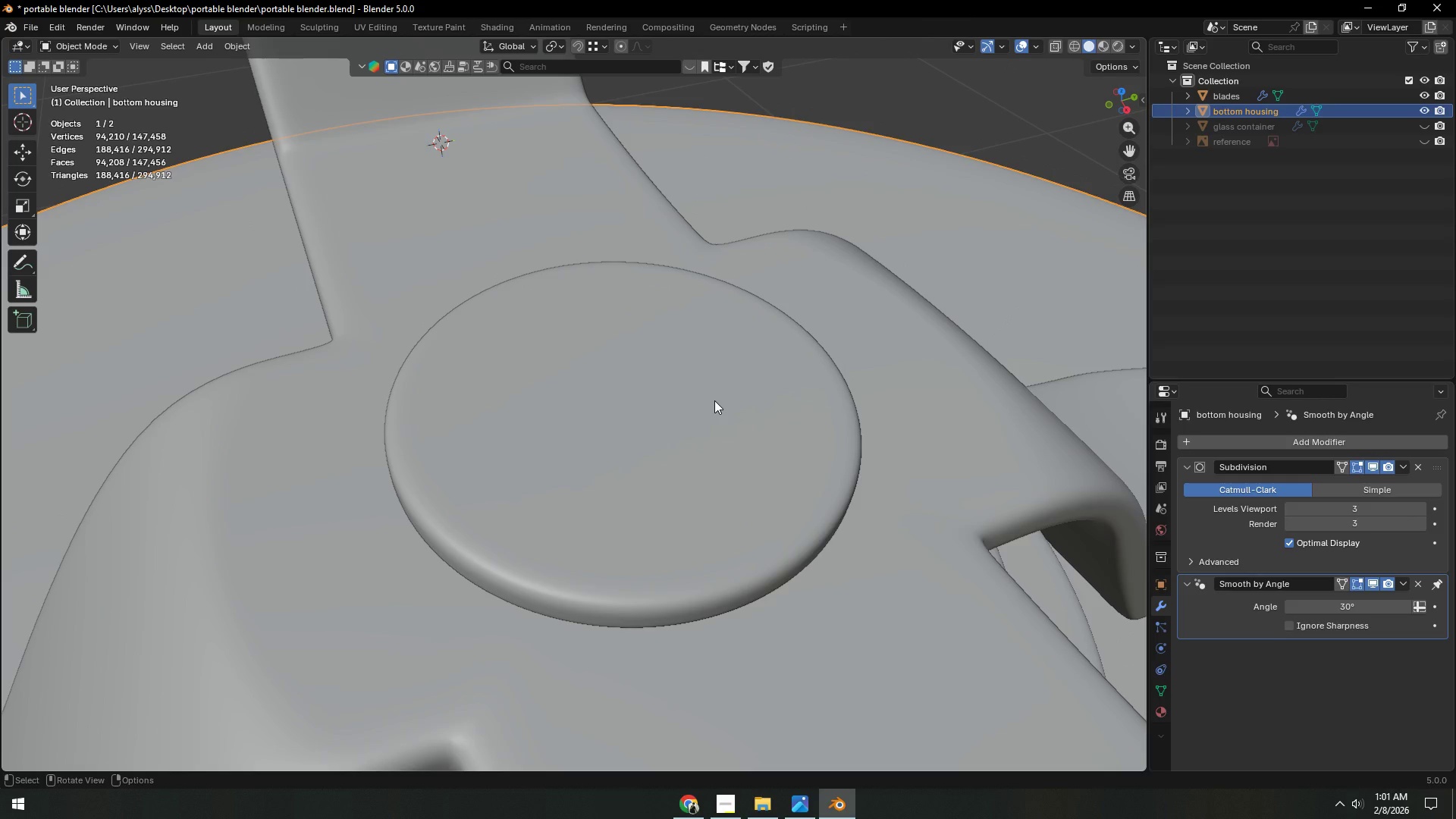 
scroll: coordinate [722, 447], scroll_direction: down, amount: 17.0
 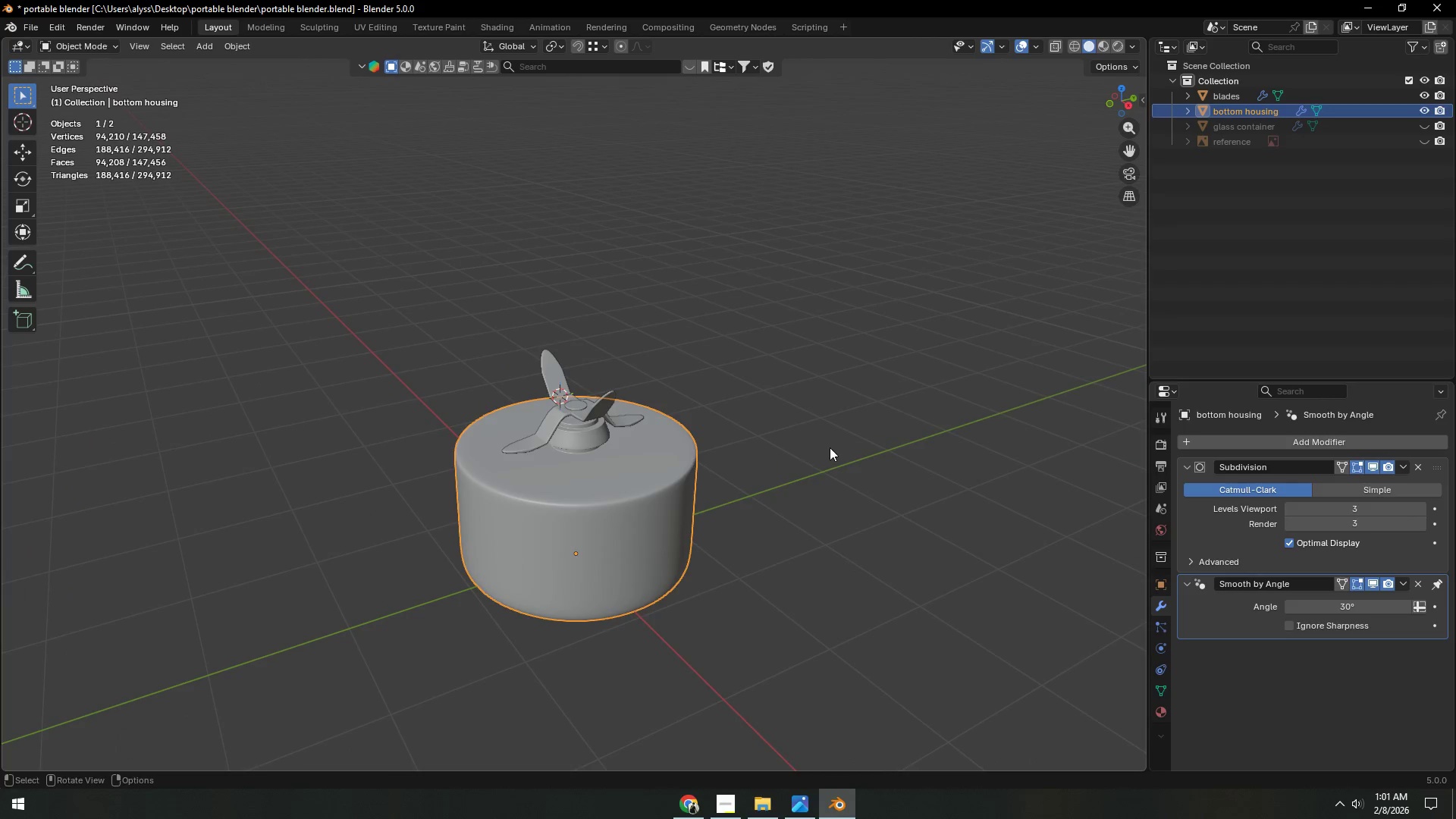 
key(Control+S)
 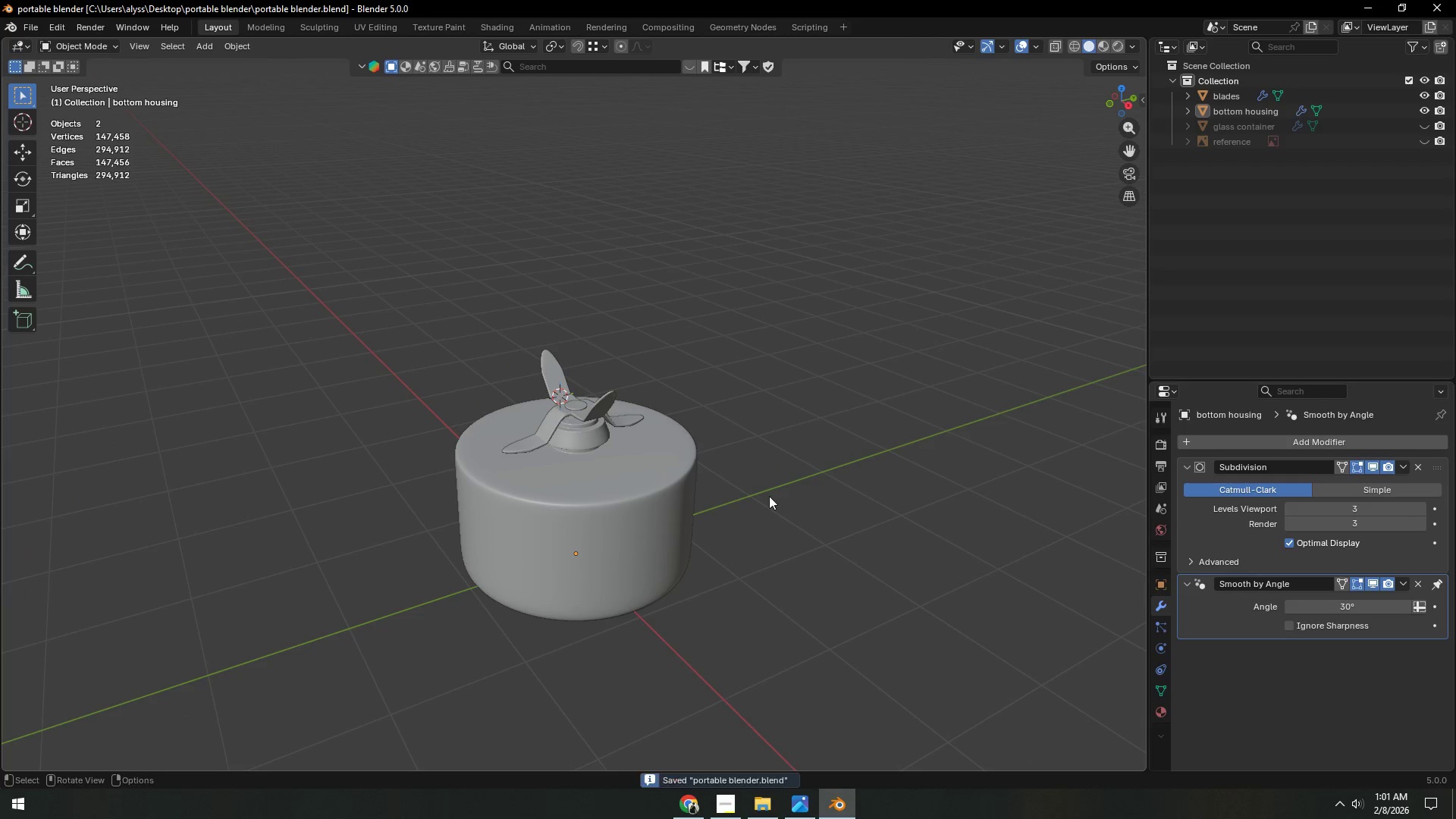 
scroll: coordinate [723, 510], scroll_direction: down, amount: 1.0
 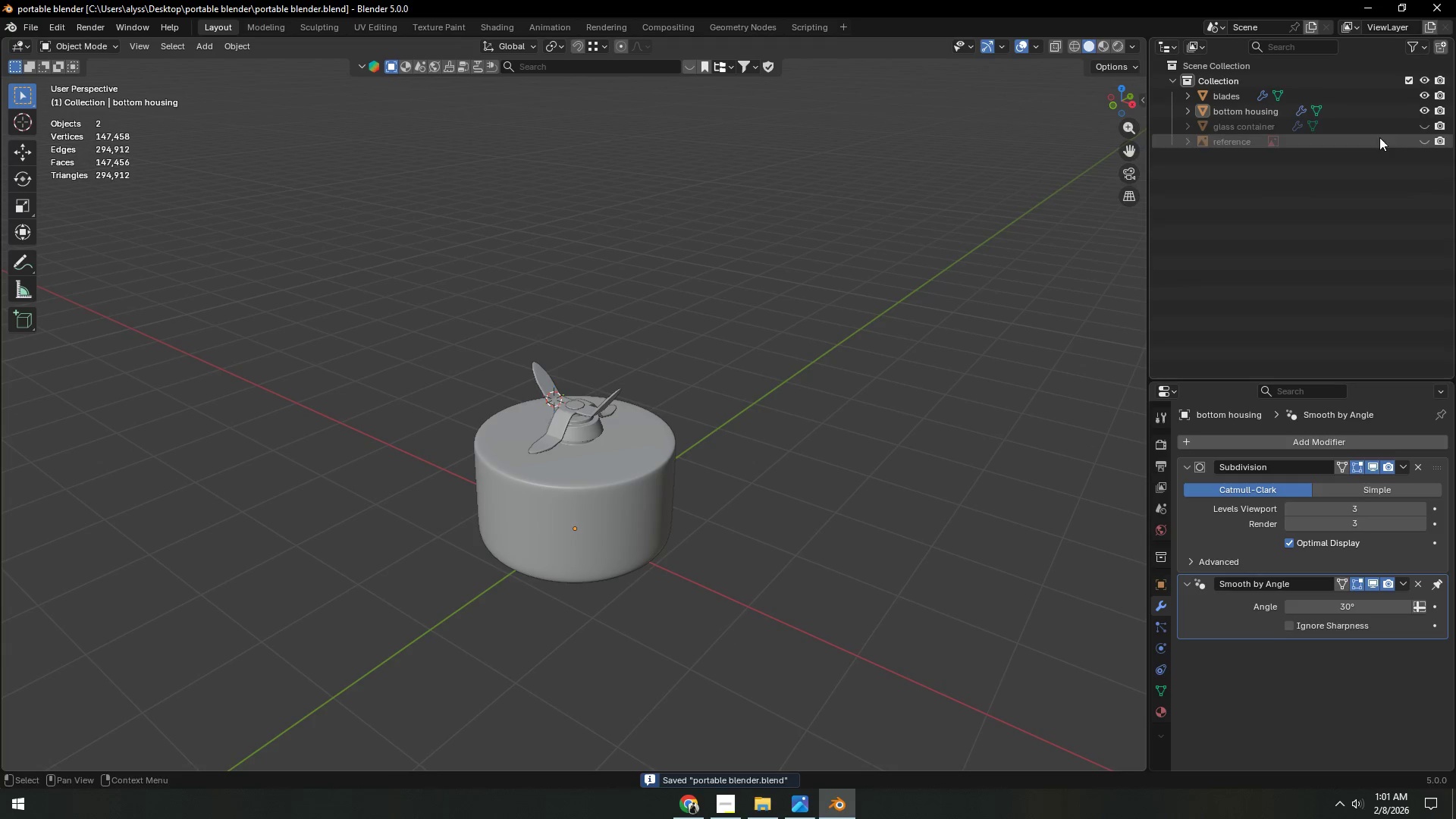 
left_click([1420, 123])
 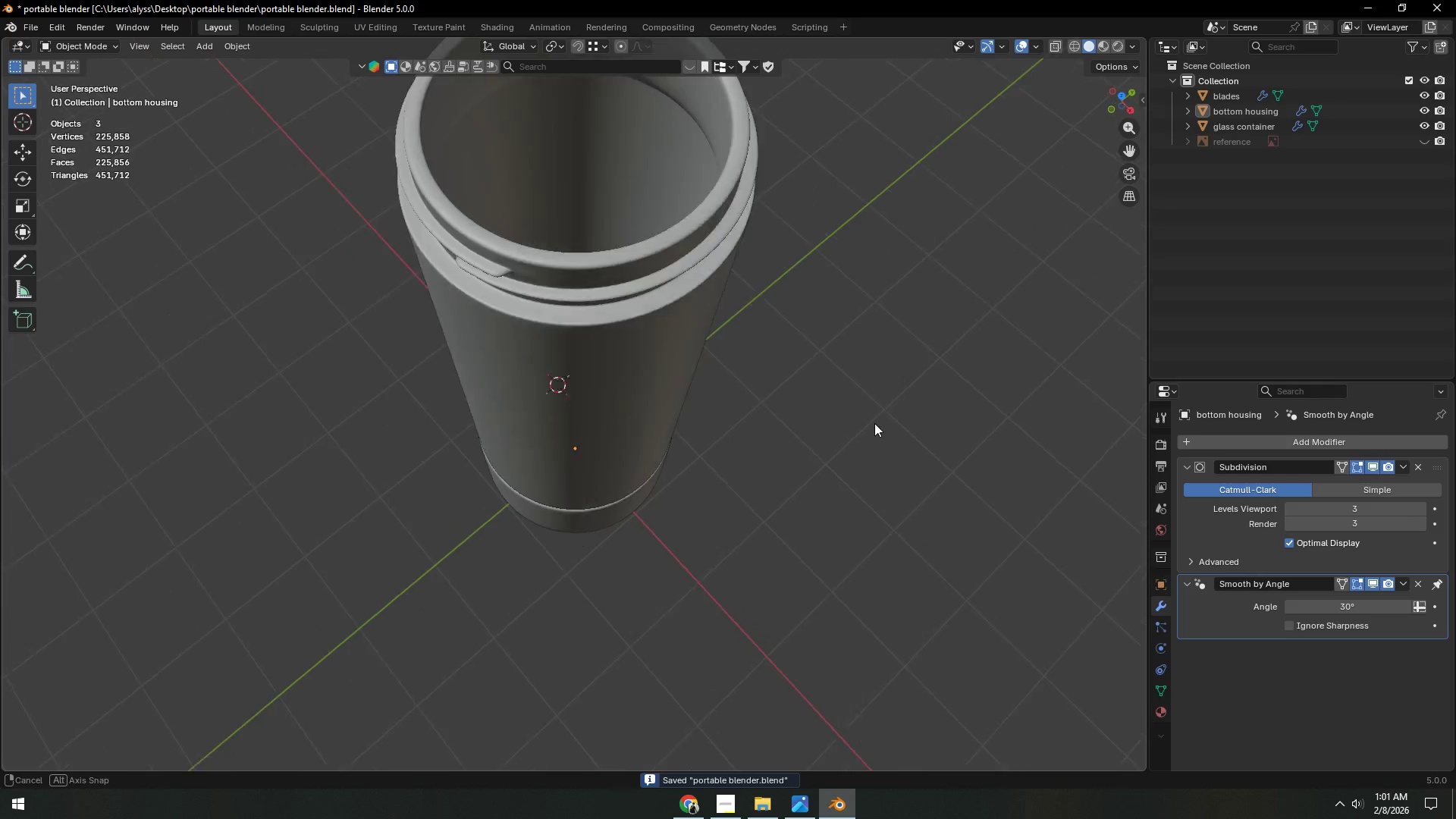 
scroll: coordinate [873, 426], scroll_direction: down, amount: 2.0
 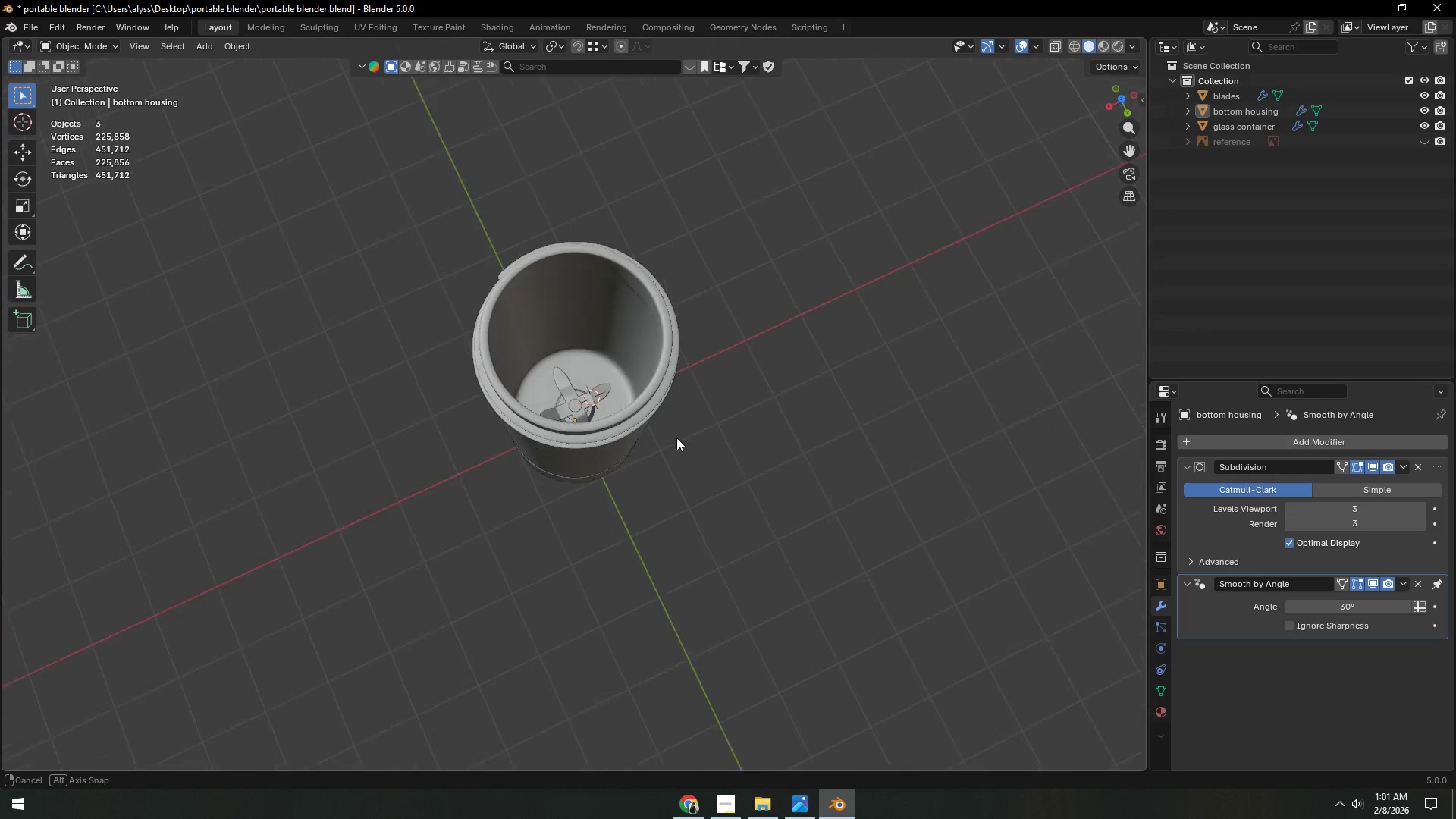 
key(Alt+AltLeft)
 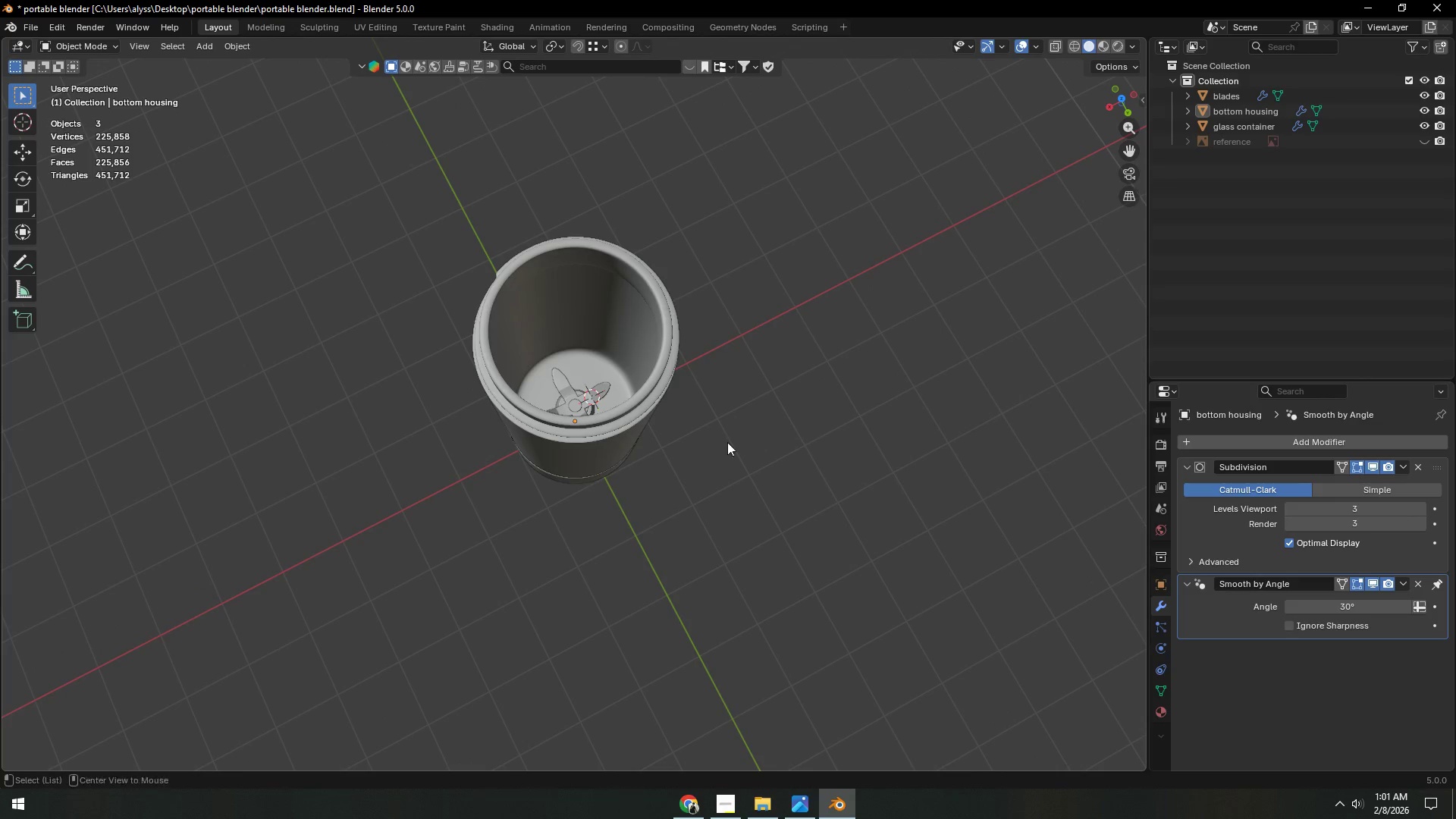 
key(Alt+Tab)
 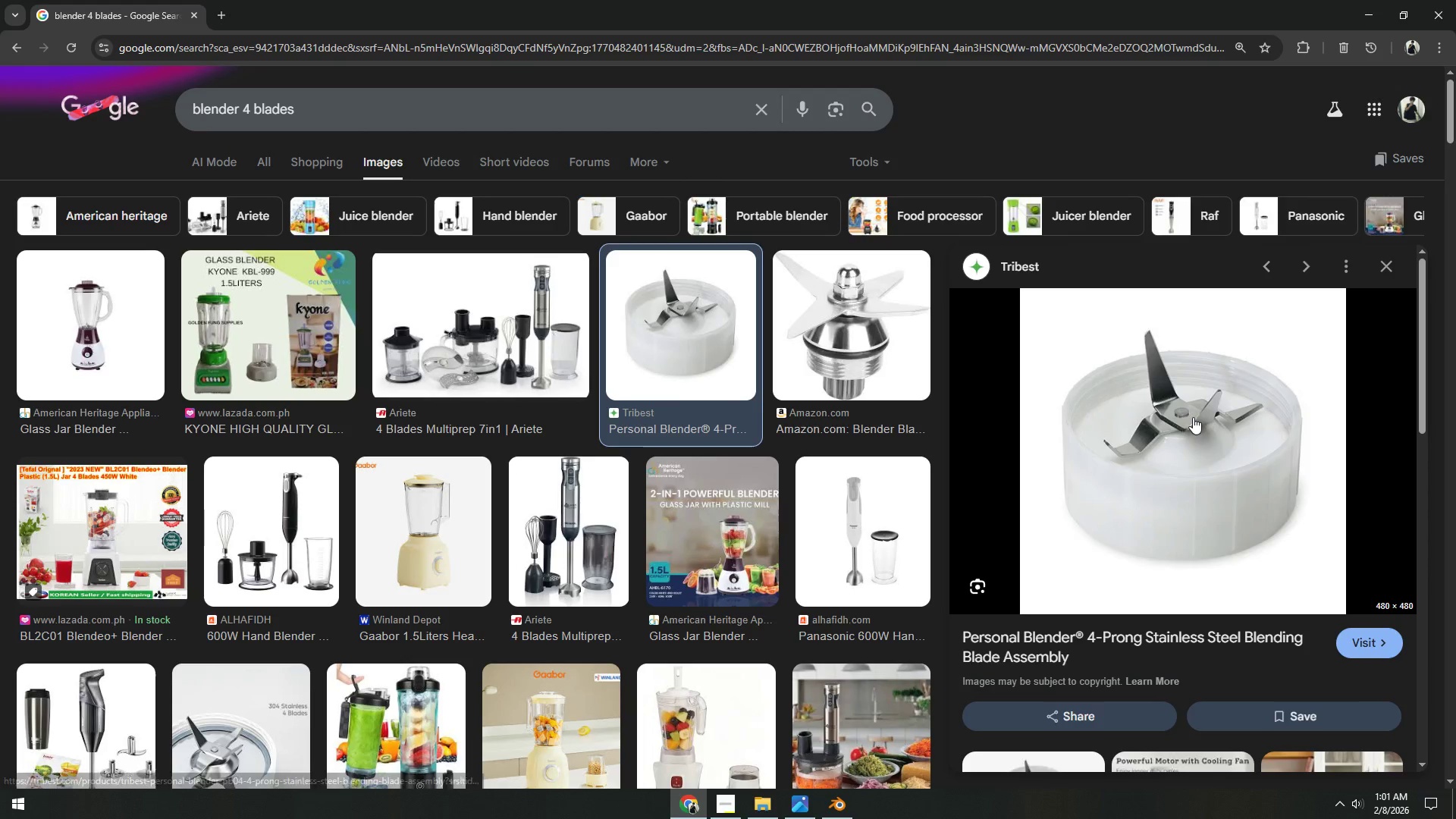 
key(Alt+AltLeft)
 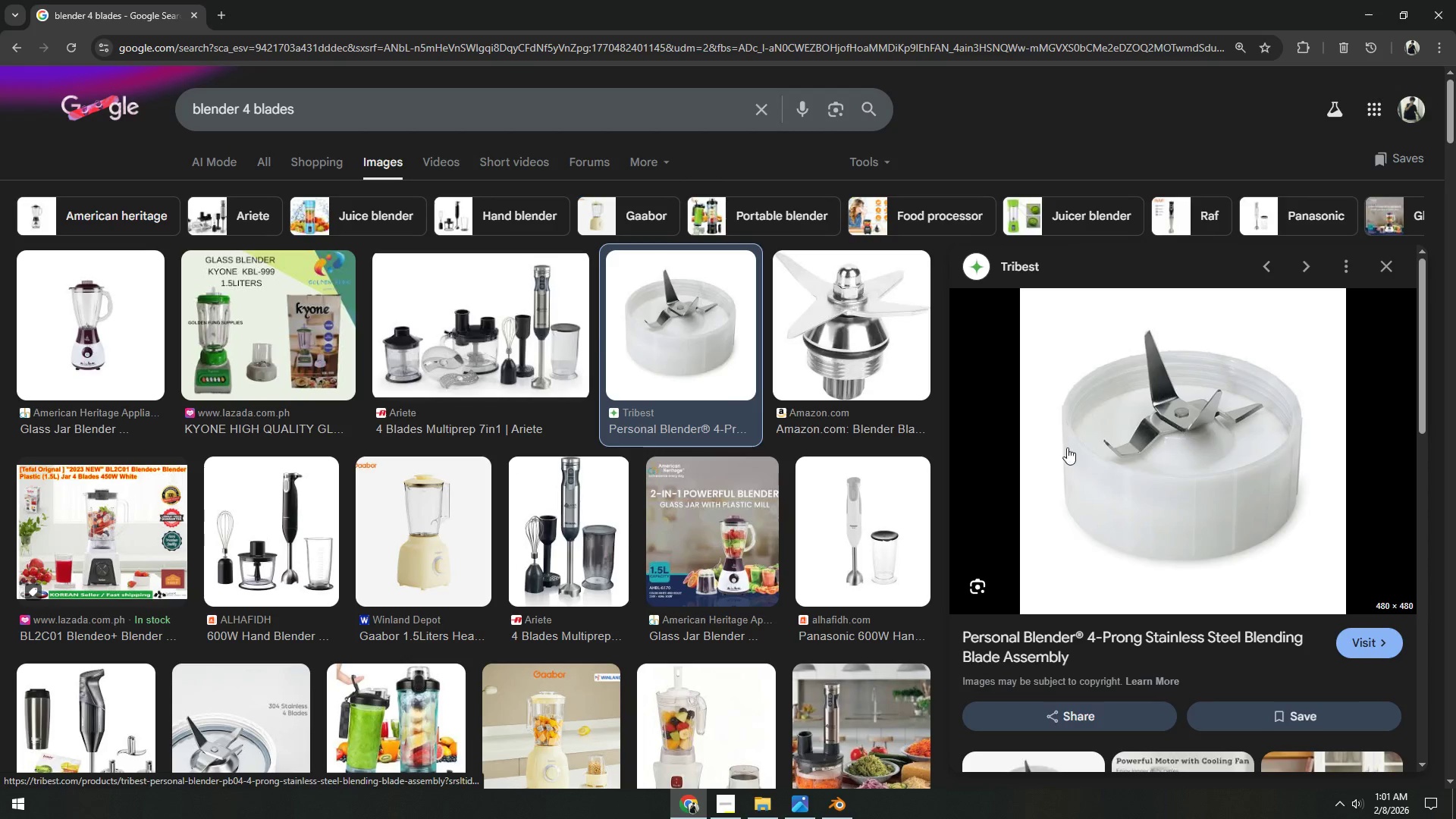 
key(Alt+Tab)
 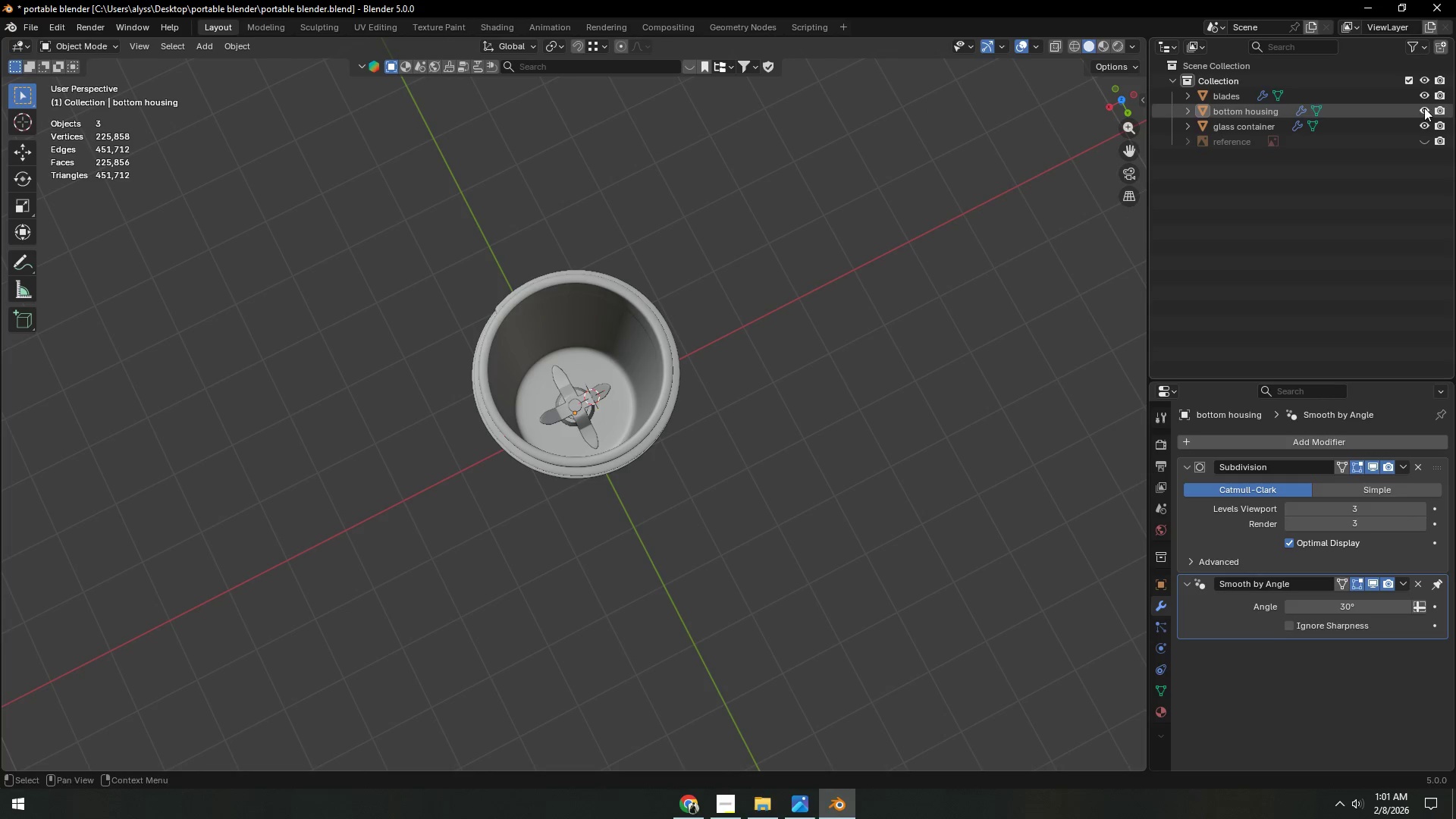 
double_click([1423, 121])
 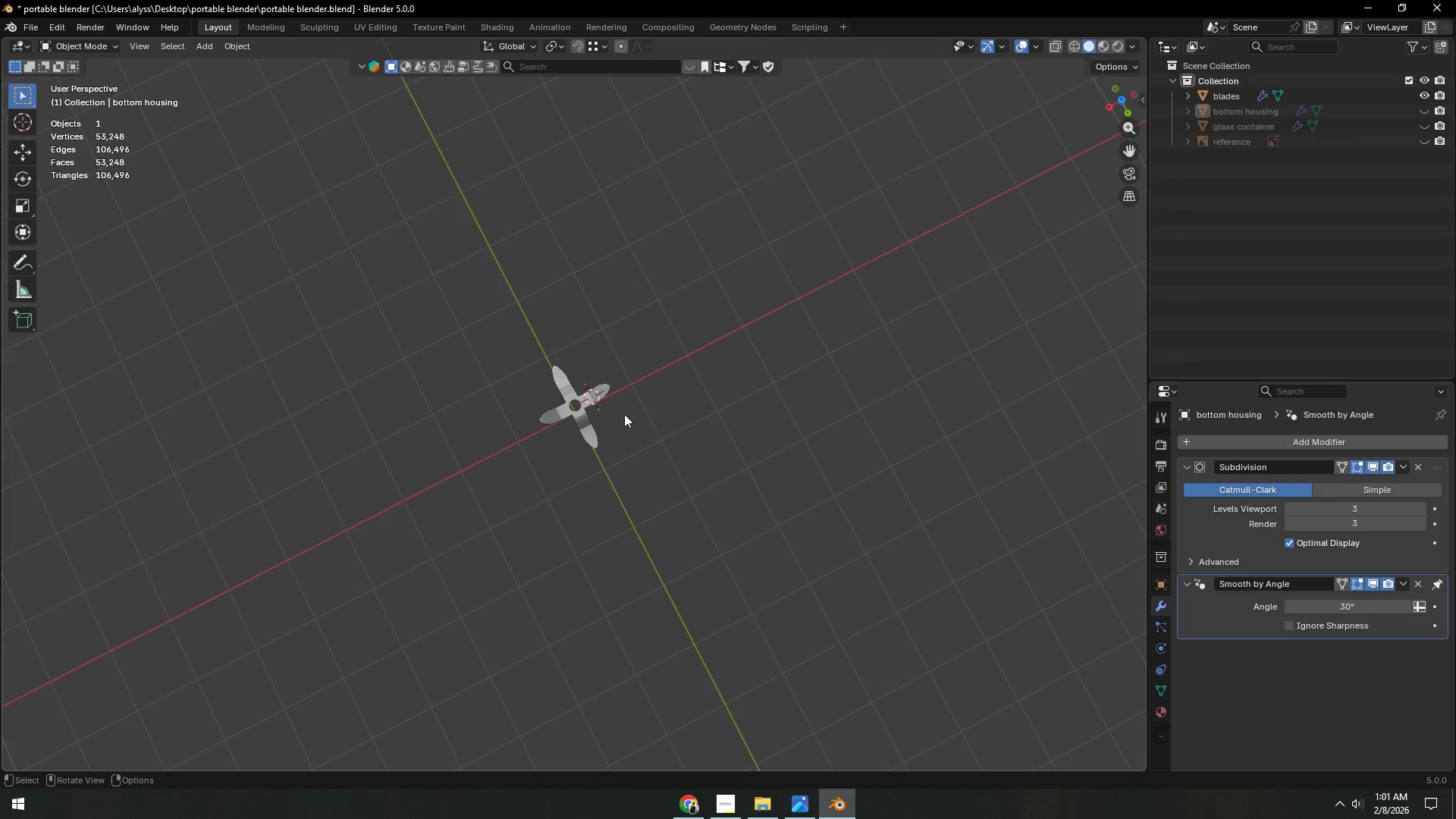 
left_click([588, 431])
 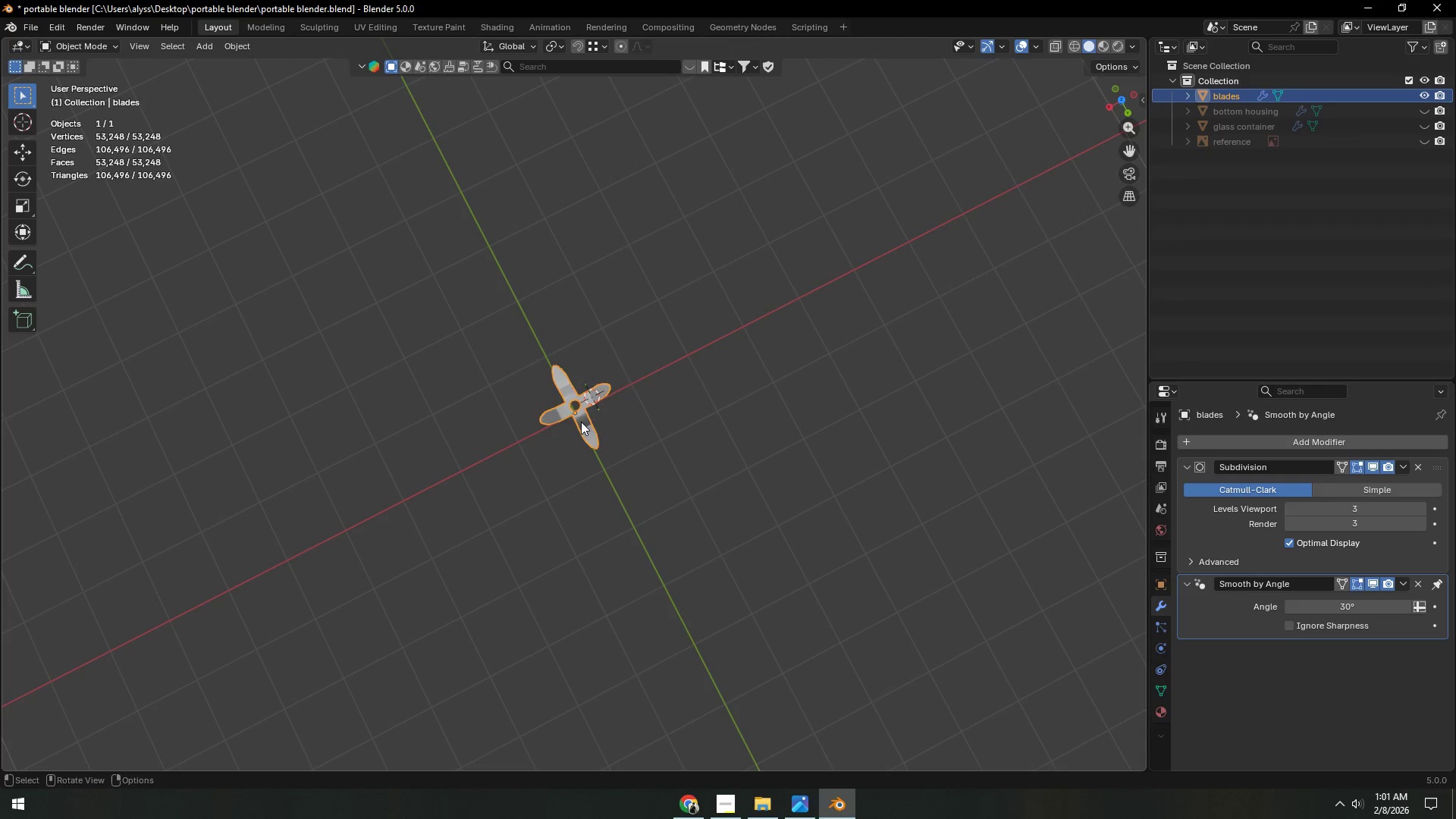 
key(Backquote)
 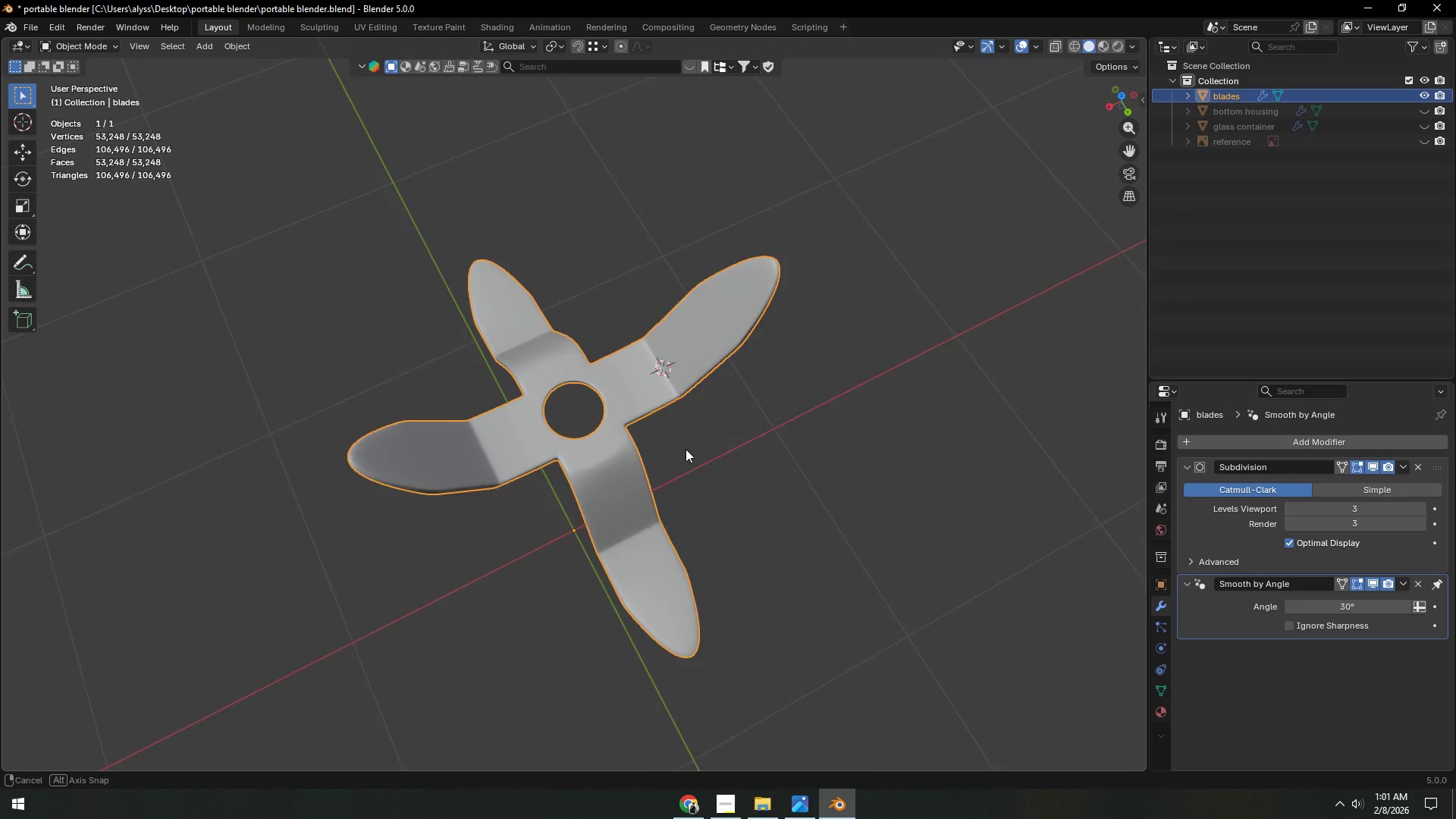 
left_click([779, 428])
 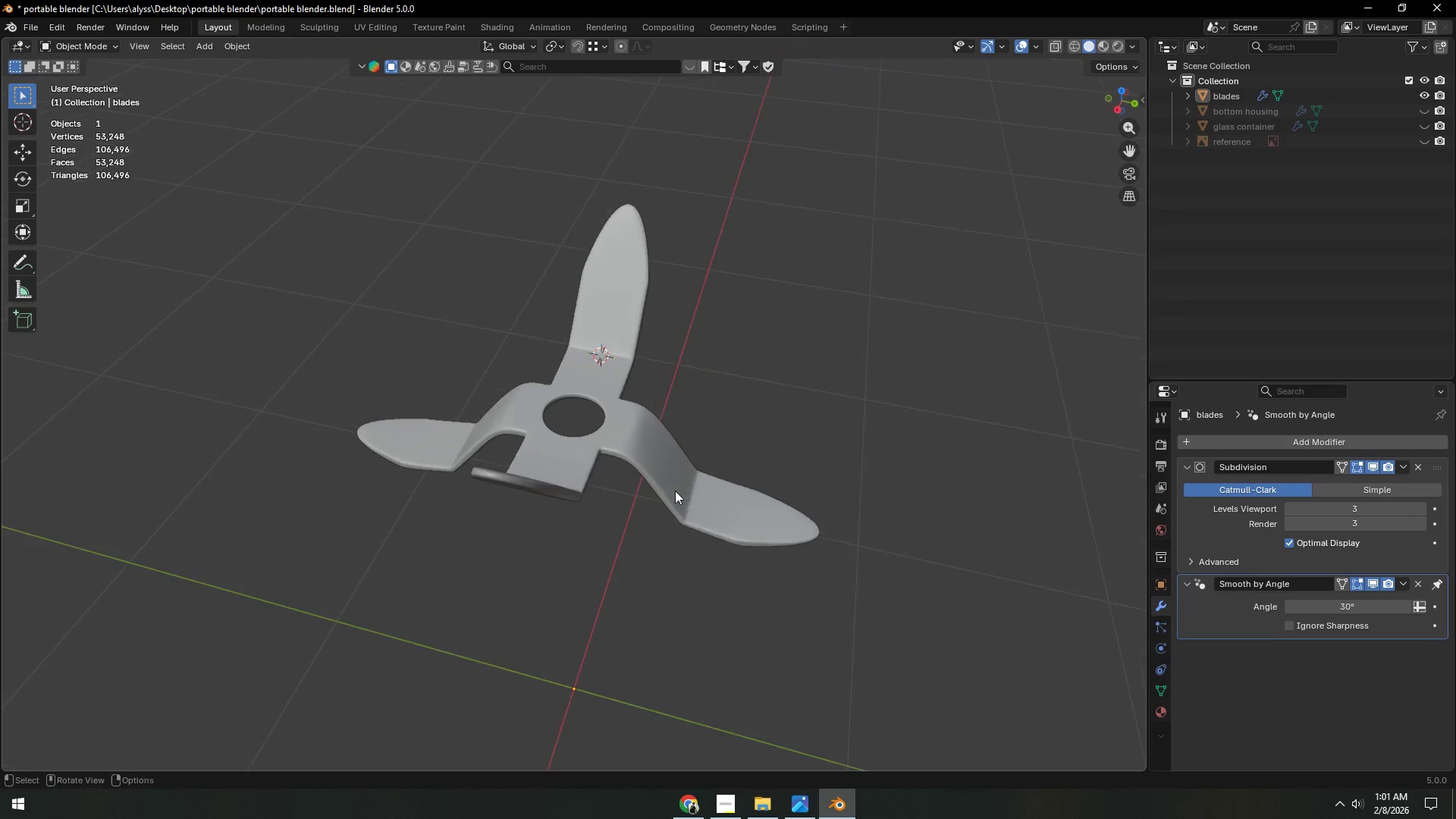 
left_click([527, 491])
 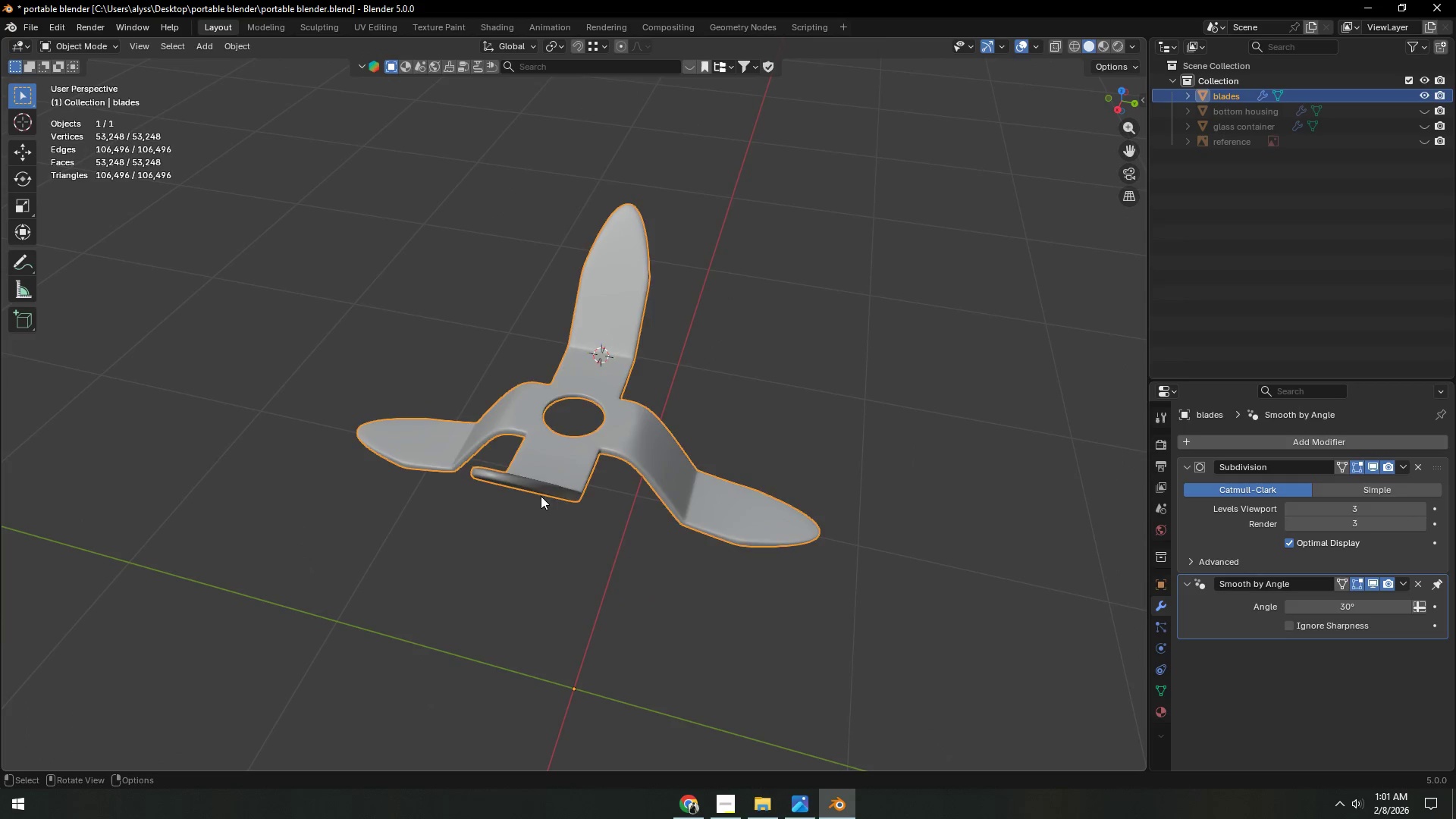 
key(Tab)
 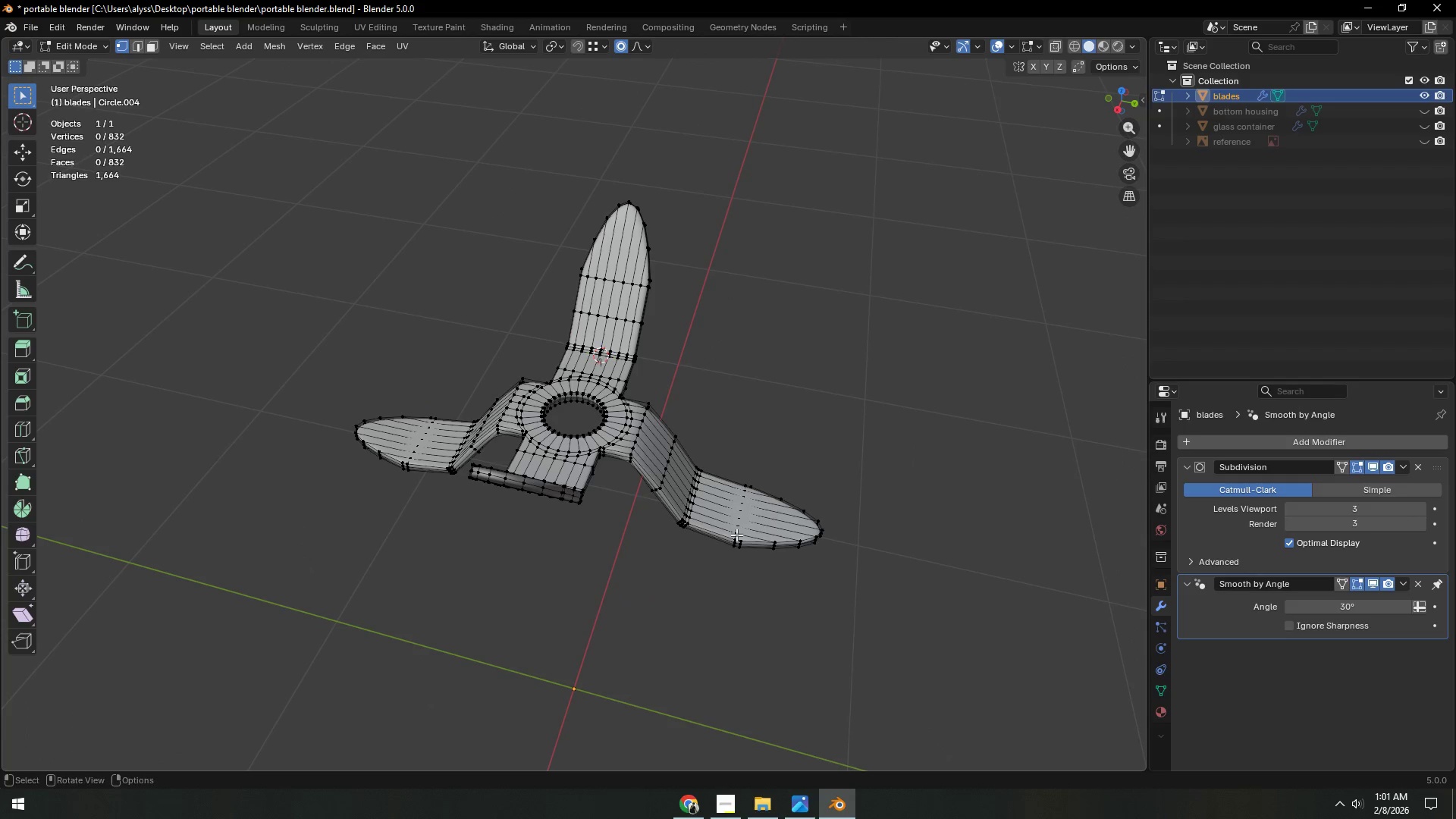 
key(Shift+ShiftLeft)
 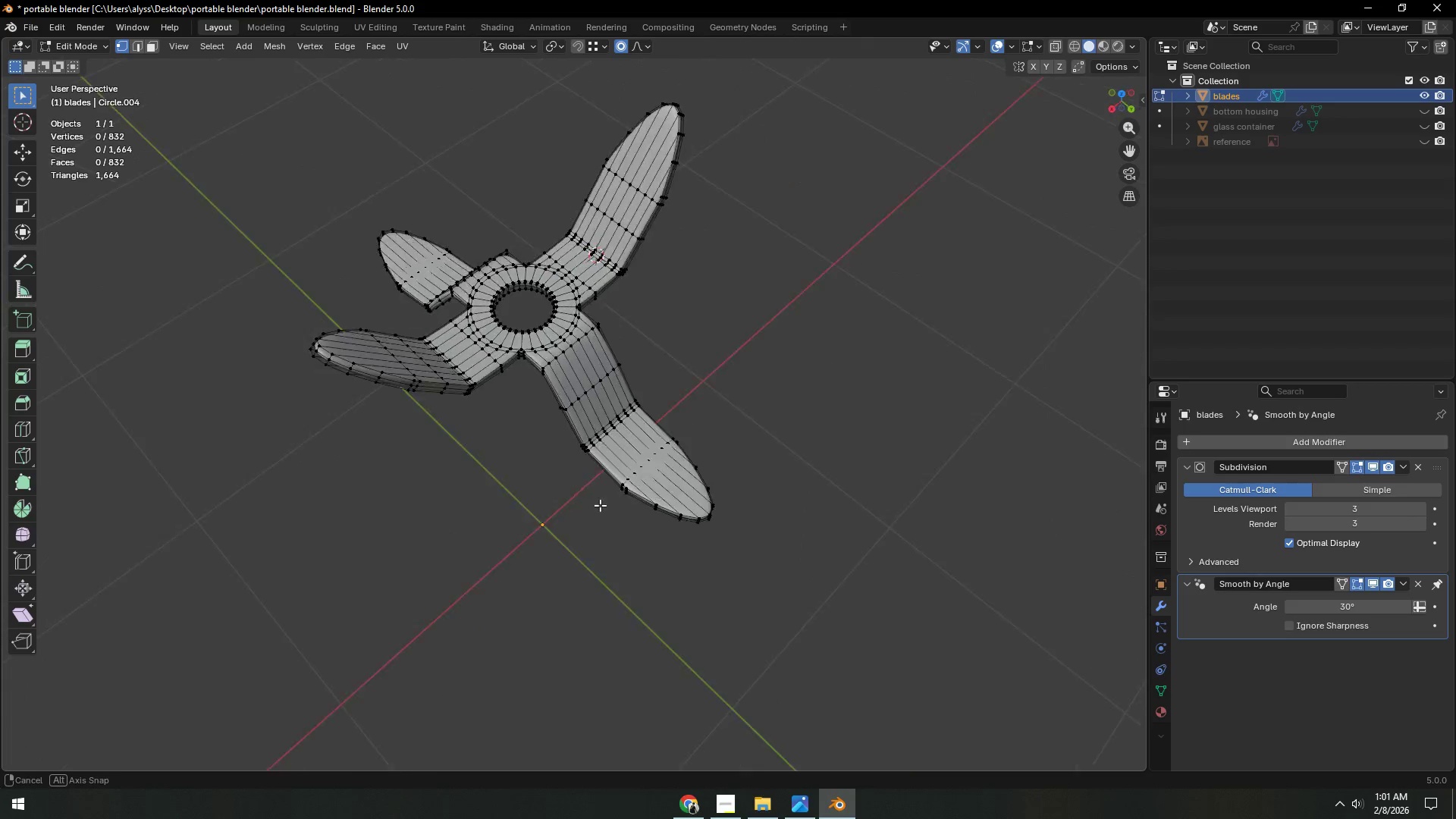 
hold_key(key=ShiftLeft, duration=0.39)
 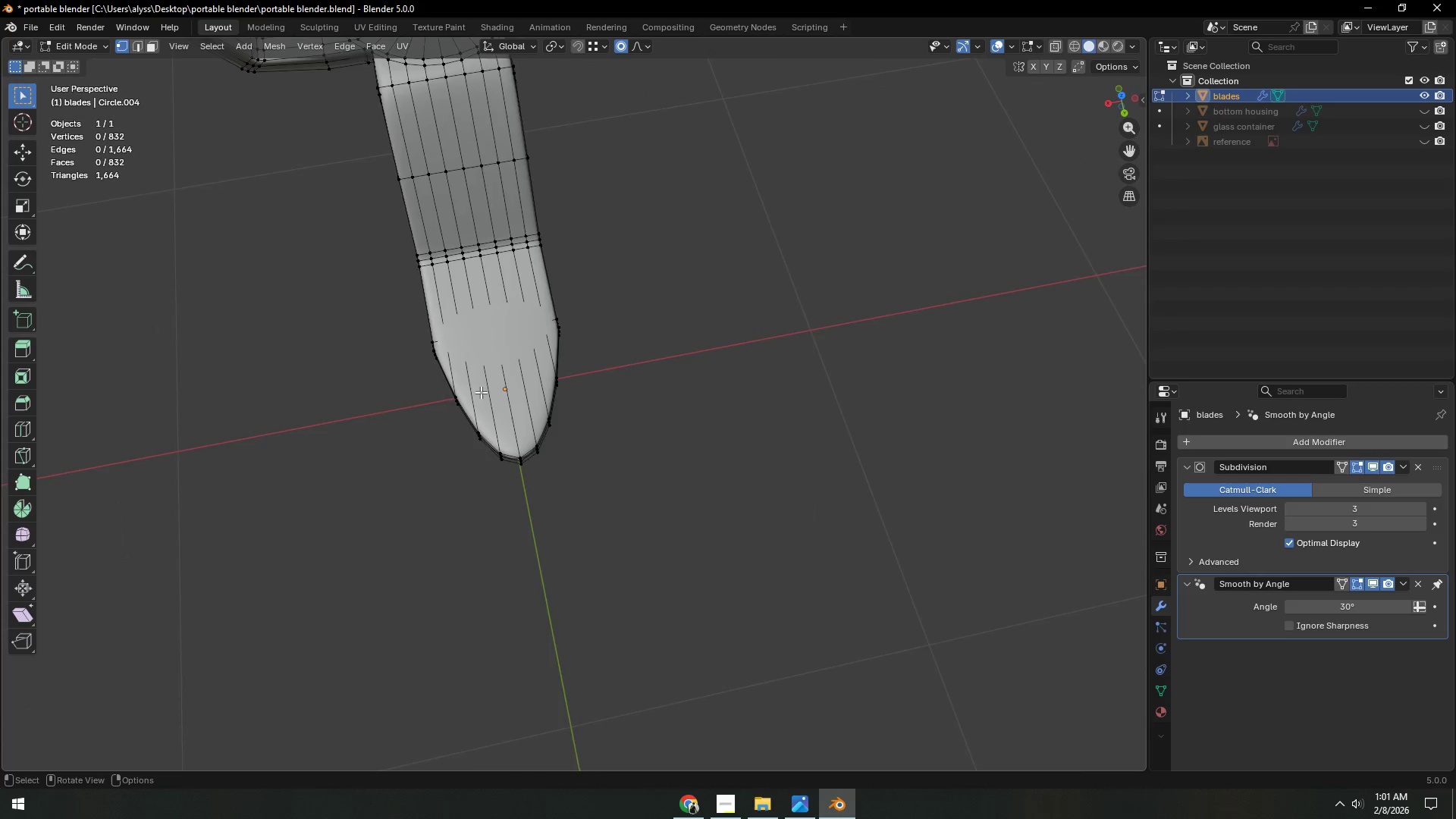 
scroll: coordinate [680, 557], scroll_direction: up, amount: 3.0
 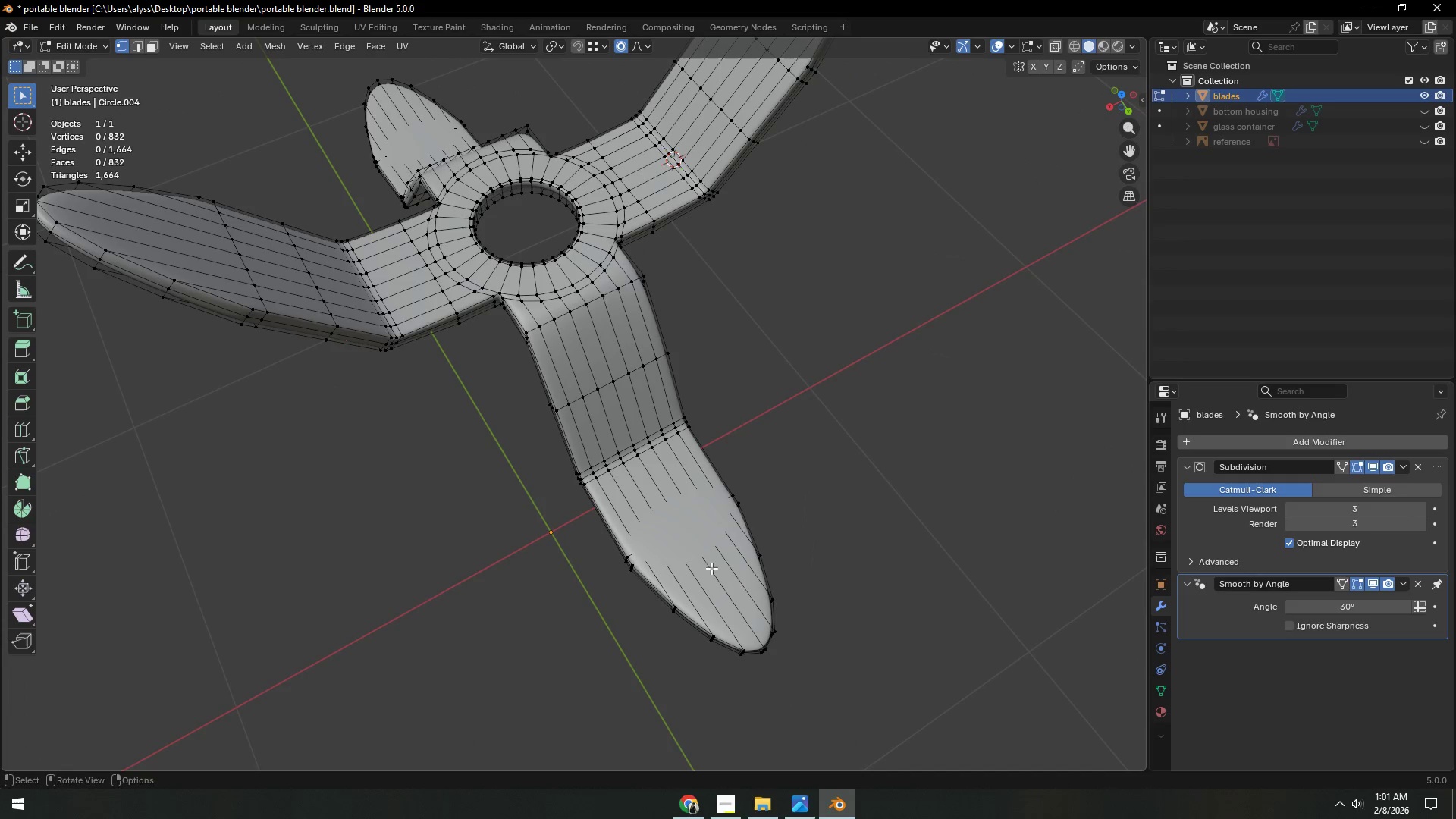 
key(Shift+ShiftLeft)
 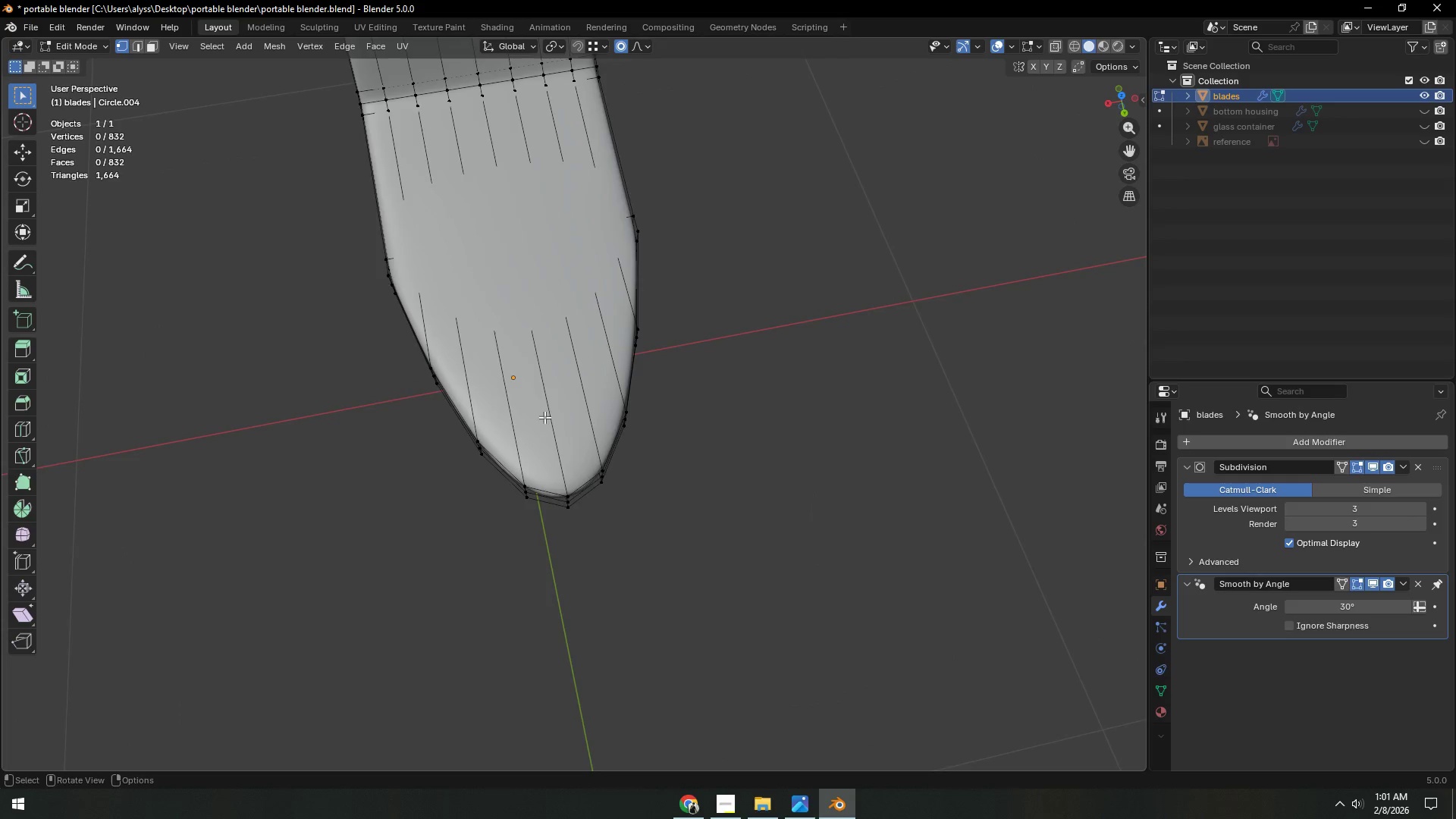 
scroll: coordinate [540, 425], scroll_direction: up, amount: 6.0
 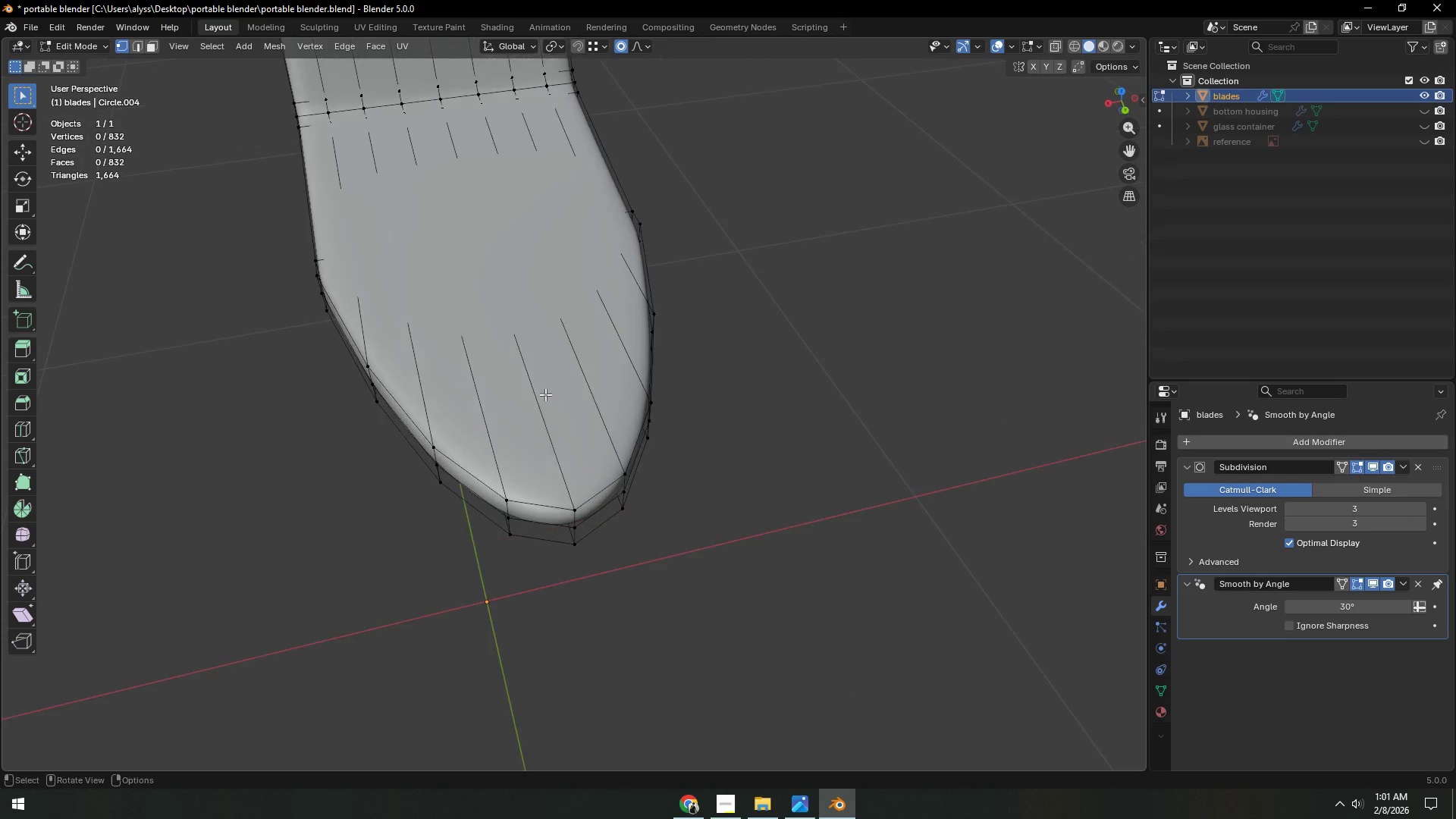 
key(2)
 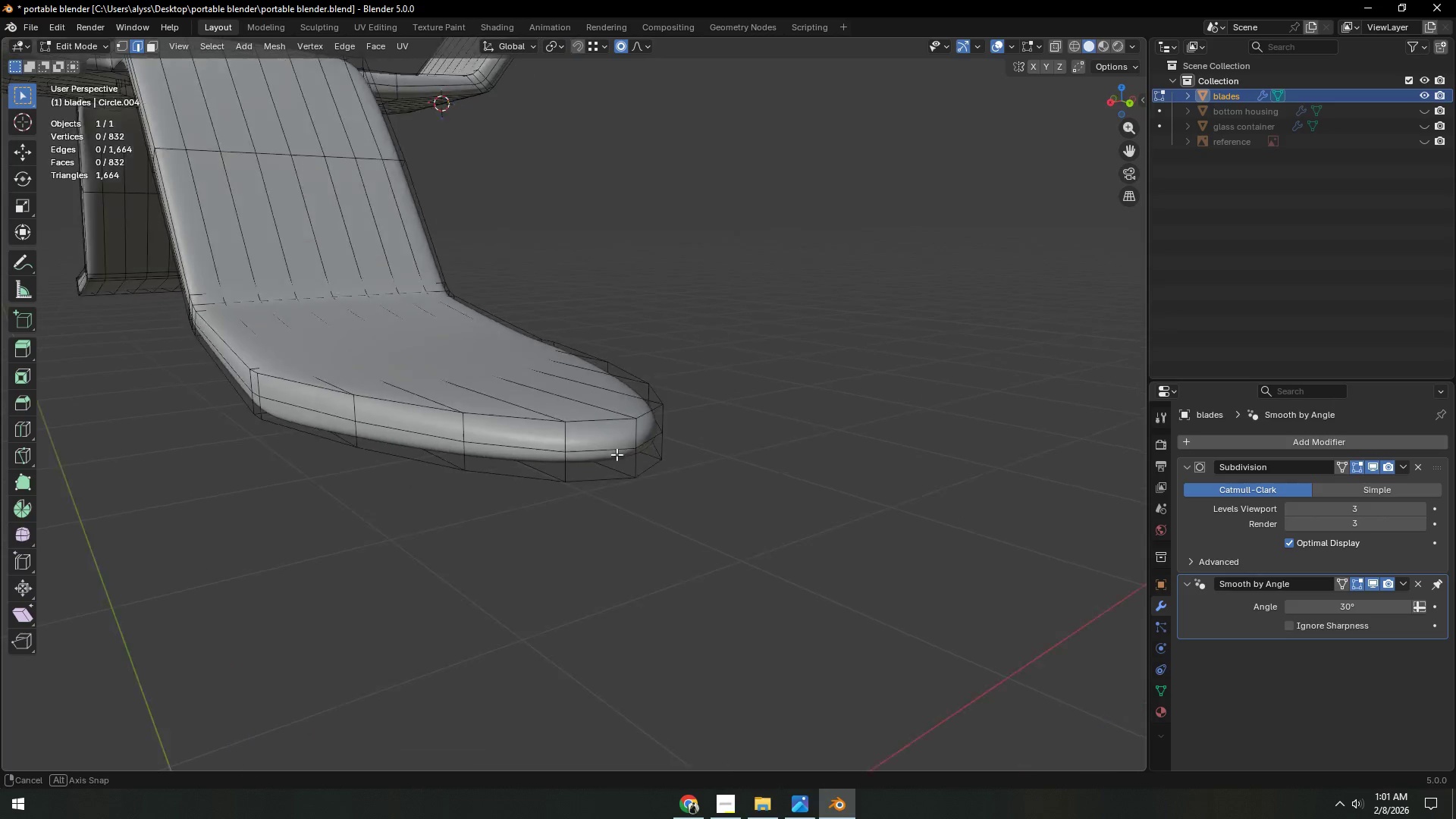 
scroll: coordinate [420, 486], scroll_direction: down, amount: 2.0
 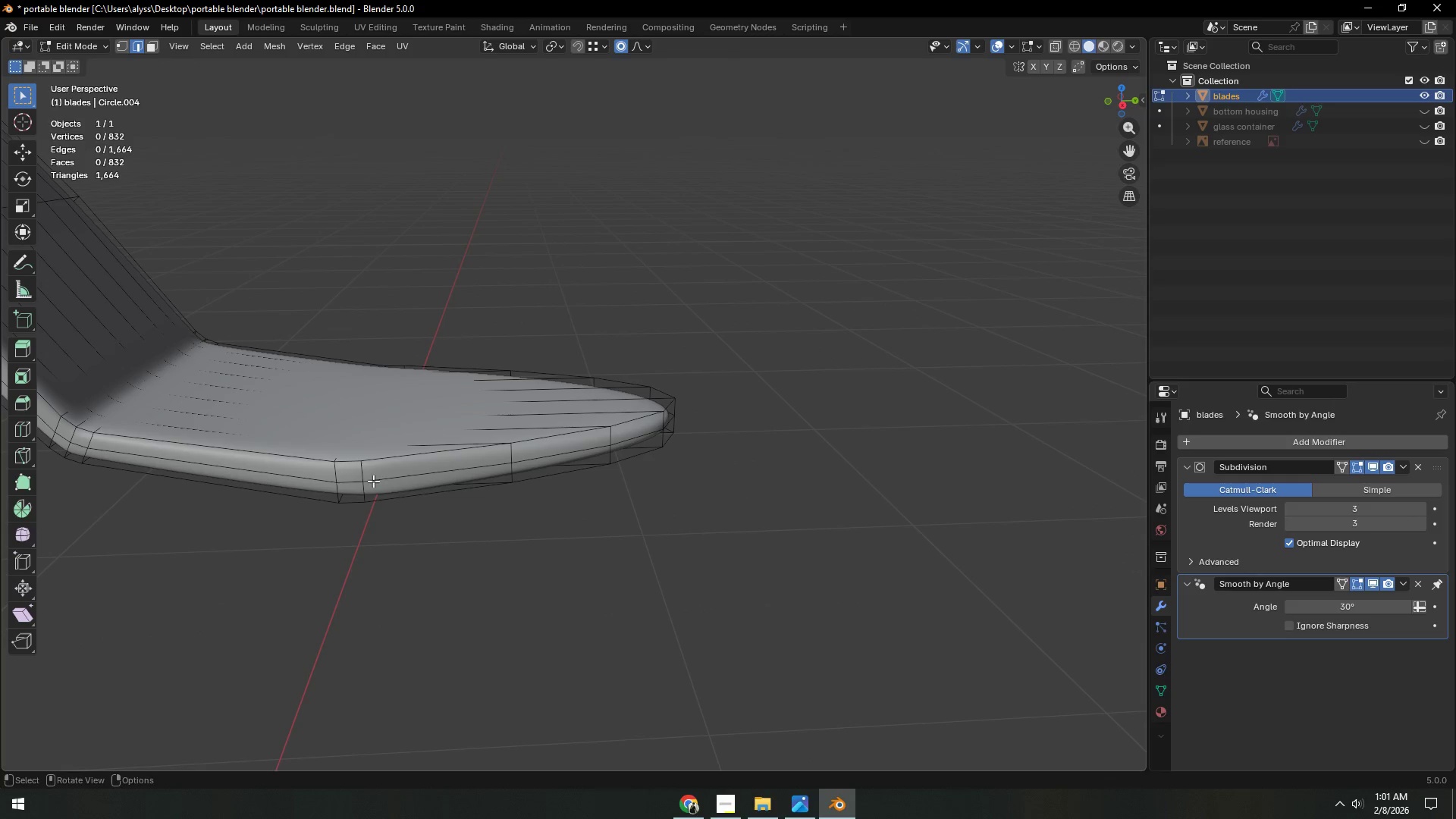 
key(3)
 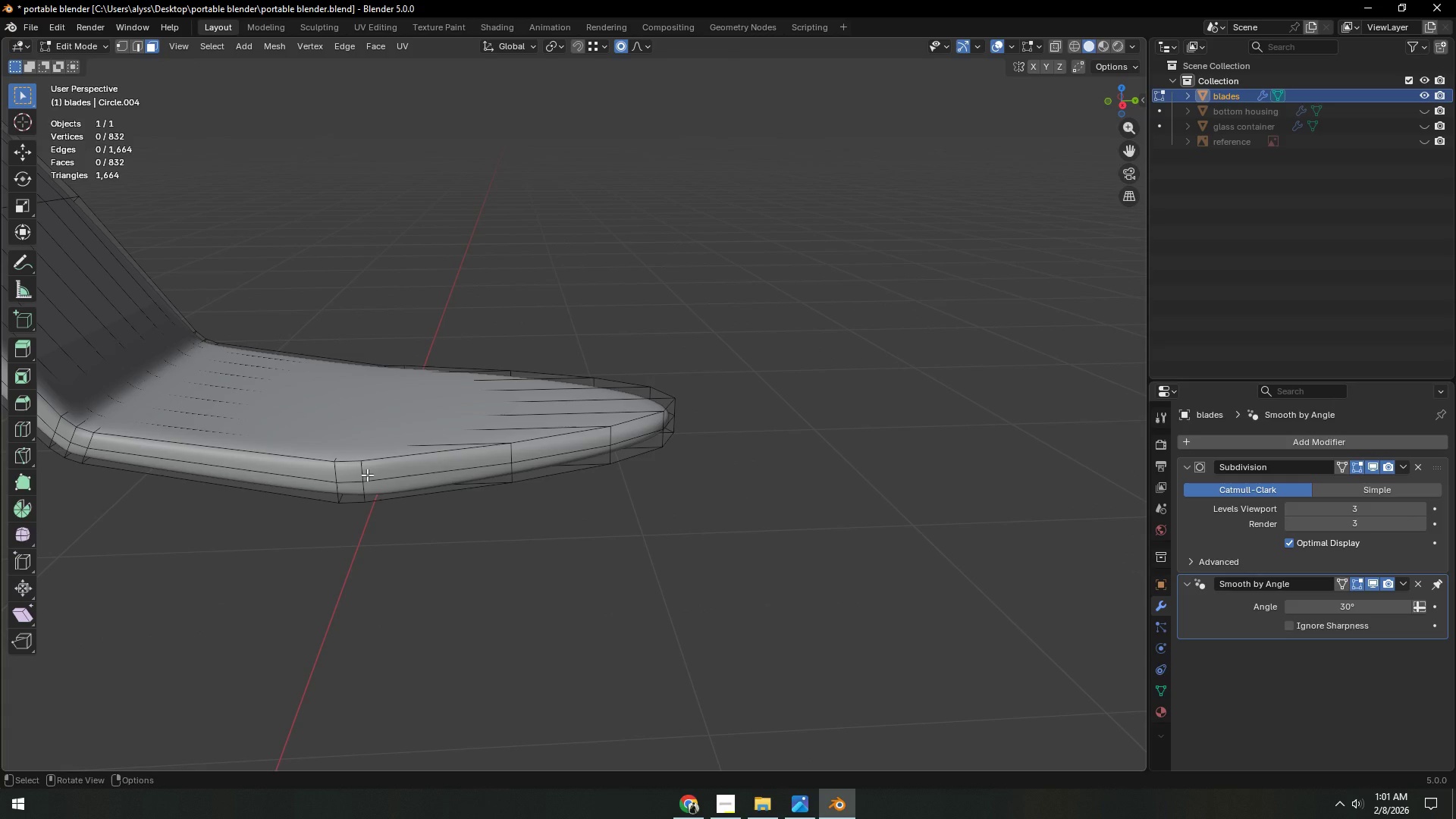 
left_click([367, 475])
 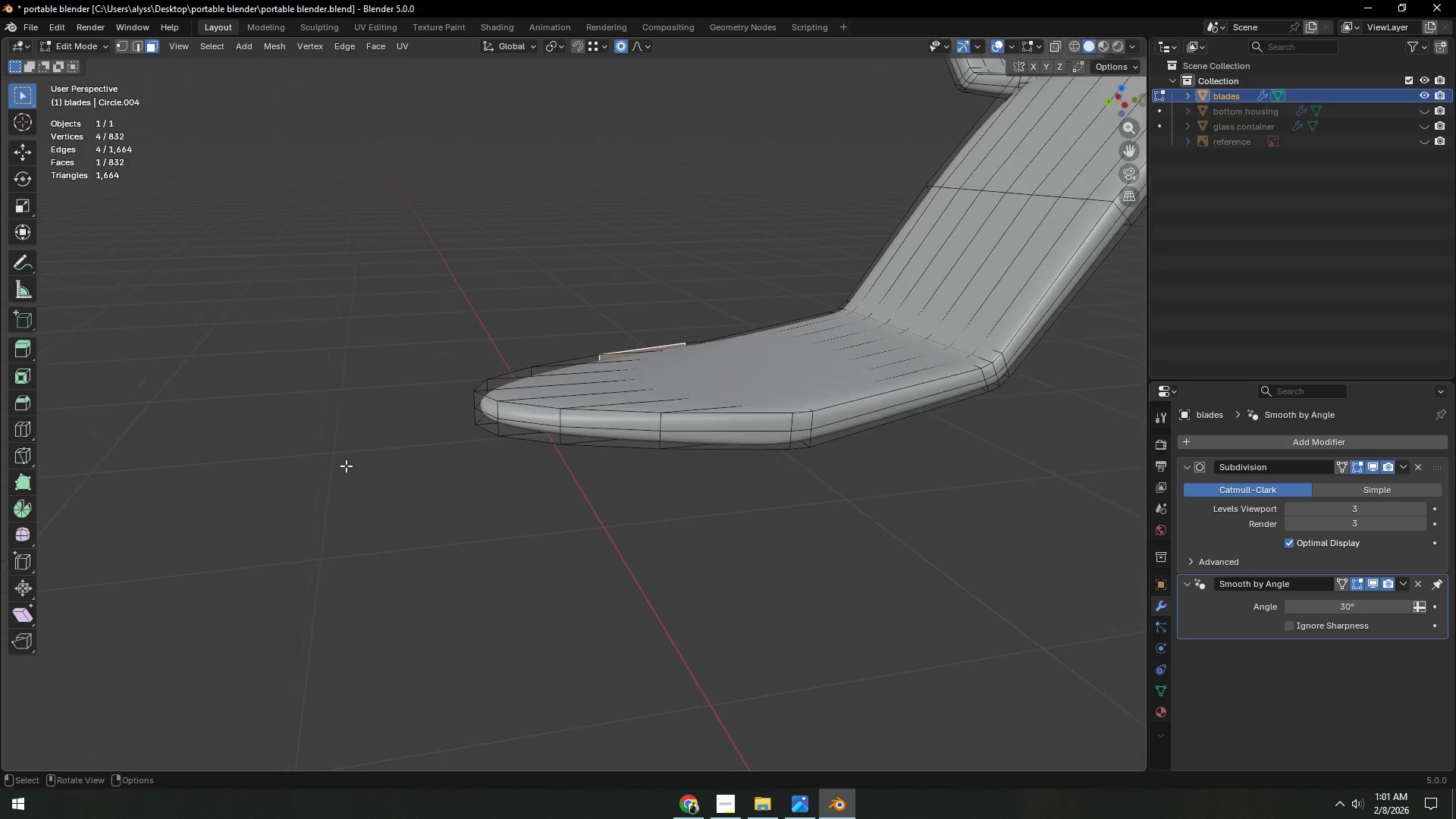 
key(Control+ControlLeft)
 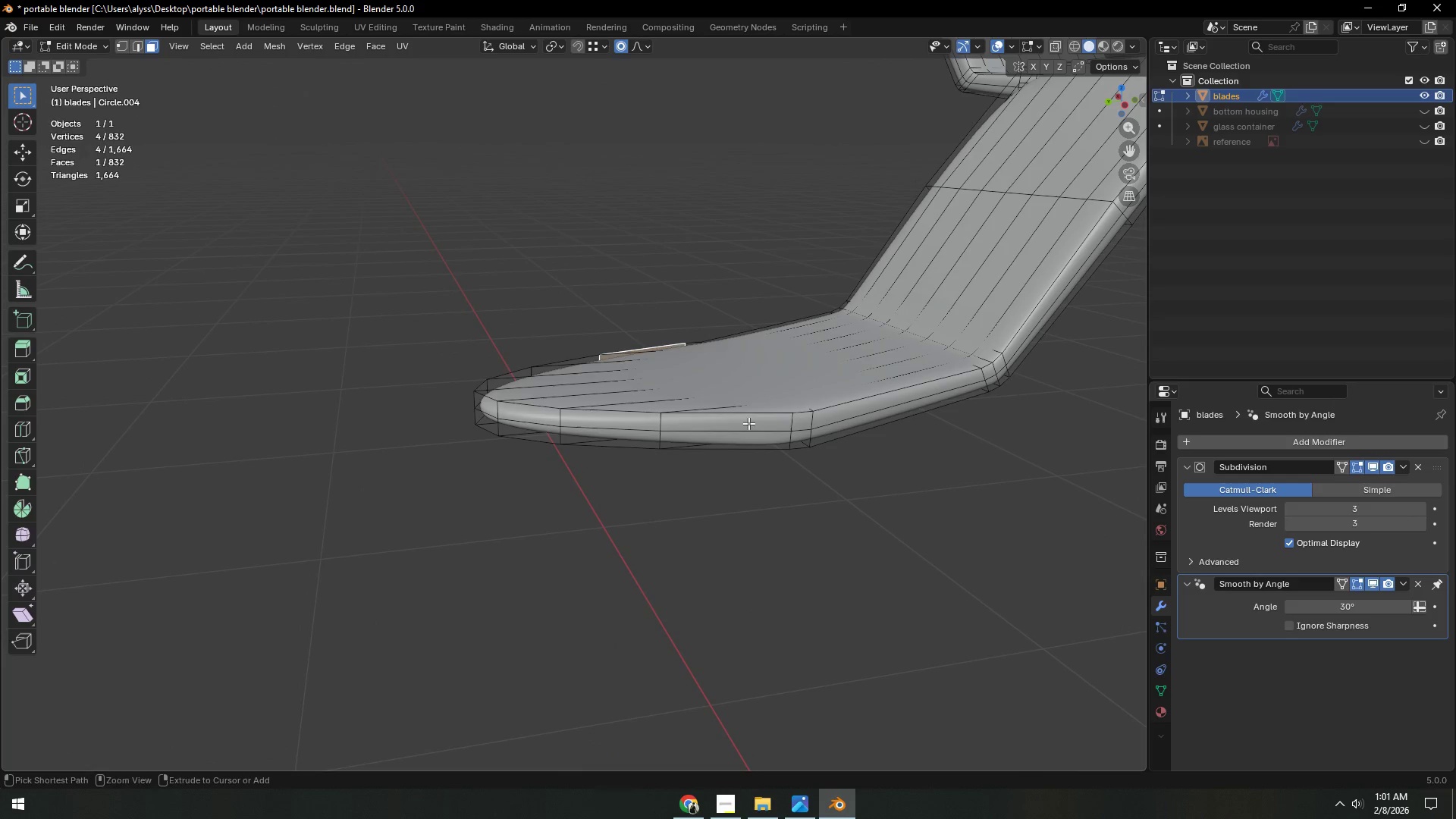 
left_click([748, 423])
 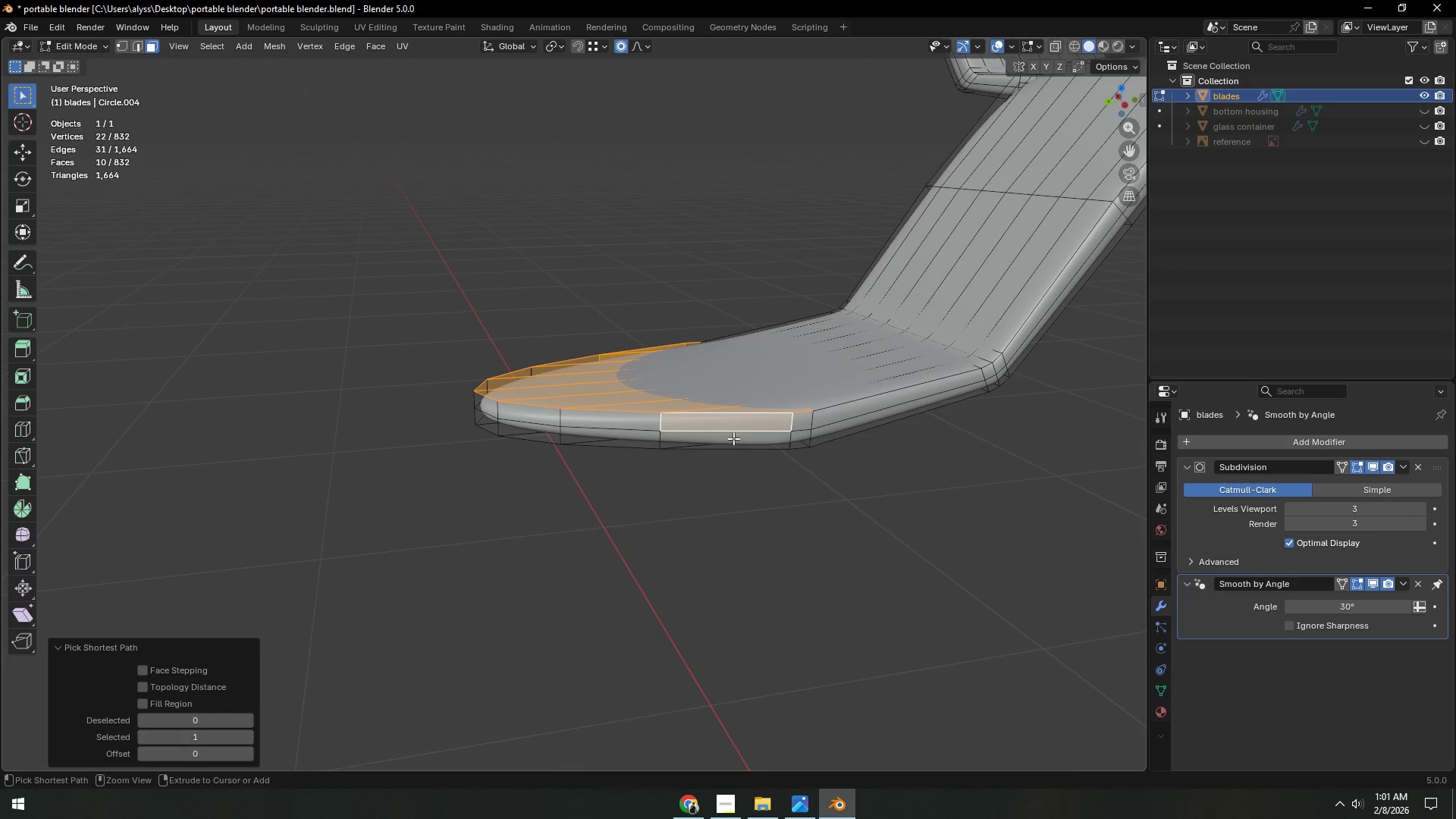 
key(Shift+ShiftLeft)
 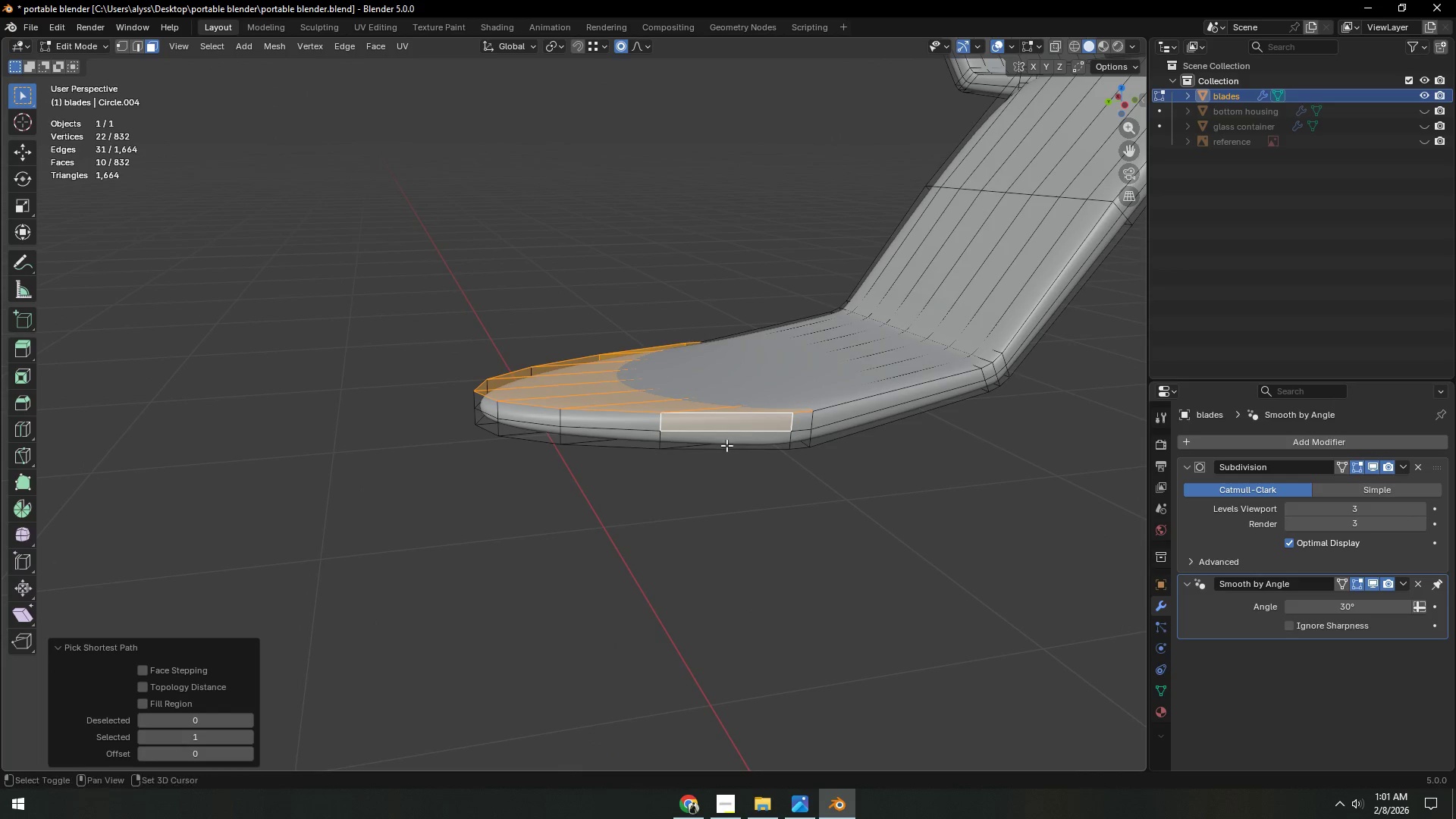 
double_click([726, 445])
 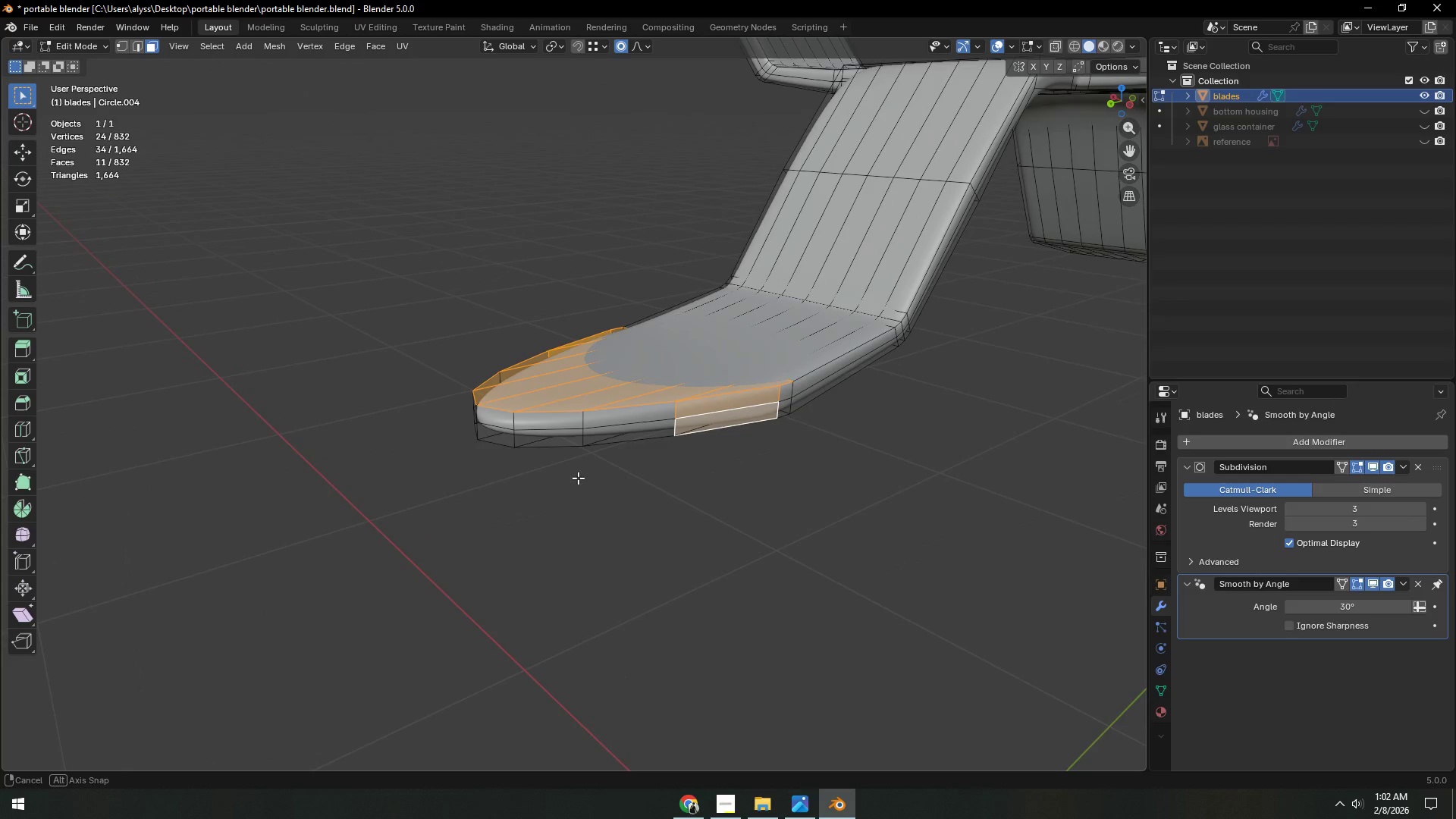 
left_click([682, 491])
 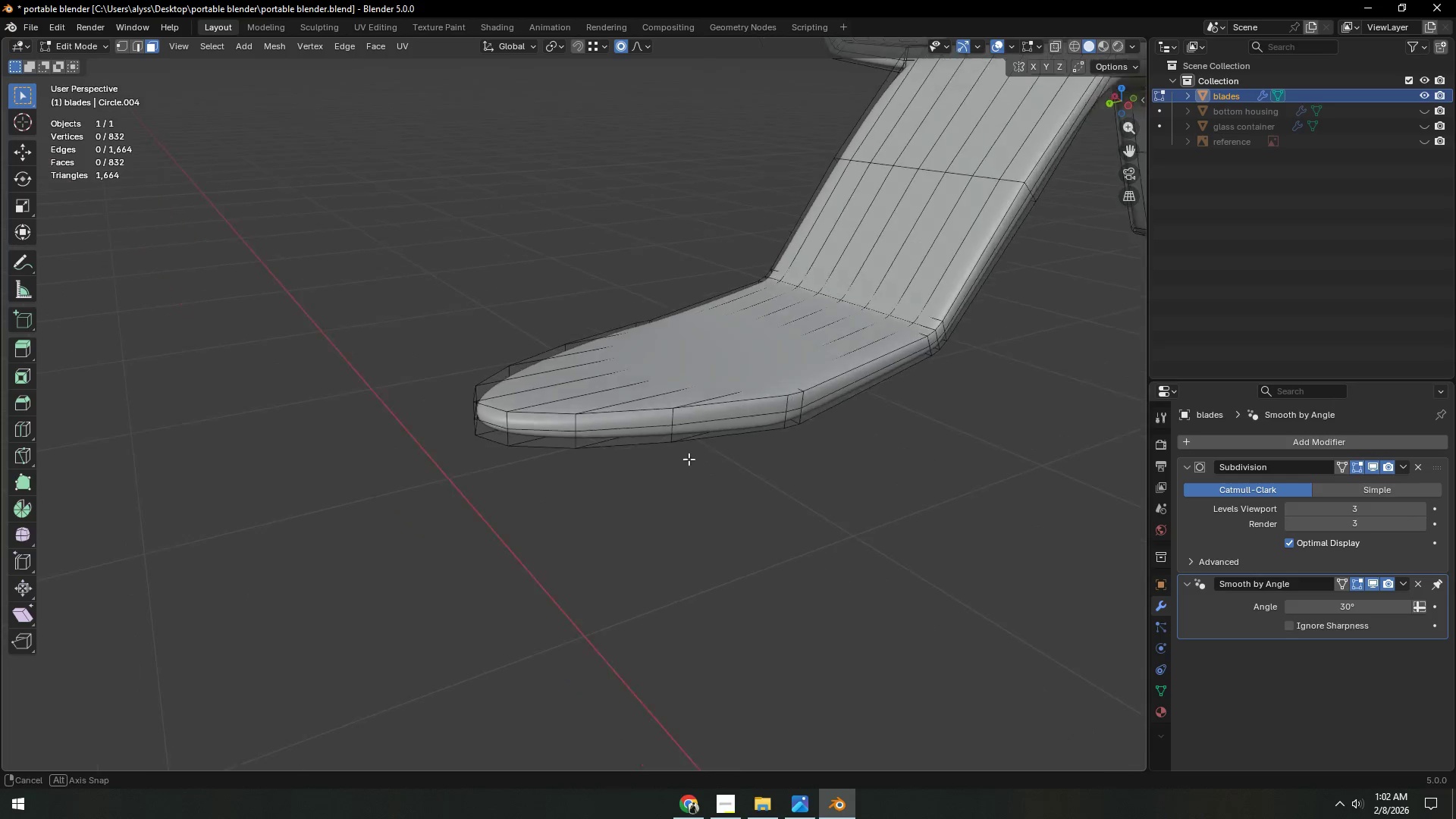 
scroll: coordinate [682, 459], scroll_direction: up, amount: 1.0
 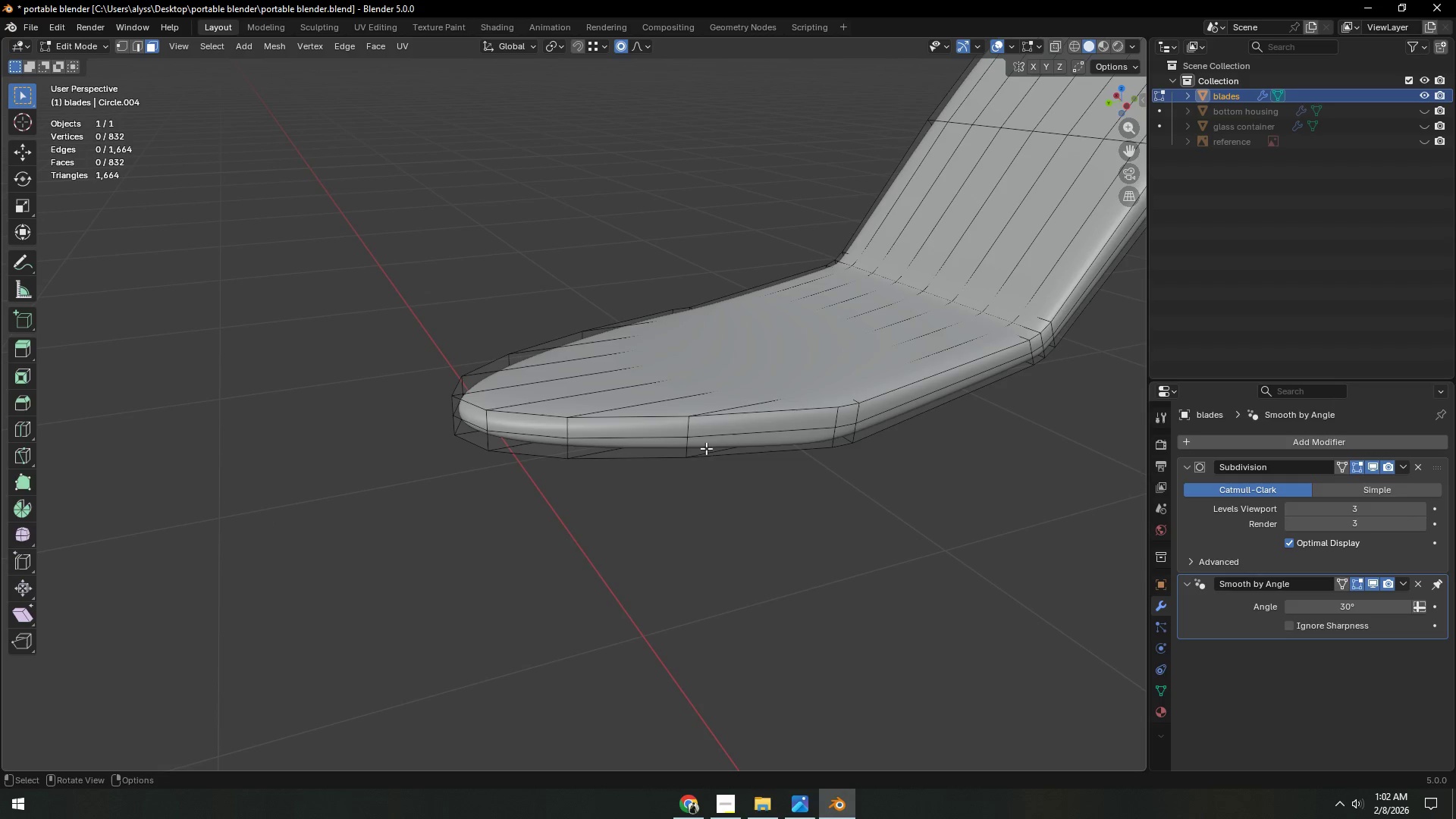 
left_click([781, 425])
 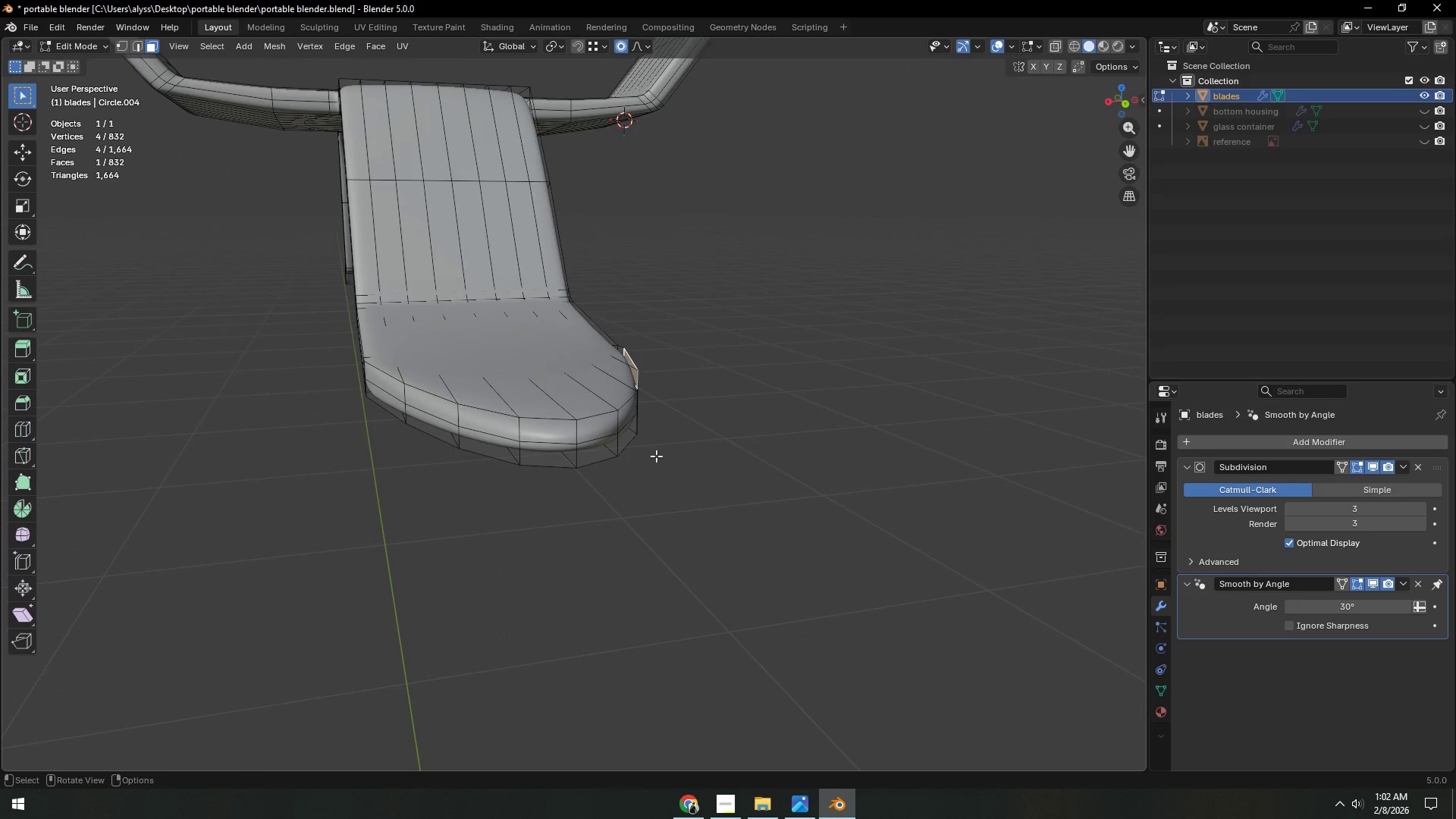 
key(Control+ControlLeft)
 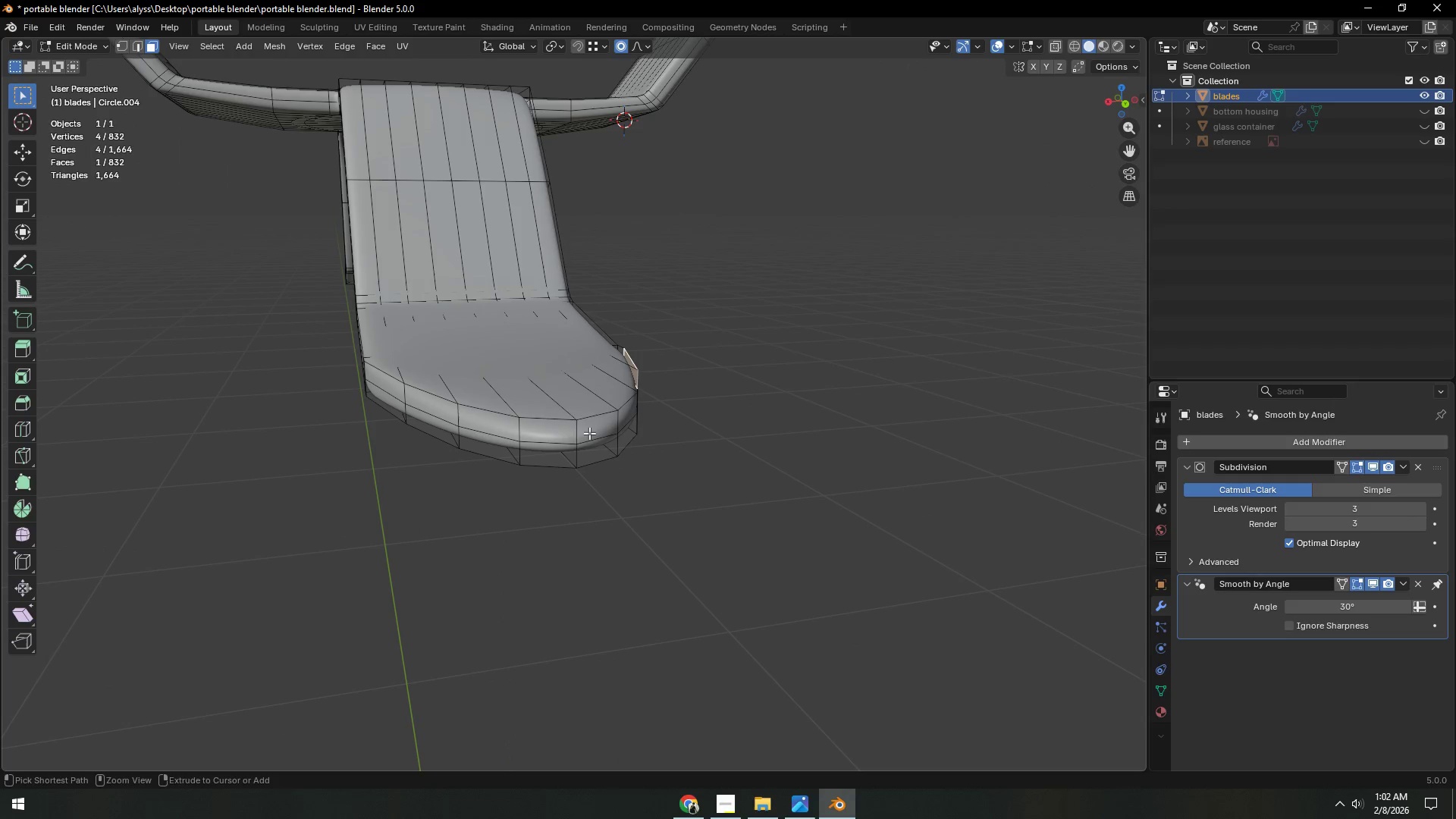 
left_click([589, 433])
 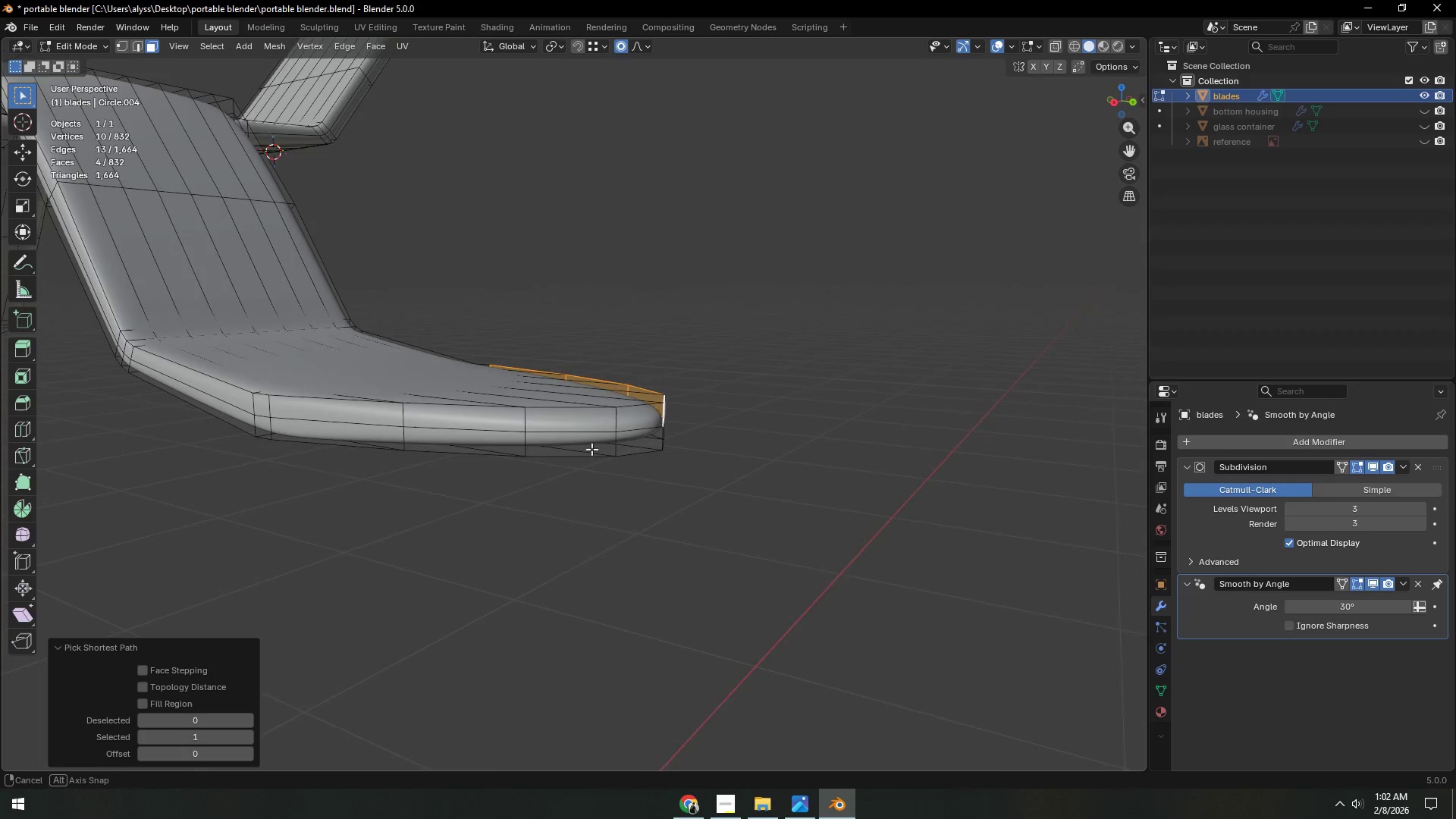 
type(`zc)
 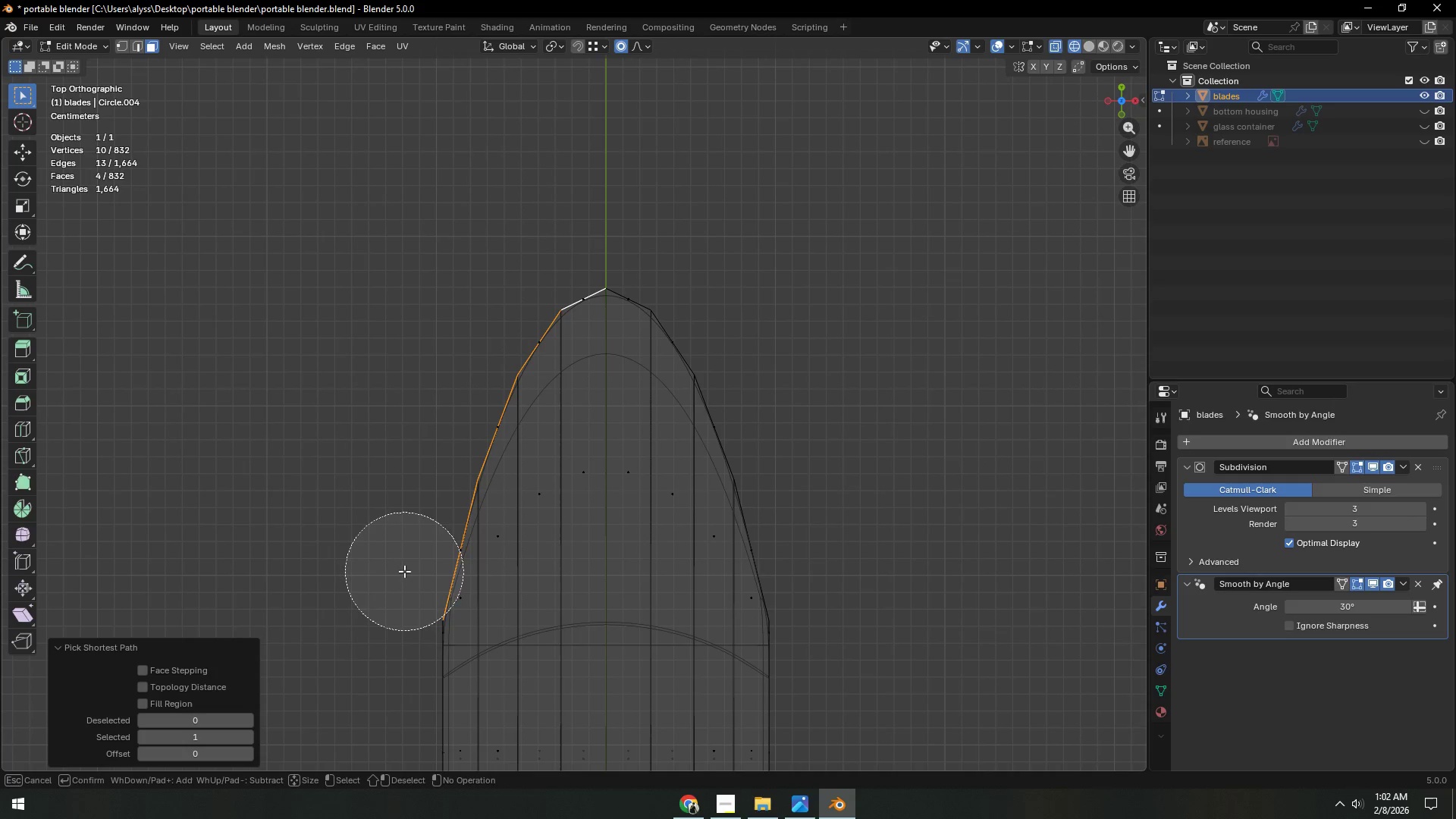 
left_click([404, 557])
 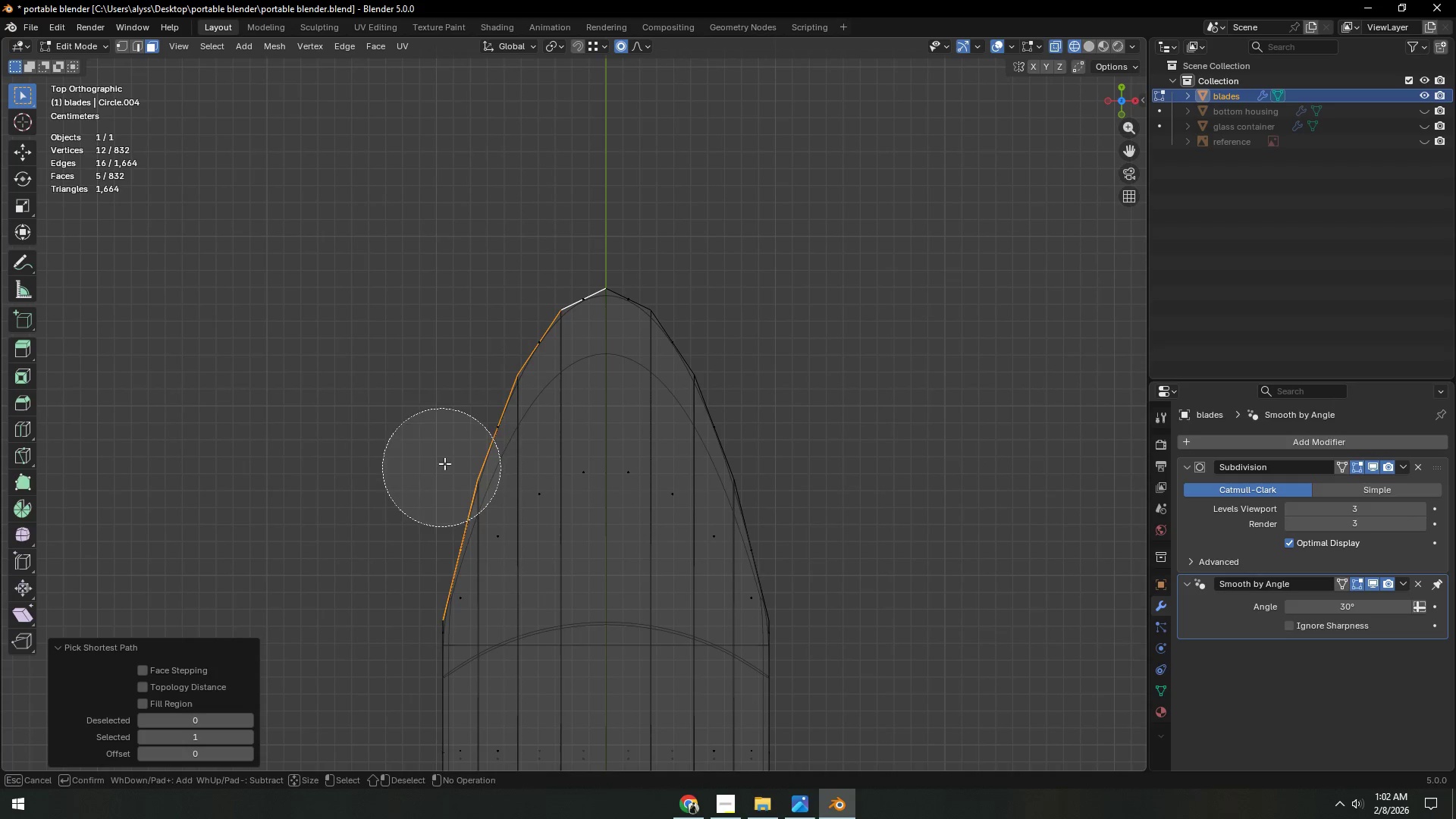 
left_click([458, 428])
 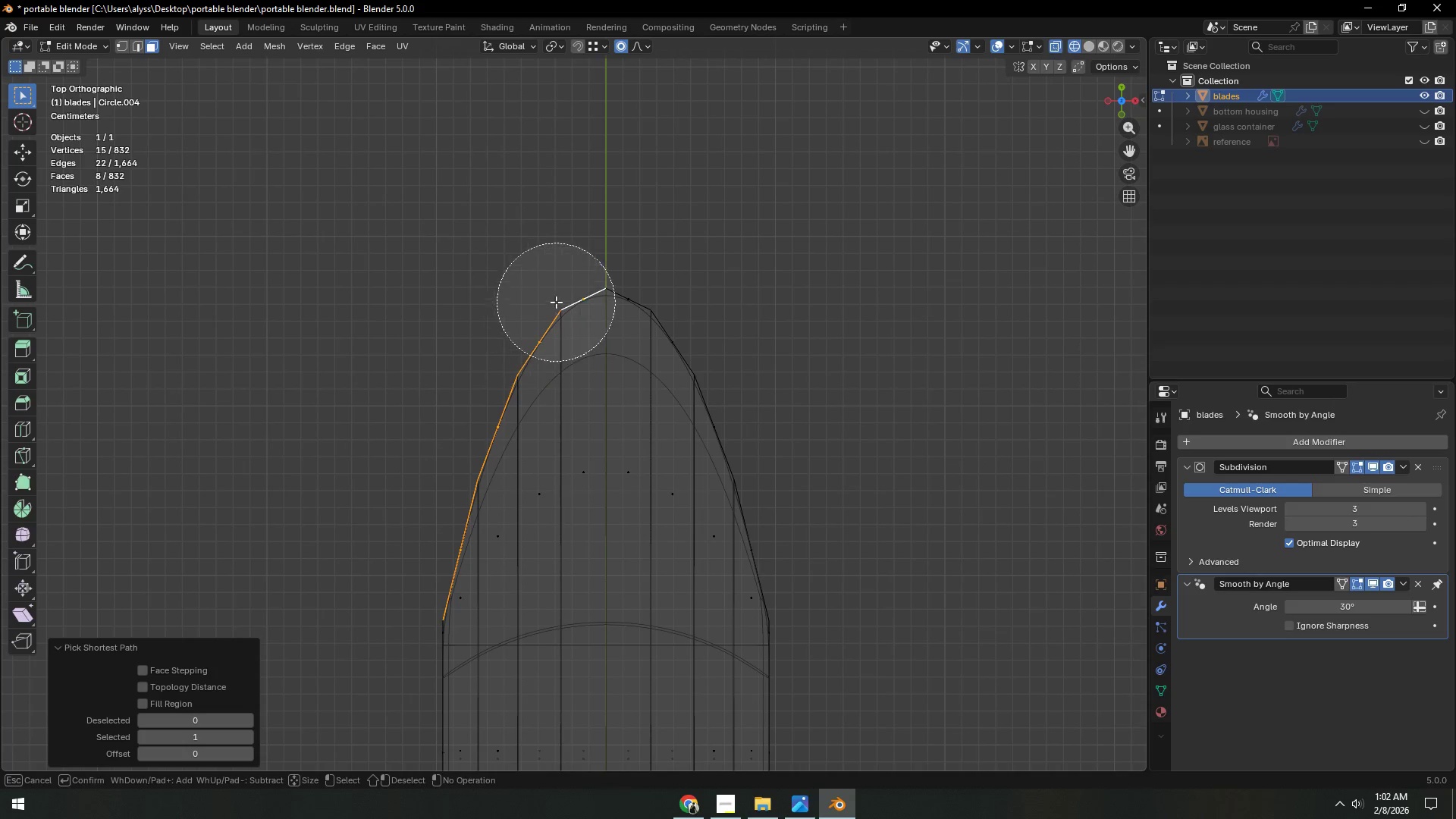 
triple_click([670, 305])
 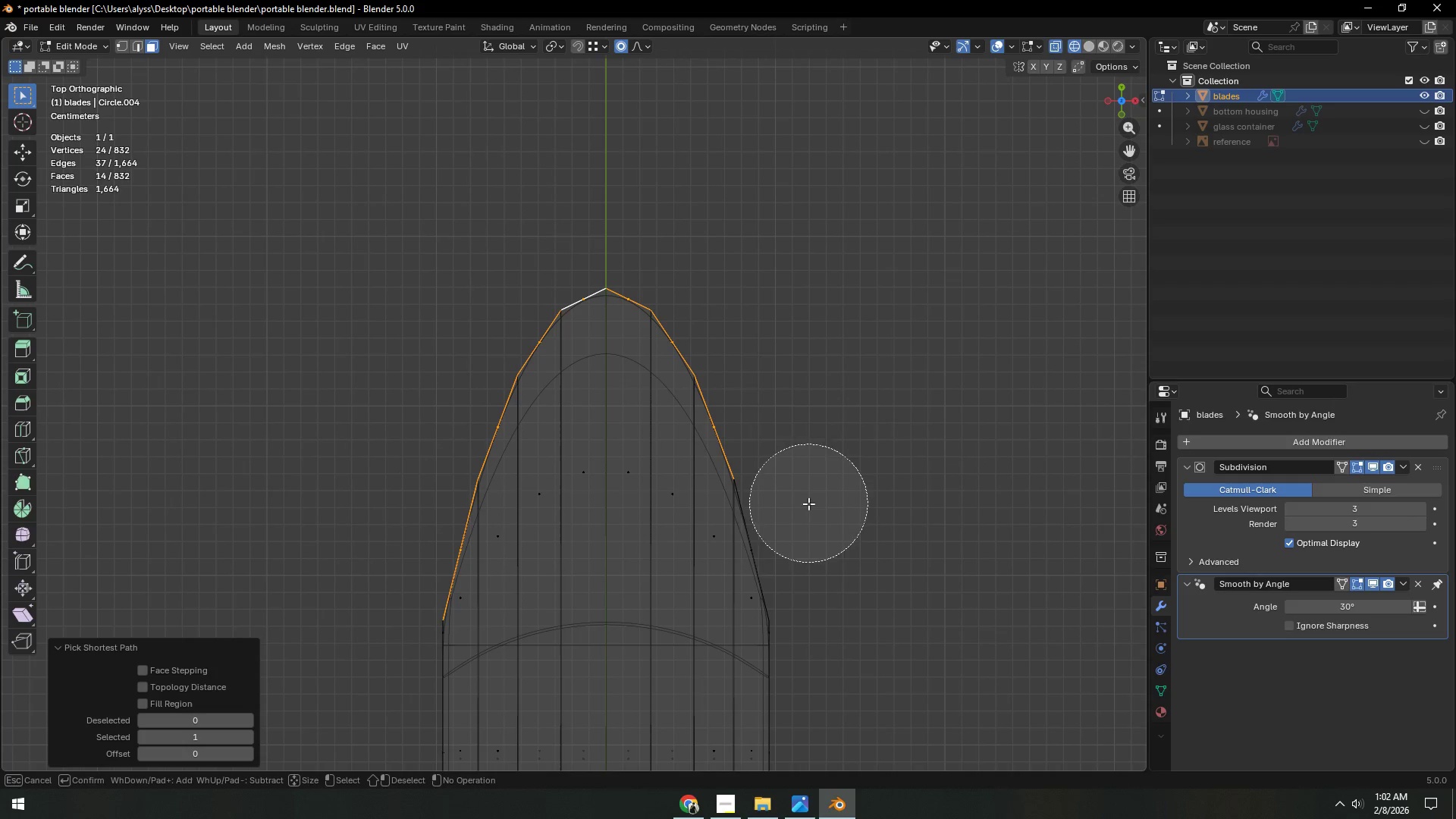 
left_click([795, 529])
 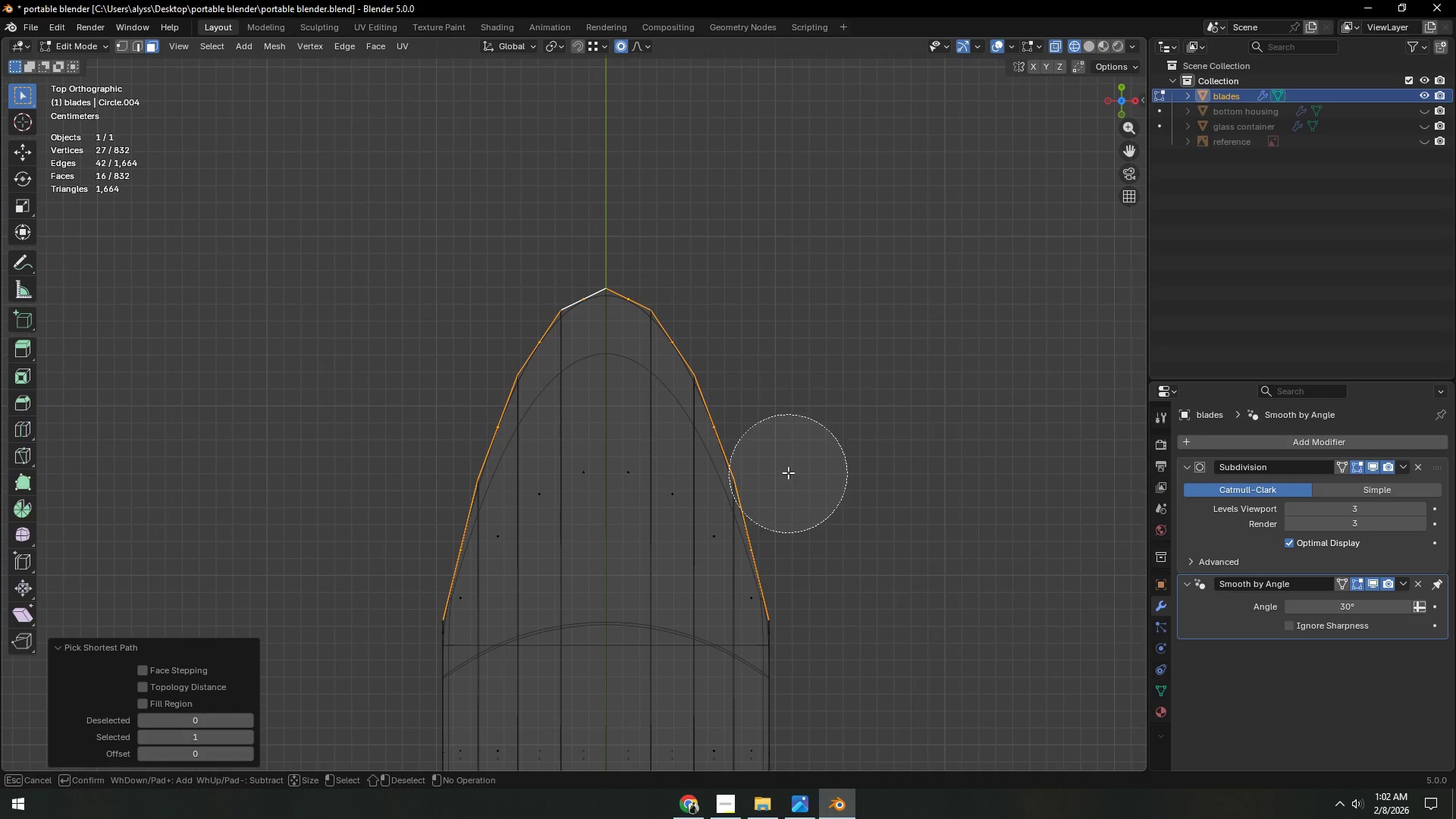 
double_click([743, 362])
 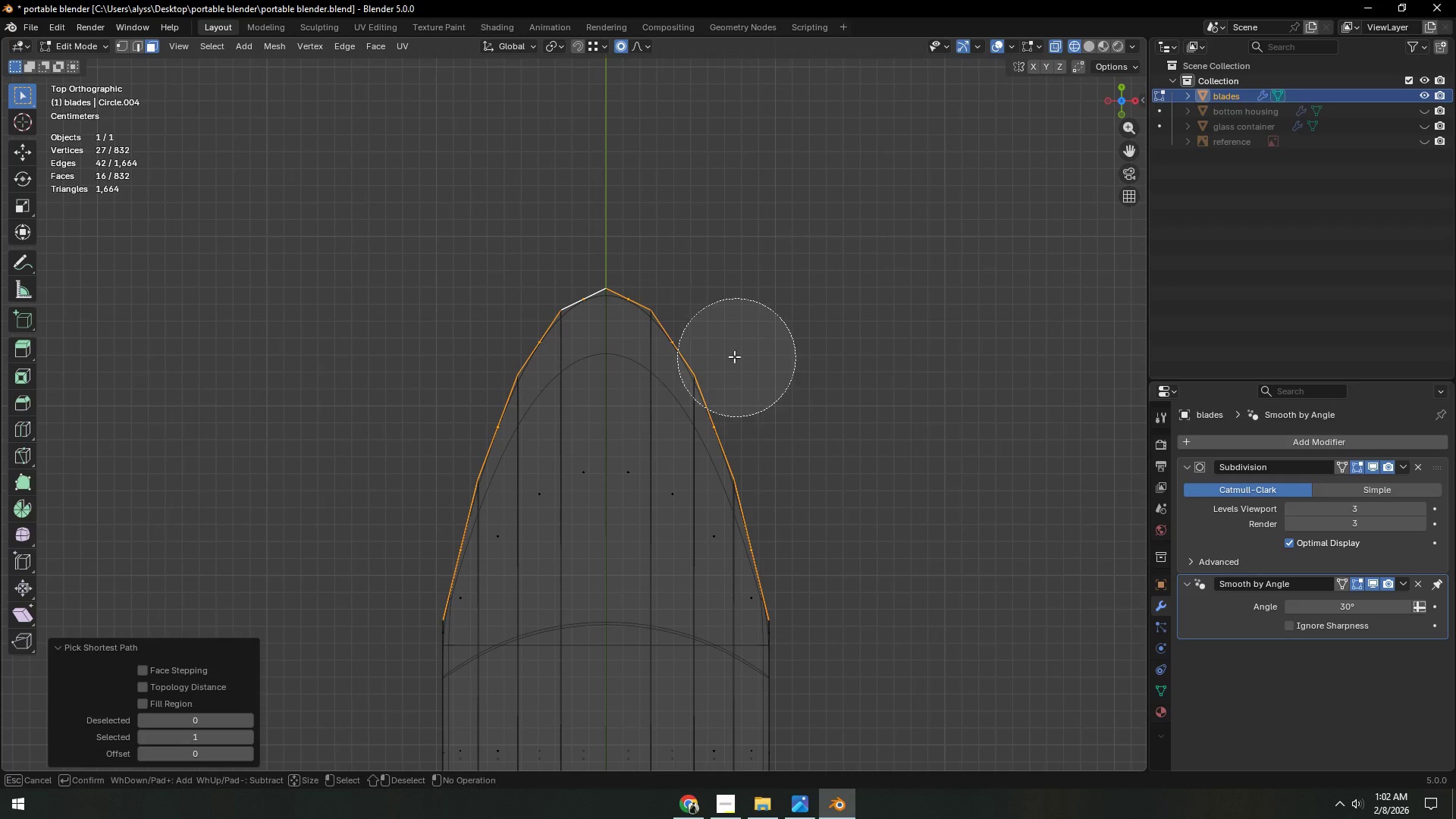 
right_click([712, 337])
 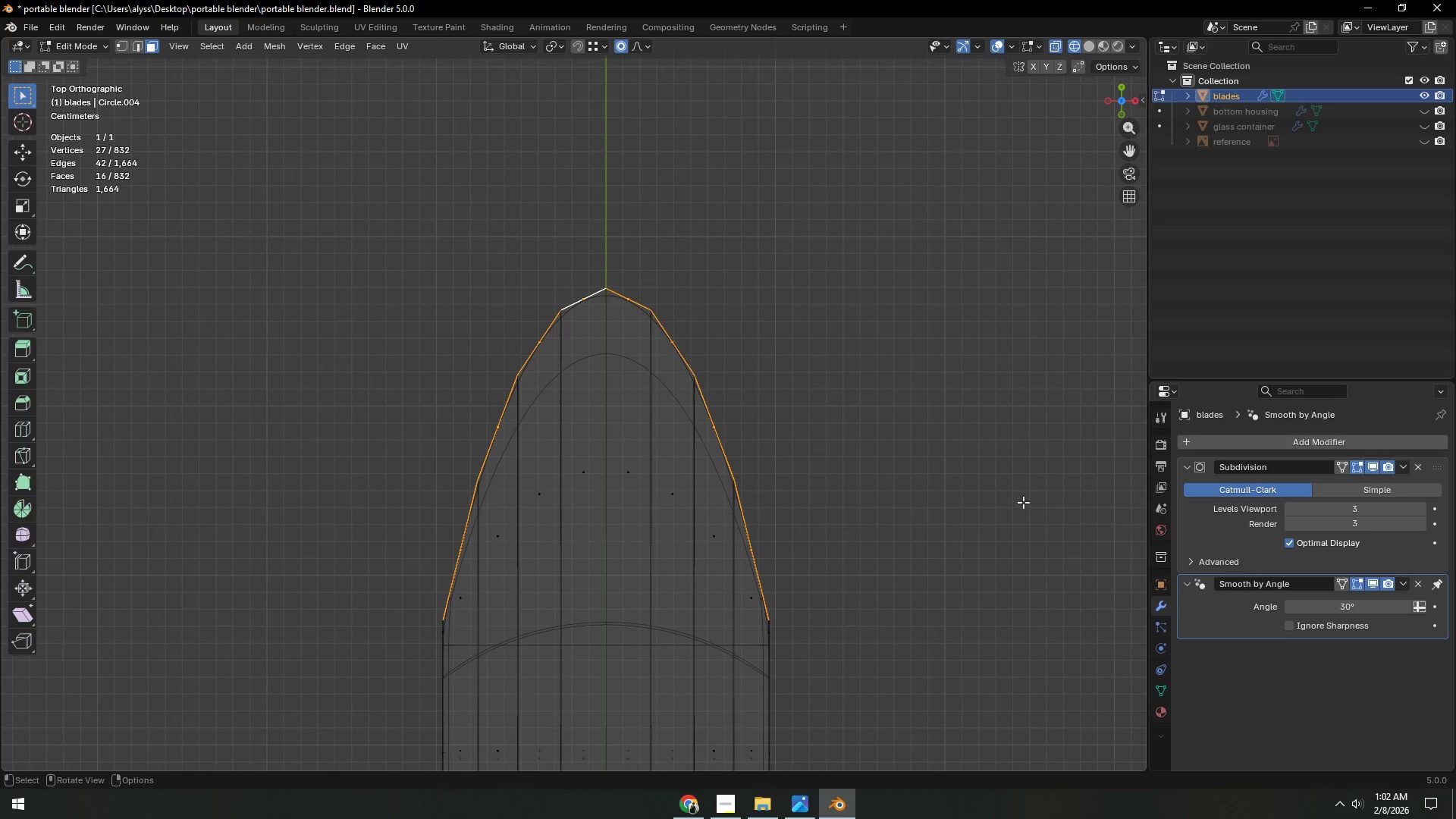 
key(S)
 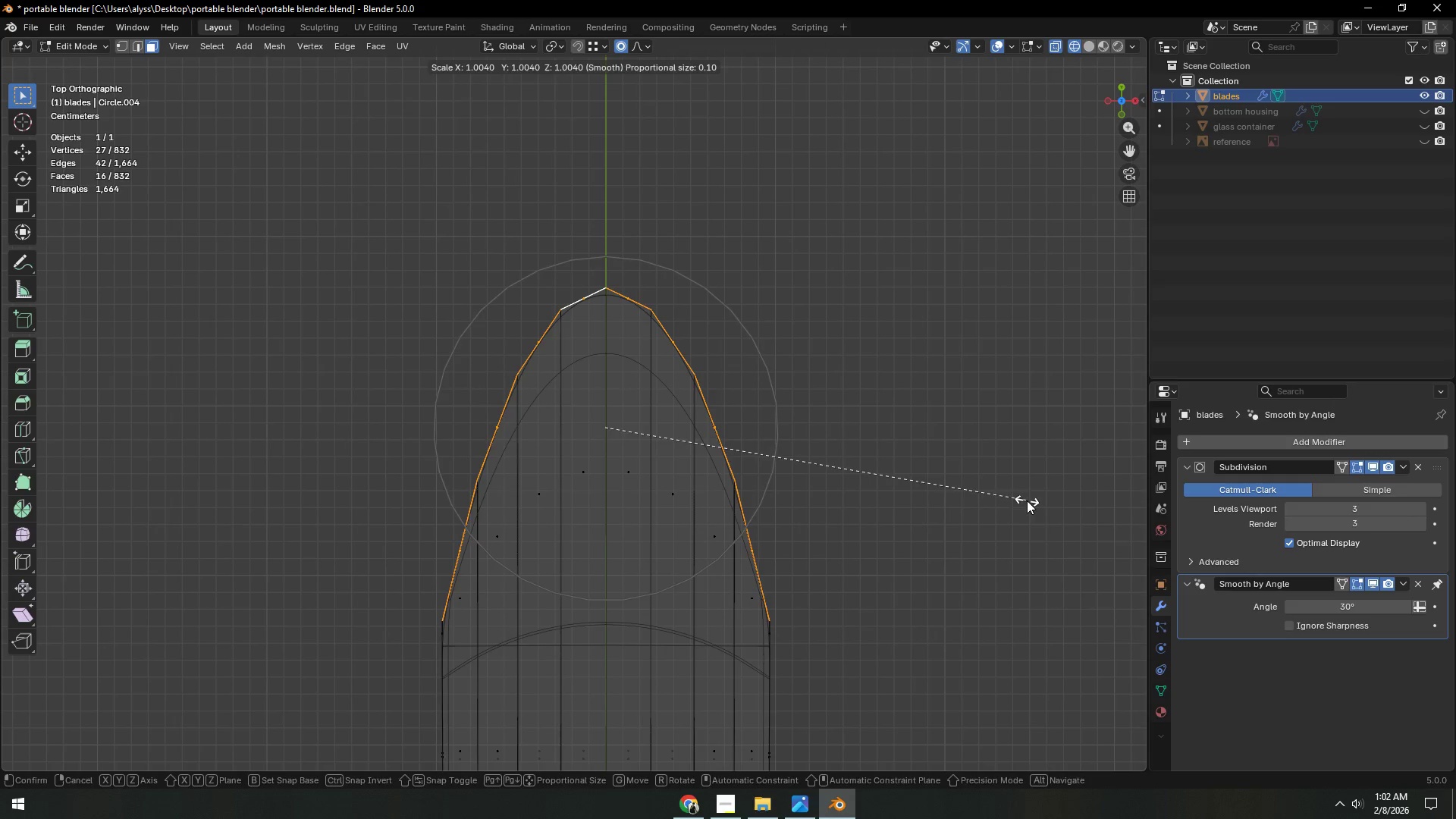 
right_click([1027, 500])
 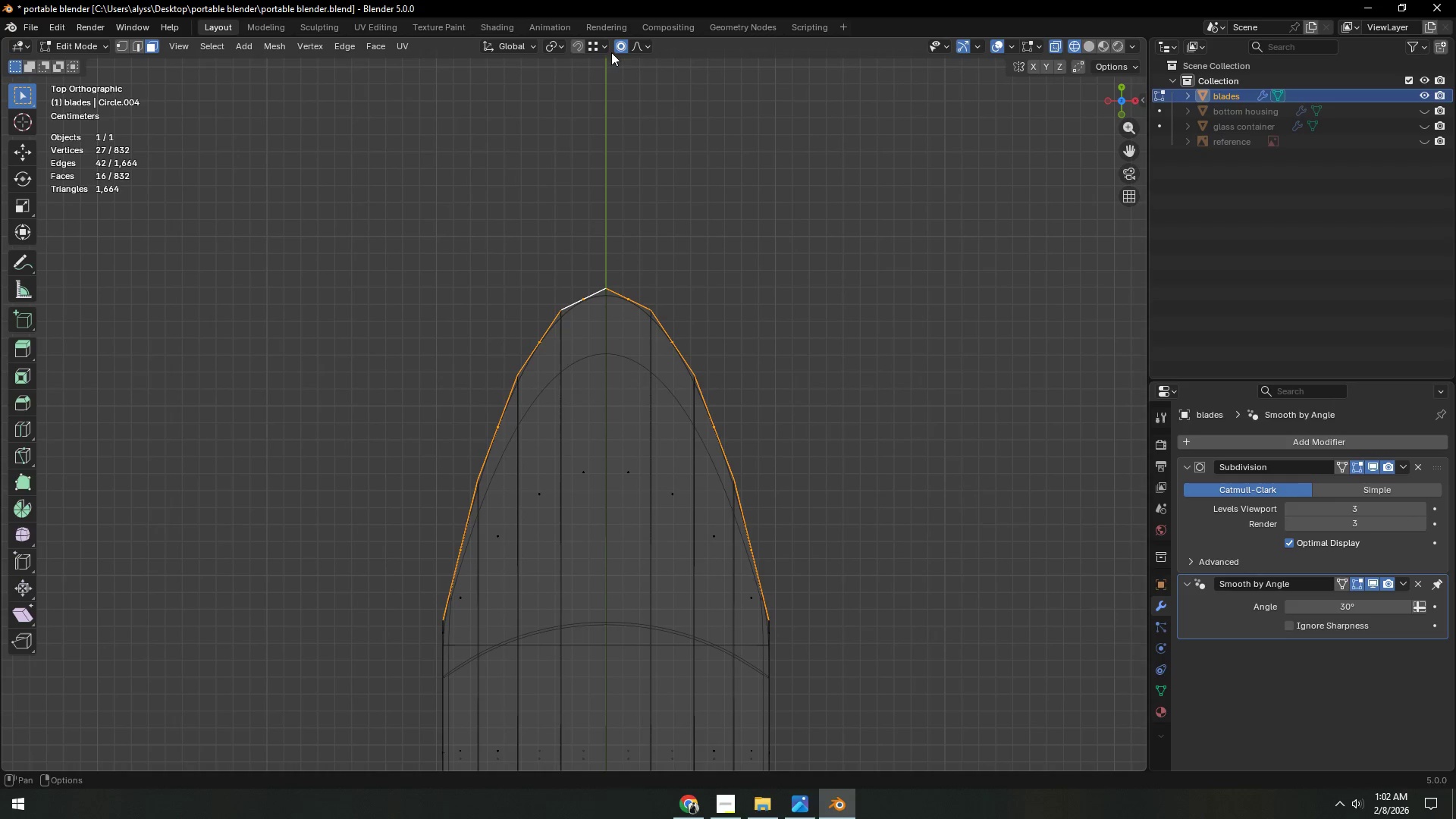 
left_click([621, 40])
 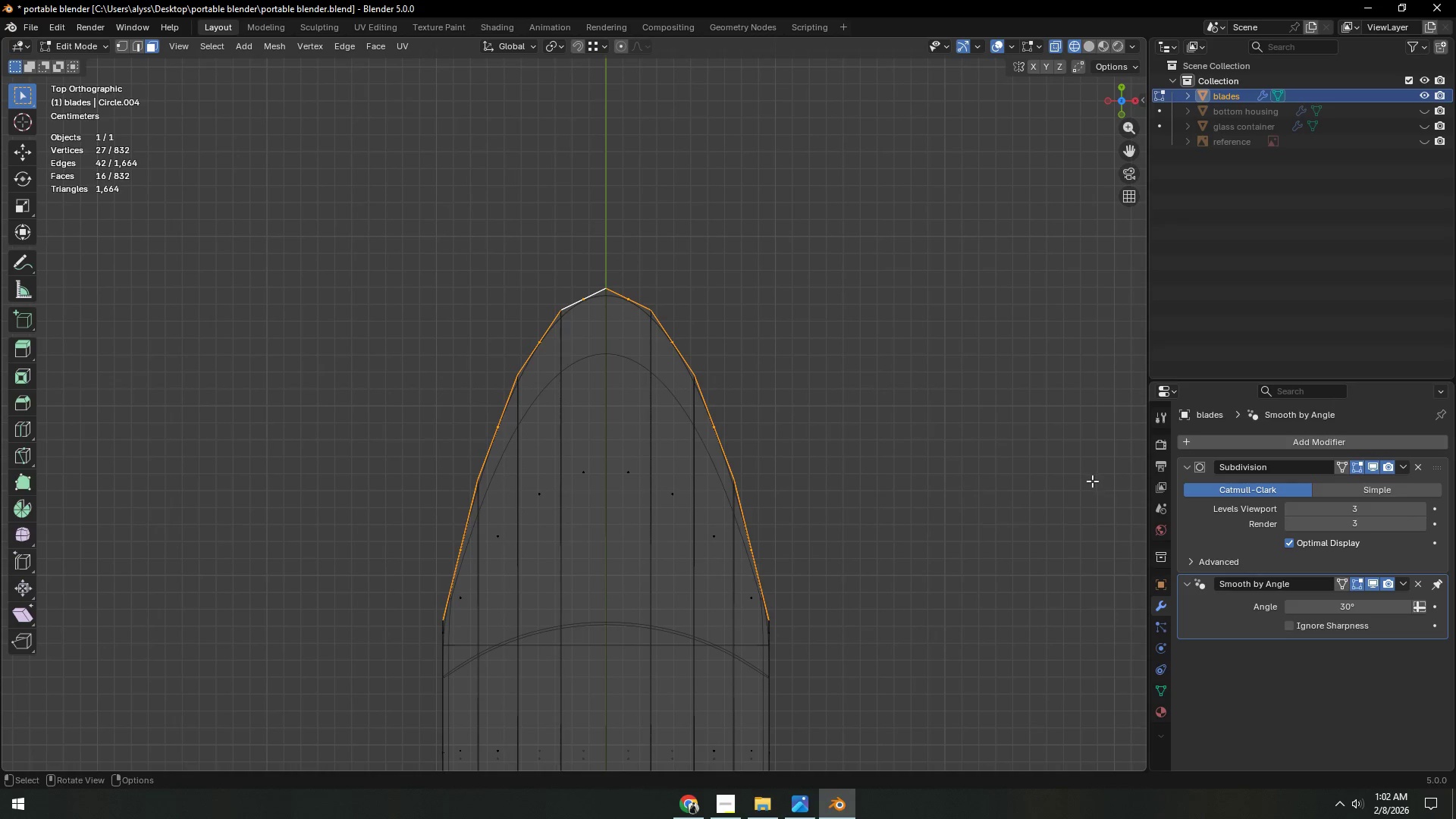 
type(sx)
 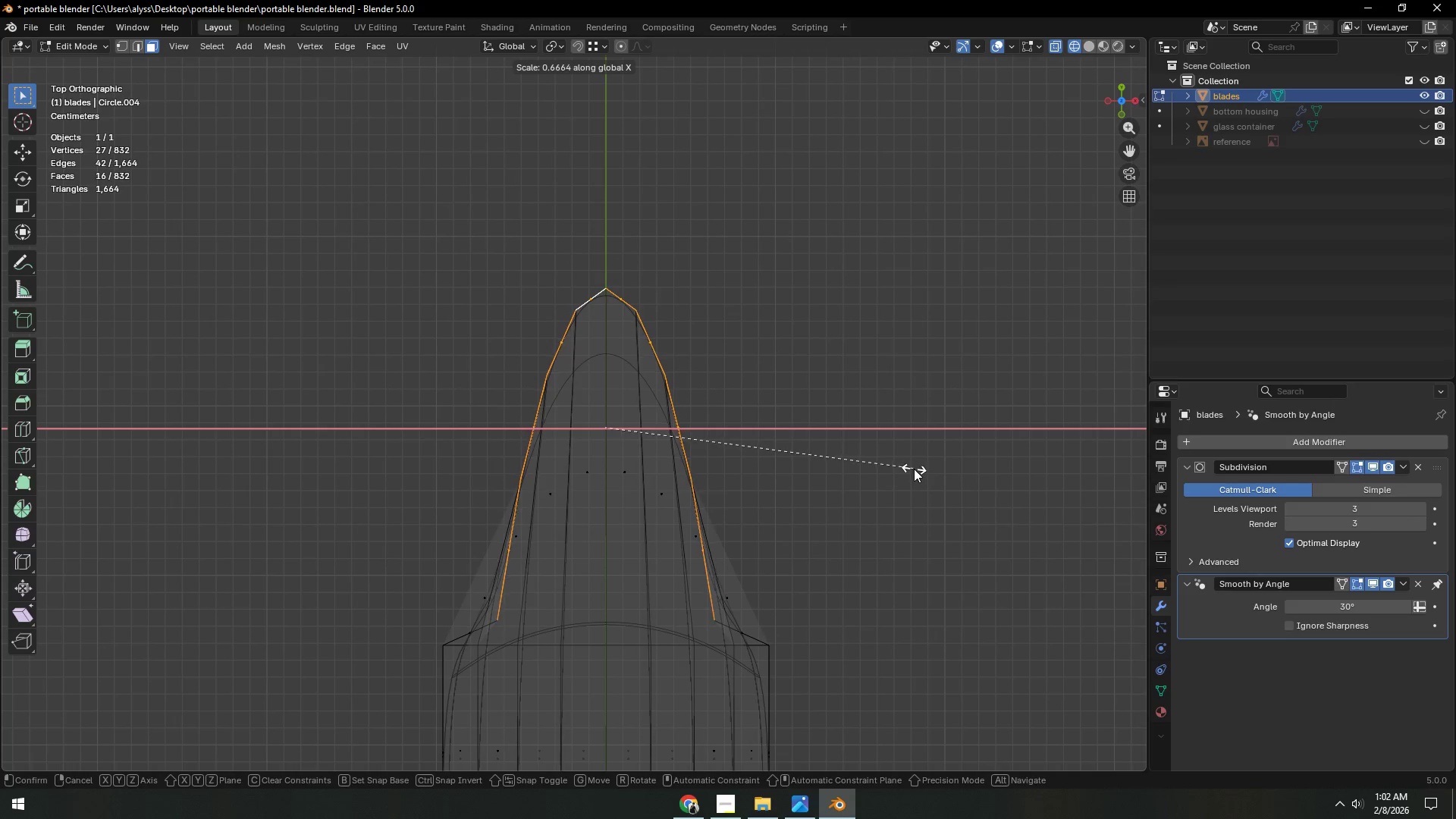 
right_click([914, 469])
 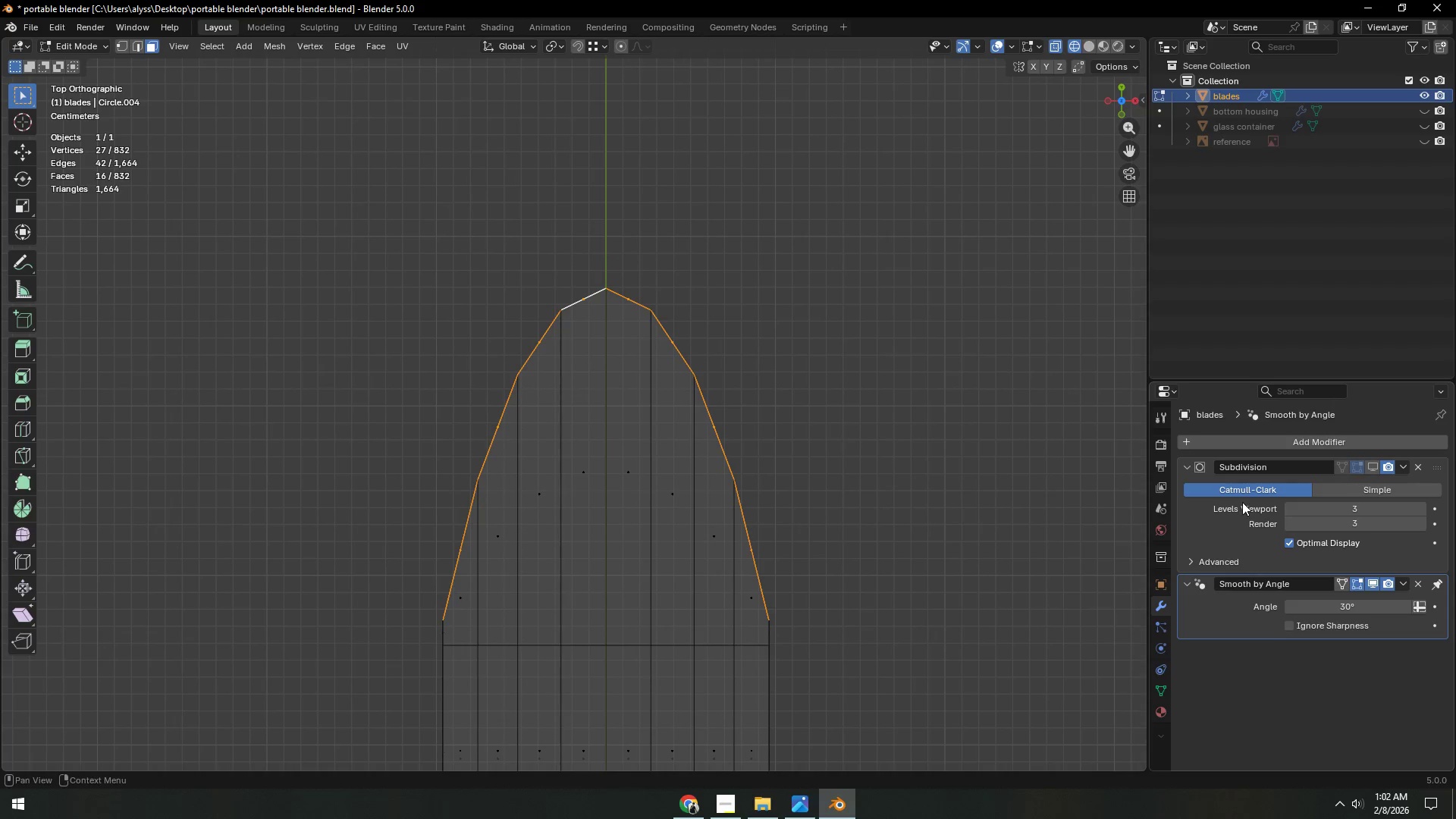 
wait(5.17)
 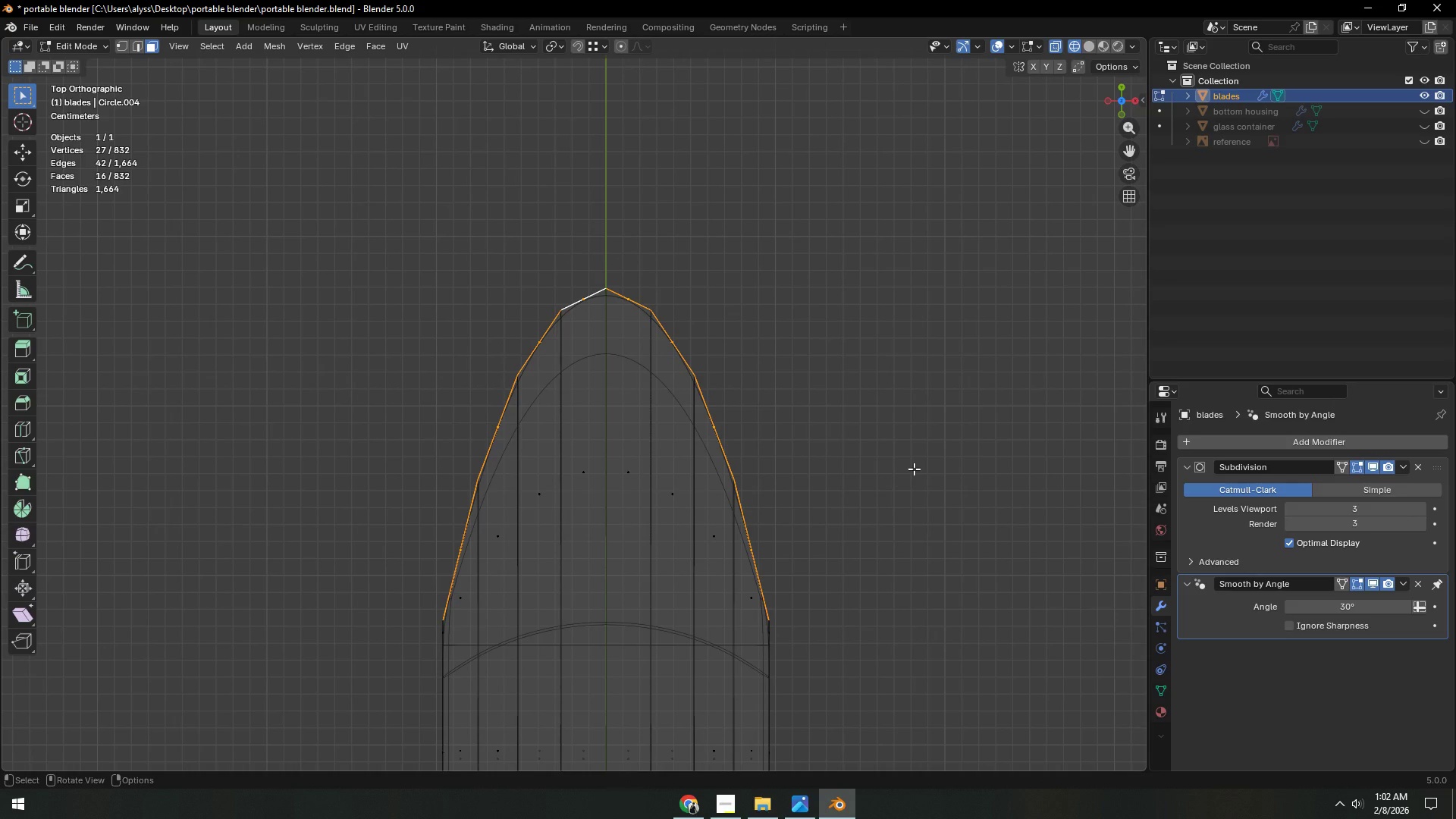 
key(Z)
 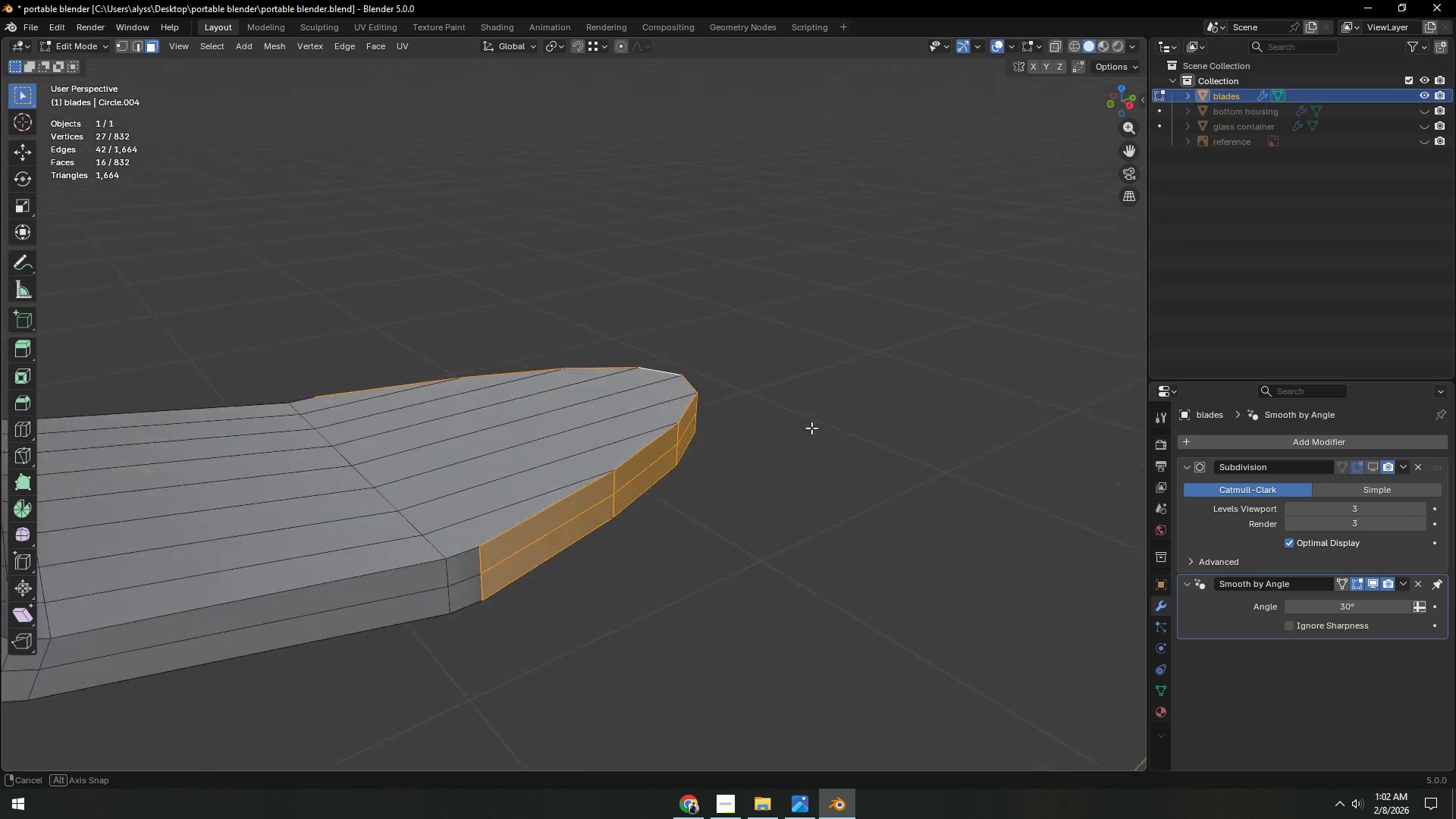 
hold_key(key=ShiftLeft, duration=0.59)
double_click([470, 583])
 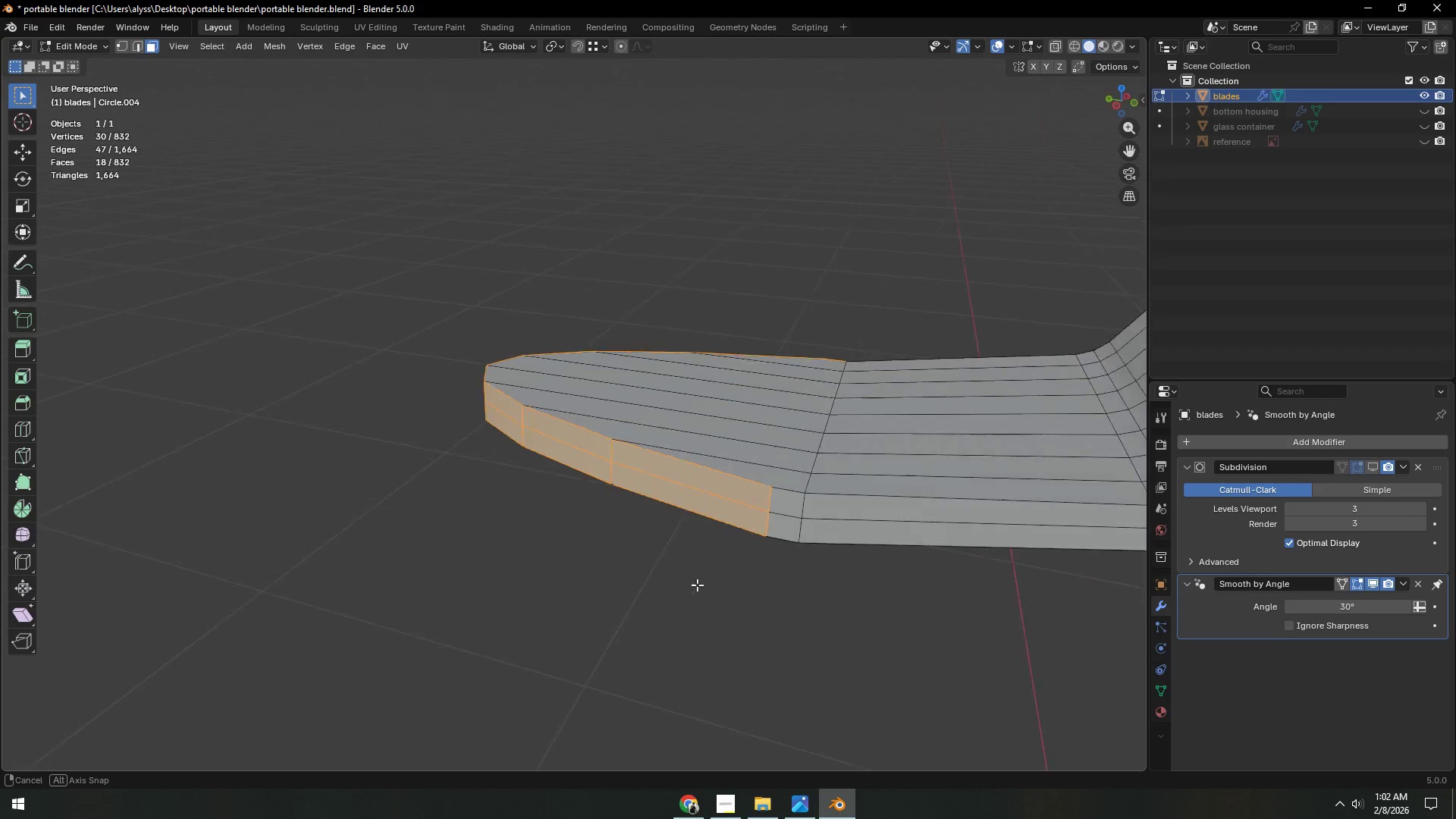 
hold_key(key=ShiftLeft, duration=0.88)
left_click([814, 487])
 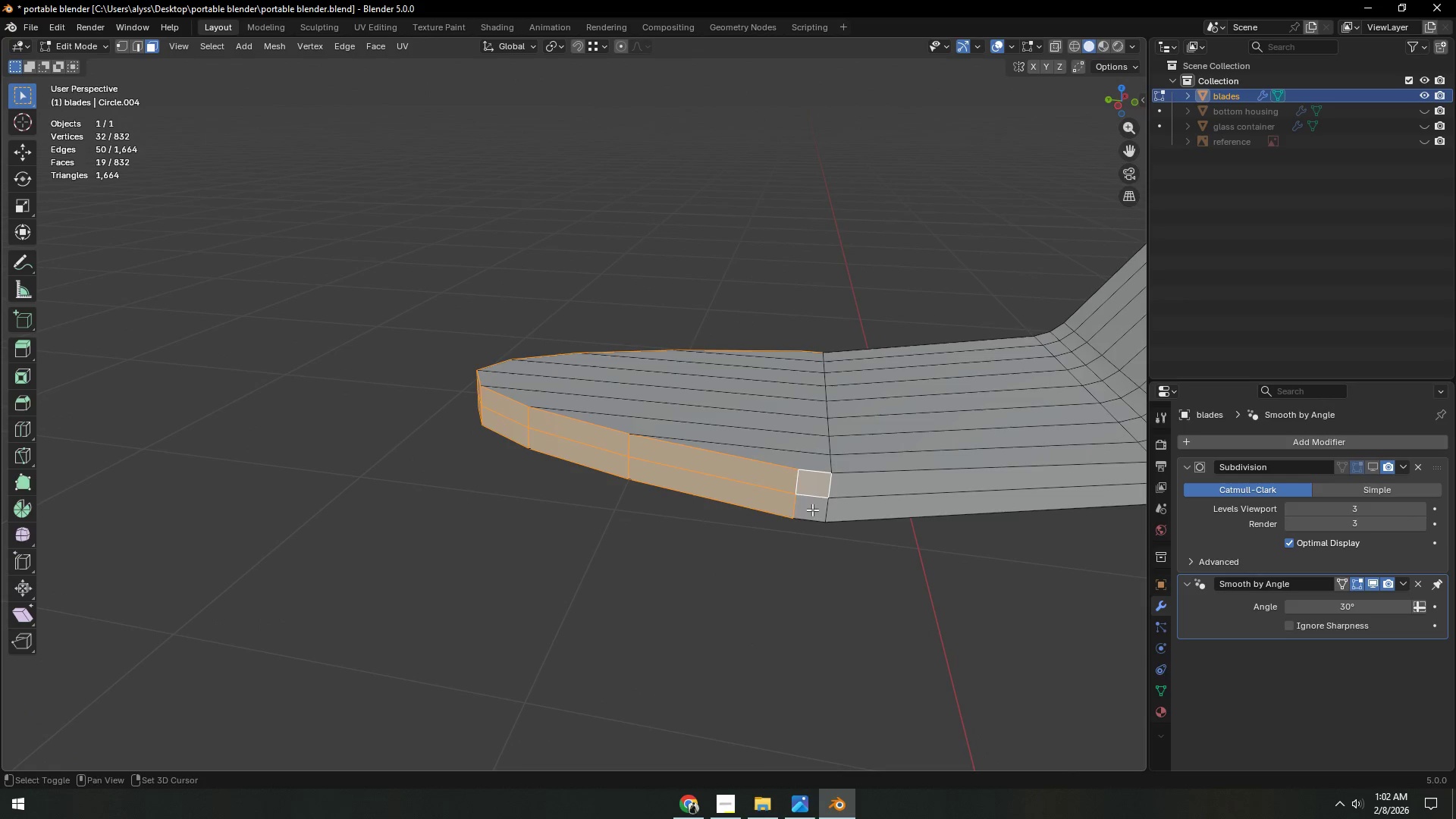 
double_click([812, 510])
 